 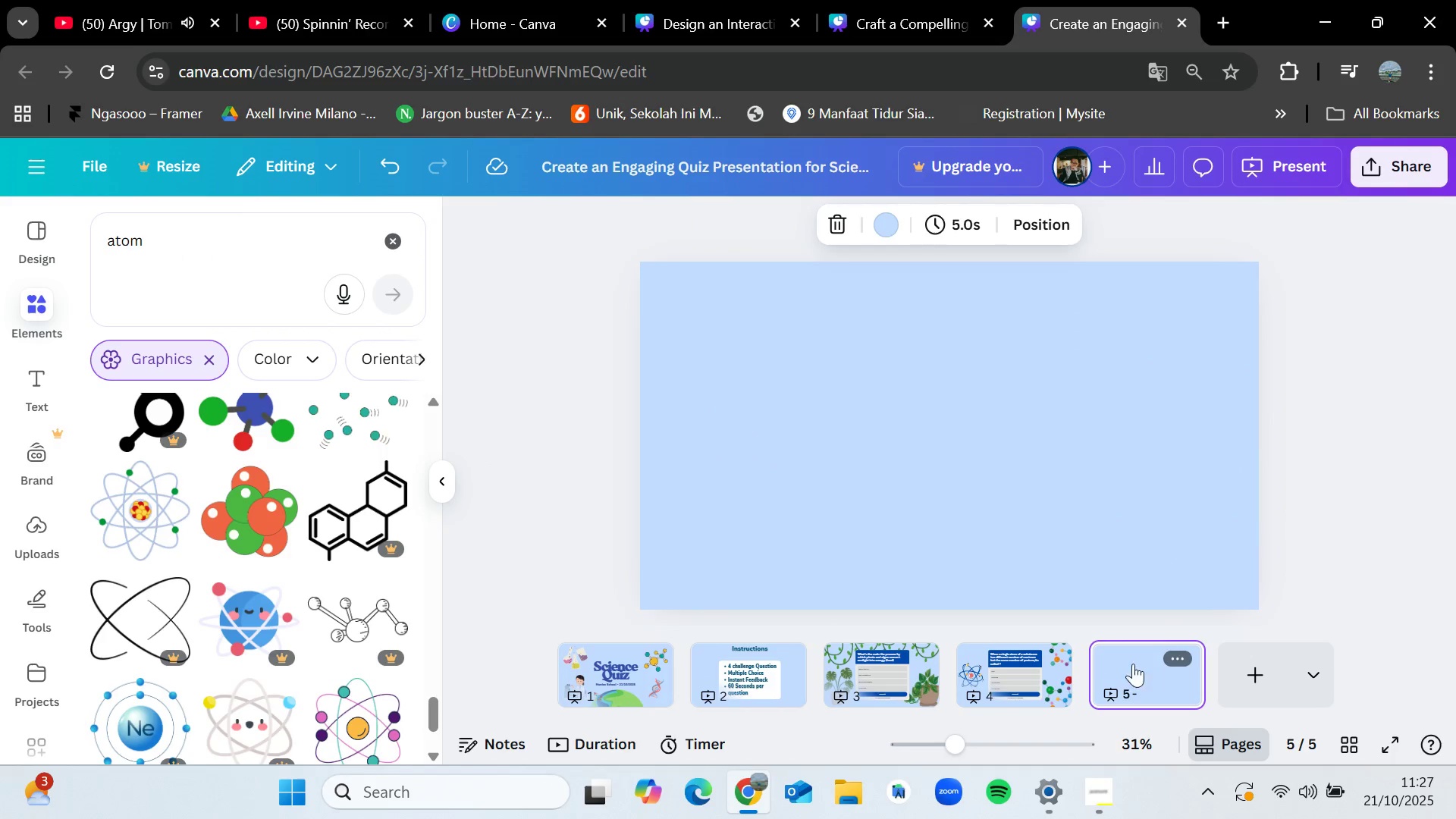 
left_click([996, 661])
 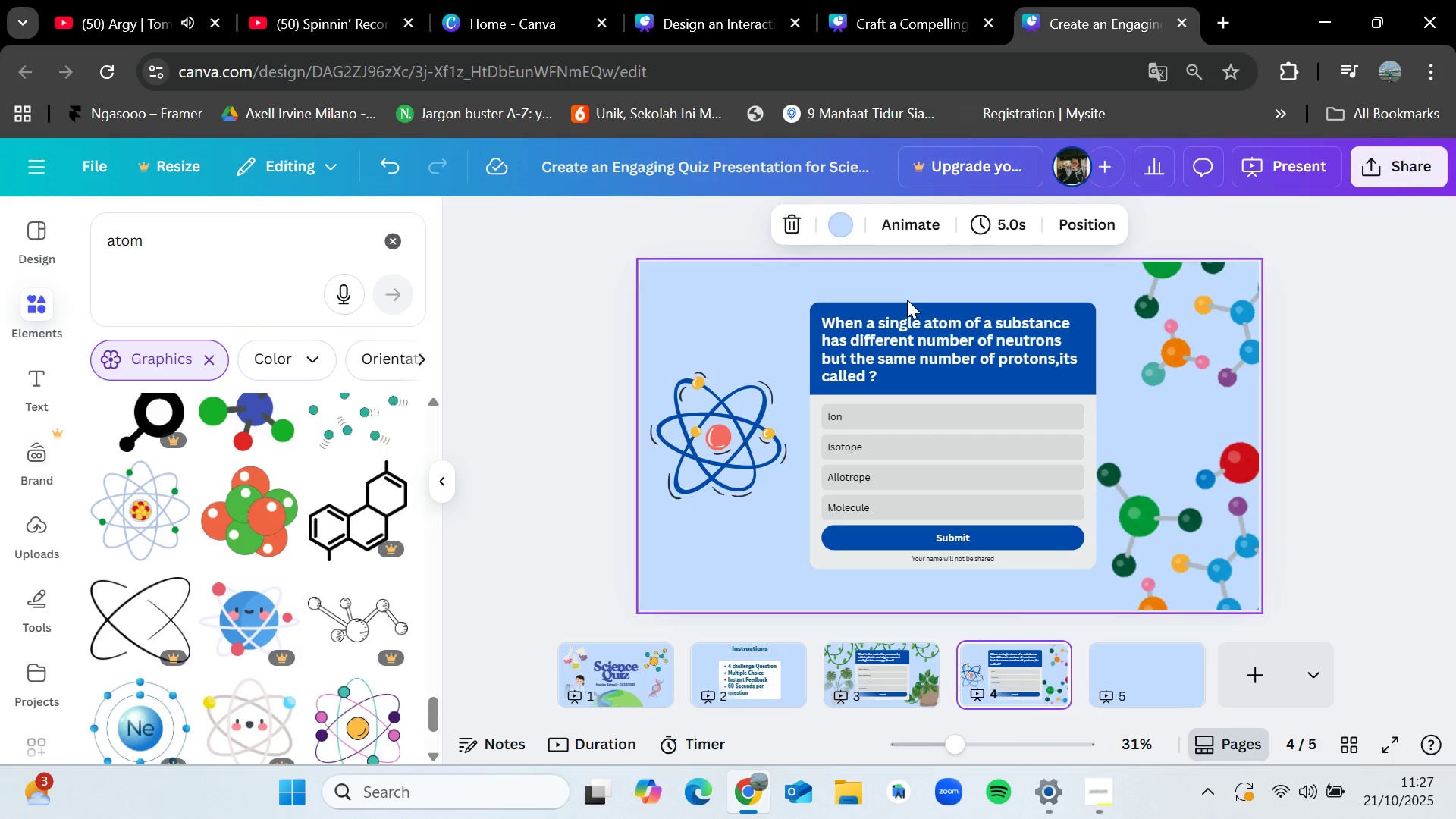 
left_click([907, 300])
 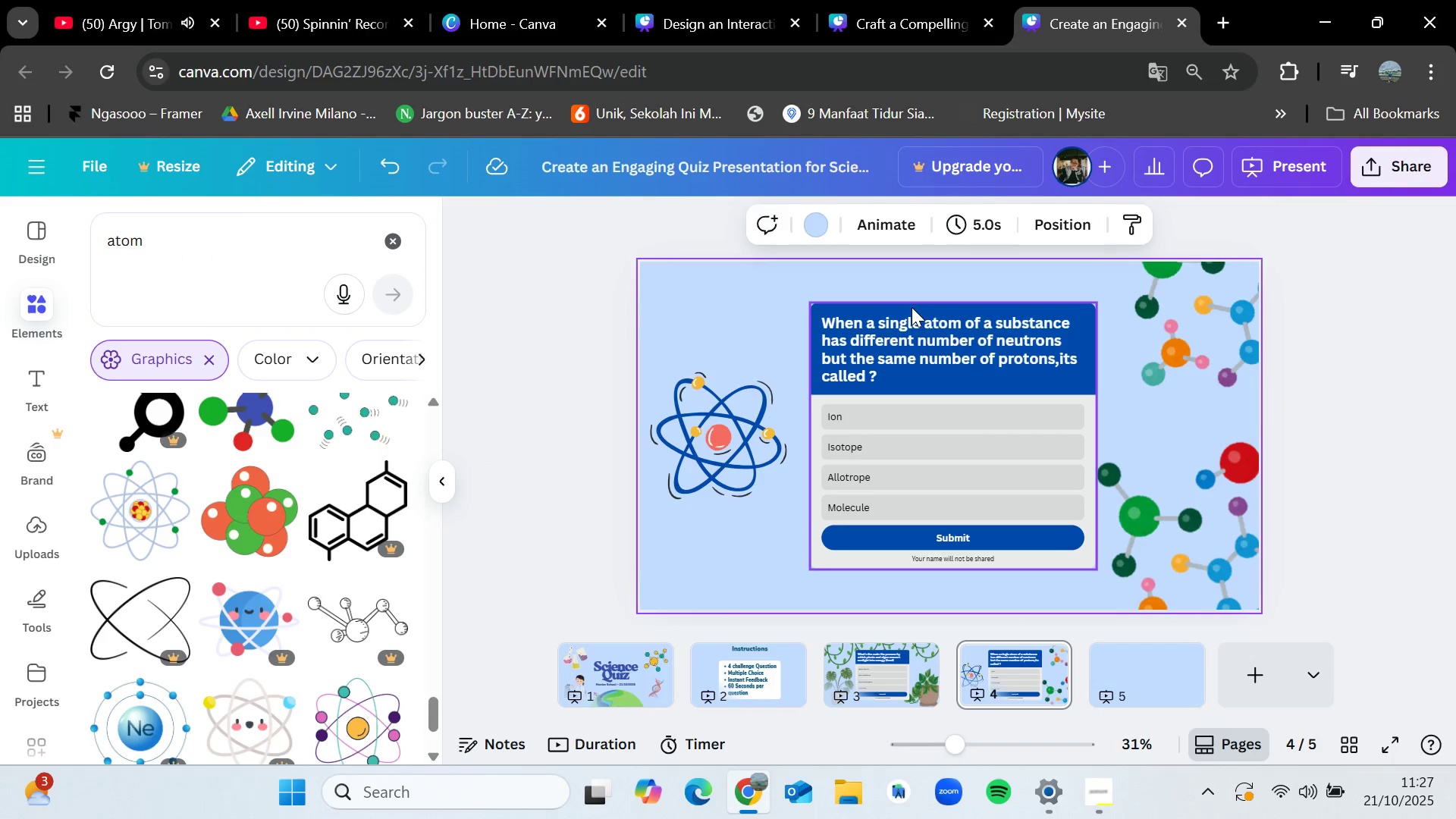 
double_click([912, 307])
 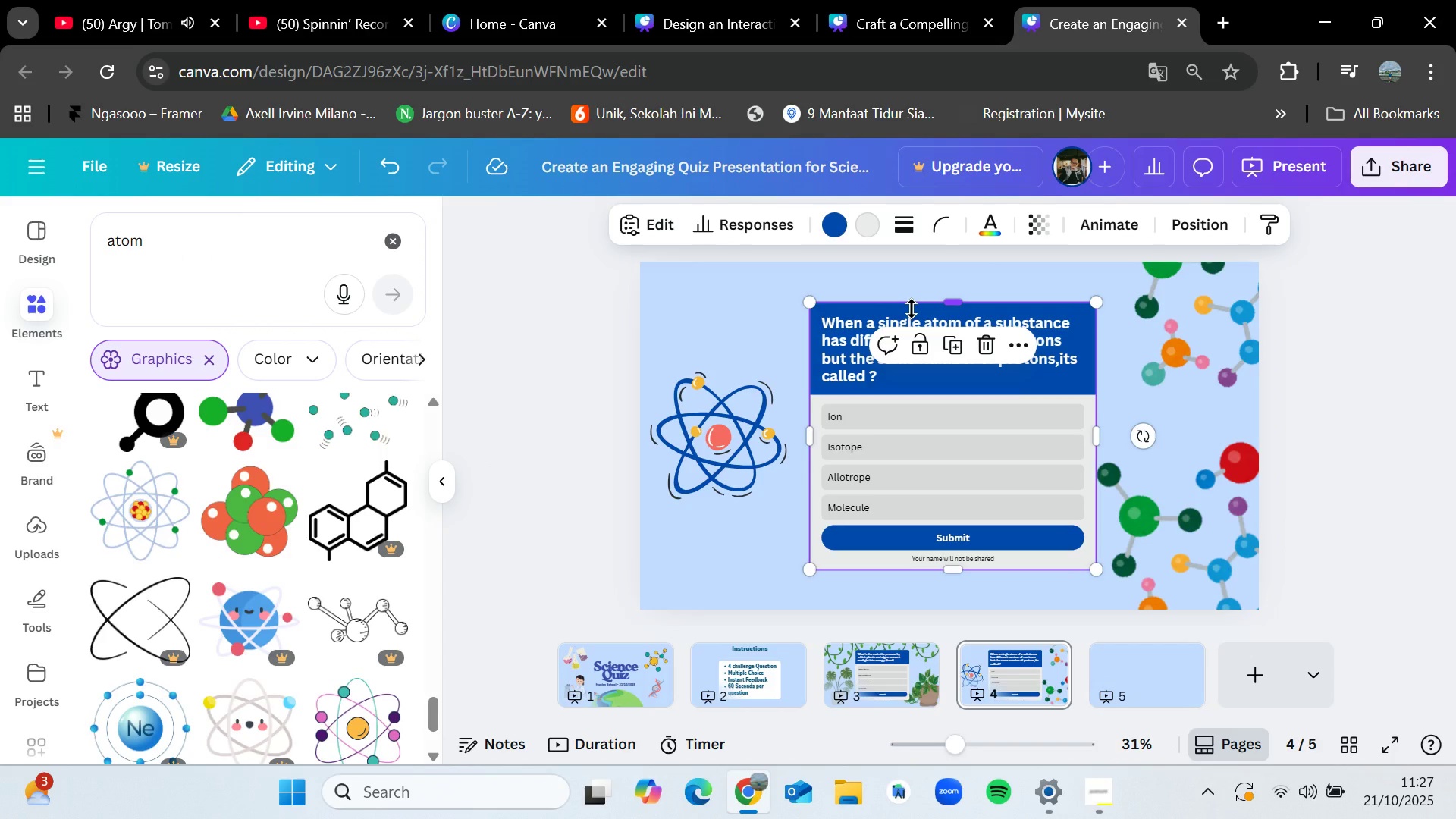 
key(Control+C)
 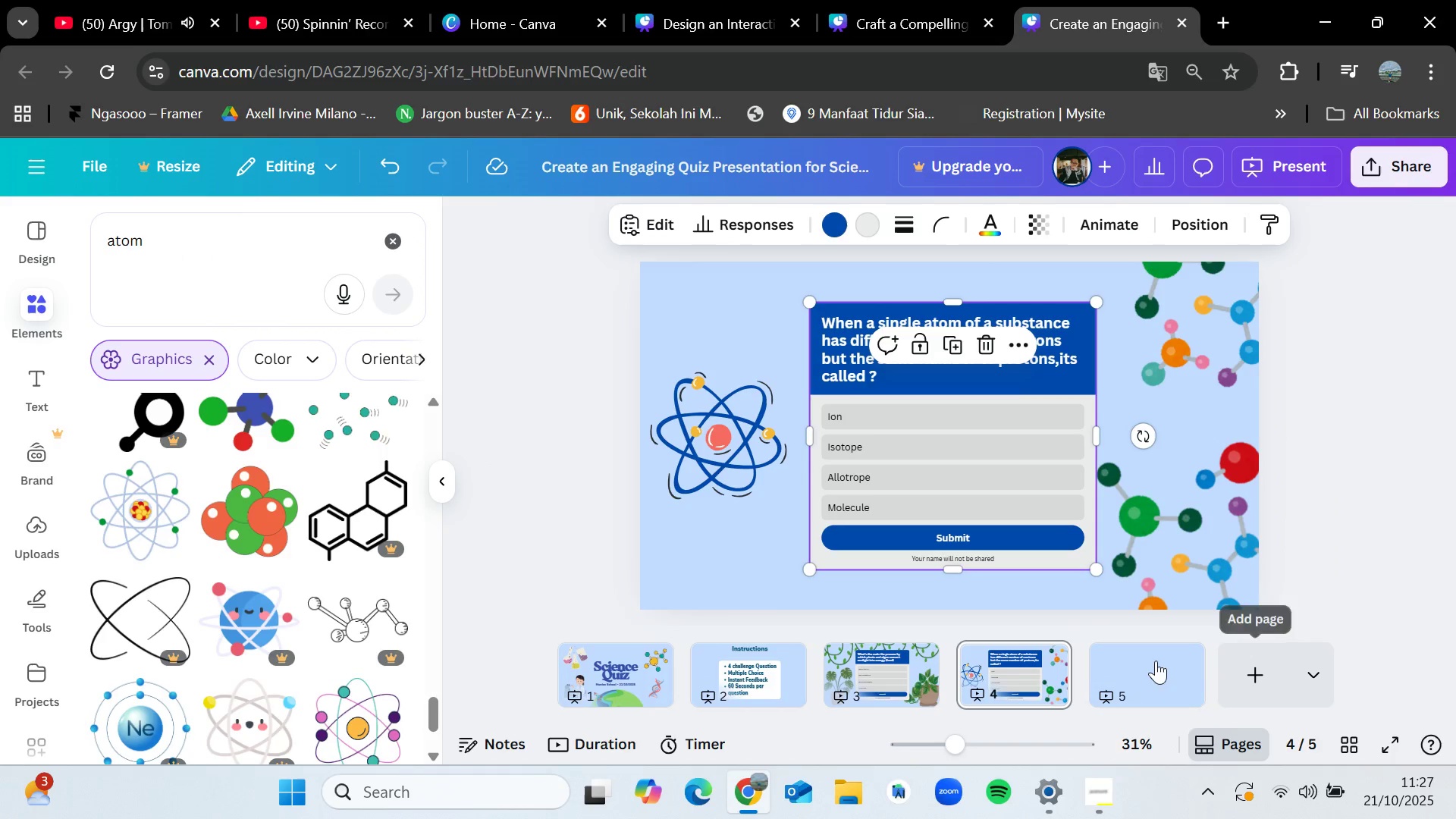 
left_click([1140, 659])
 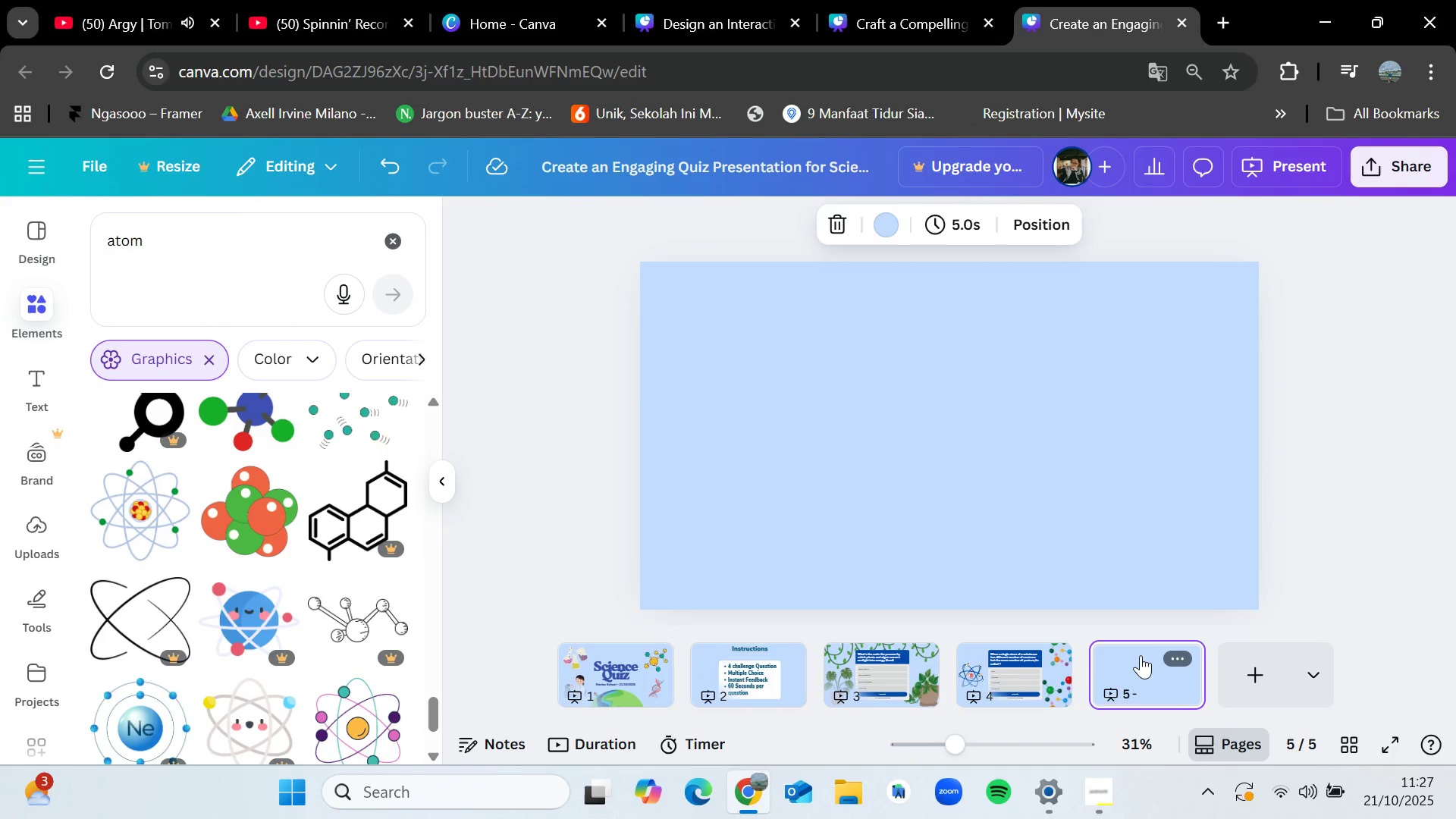 
hold_key(key=ControlLeft, duration=2.42)
 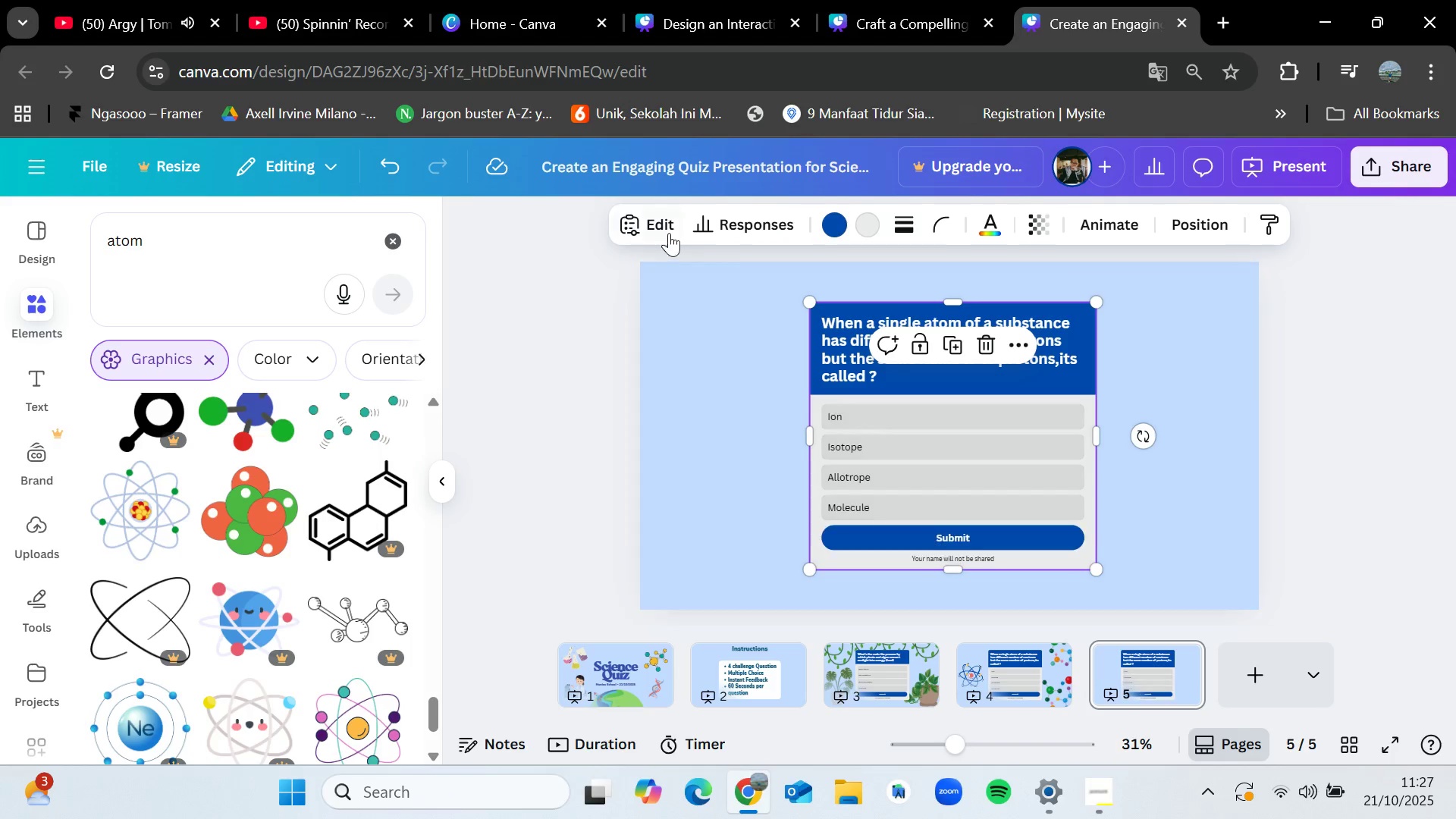 
key(V)
 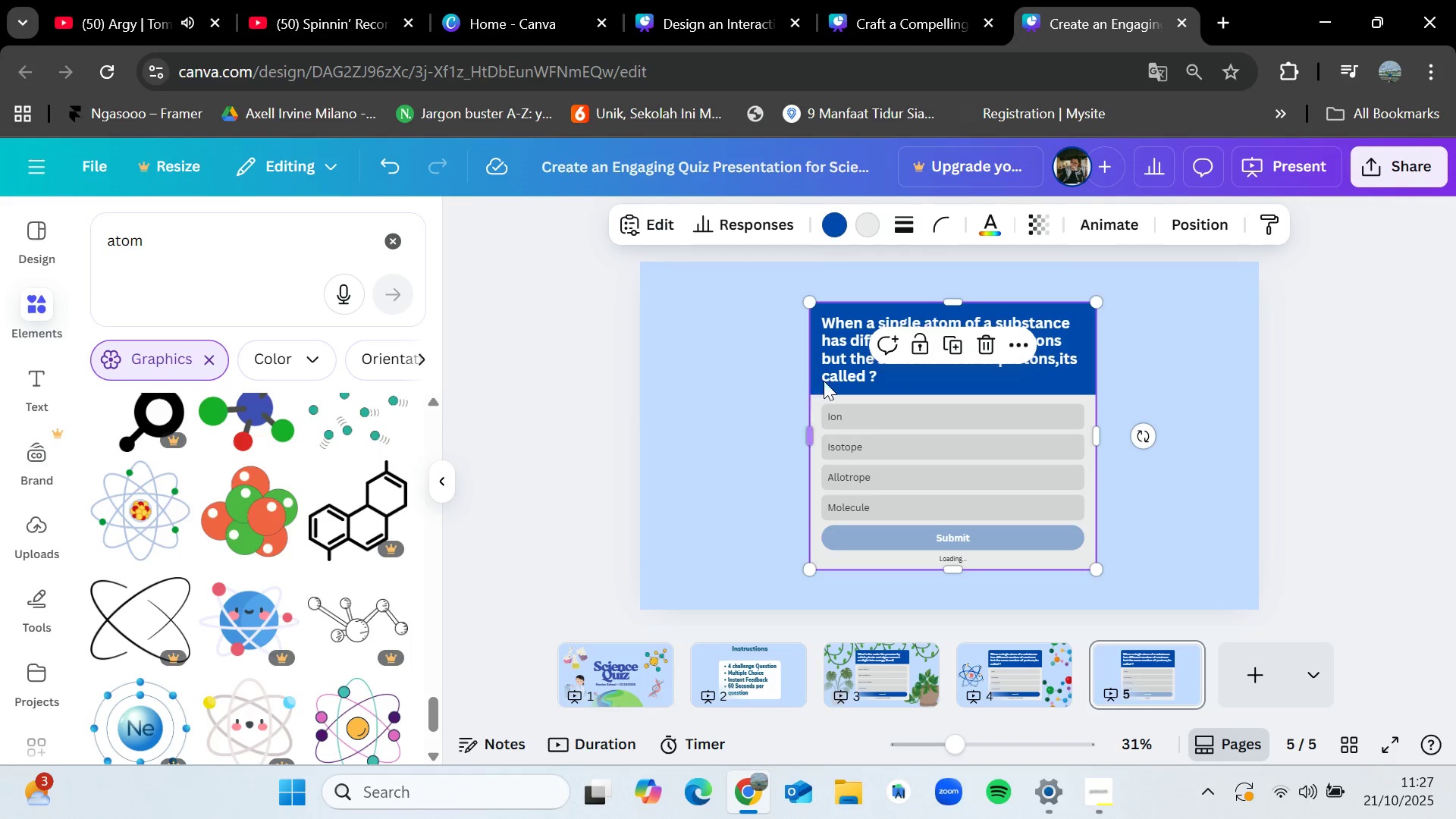 
left_click([659, 232])
 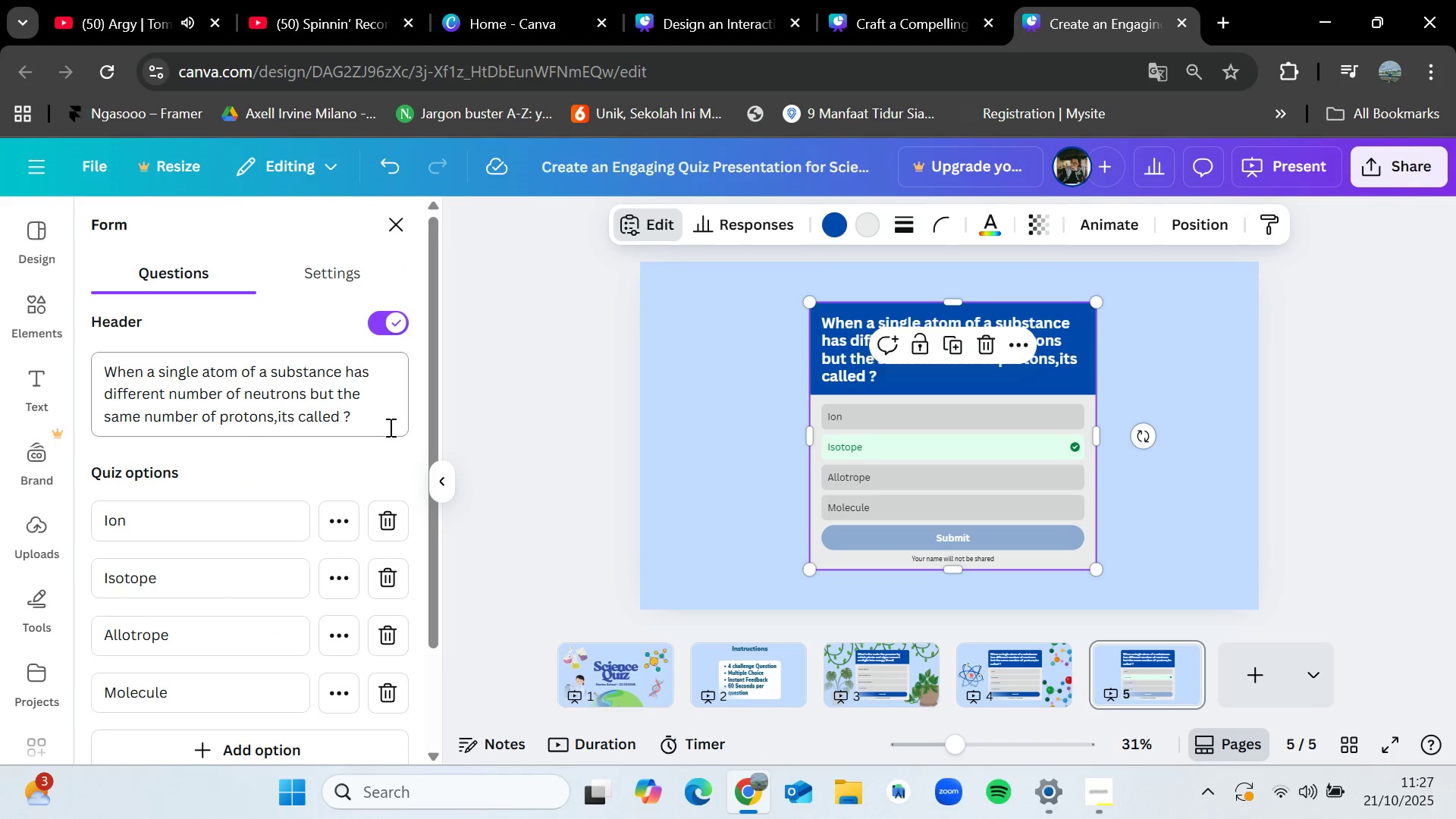 
left_click_drag(start_coordinate=[388, 427], to_coordinate=[112, 367])
 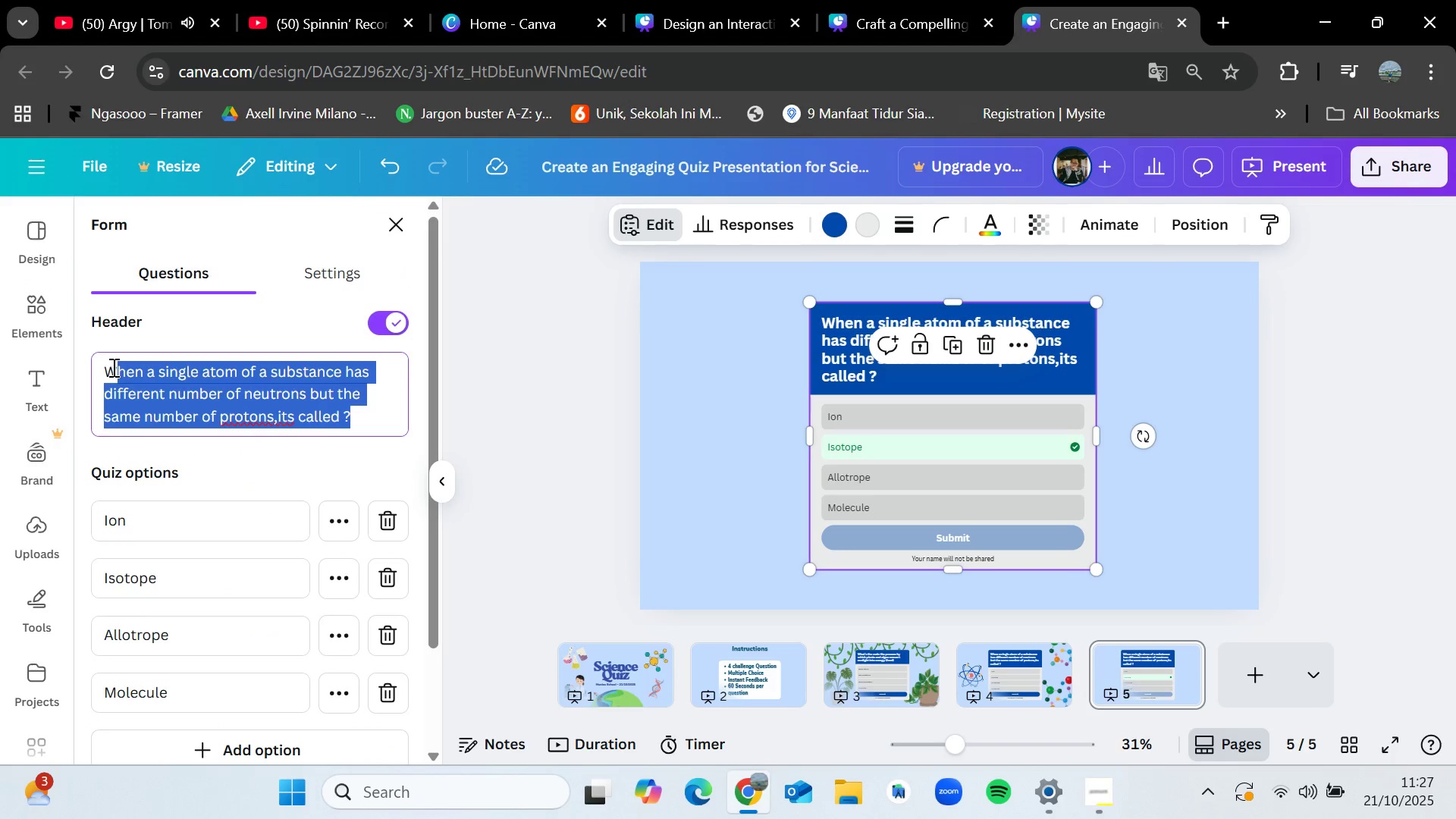 
key(Backspace)
type(hich)
 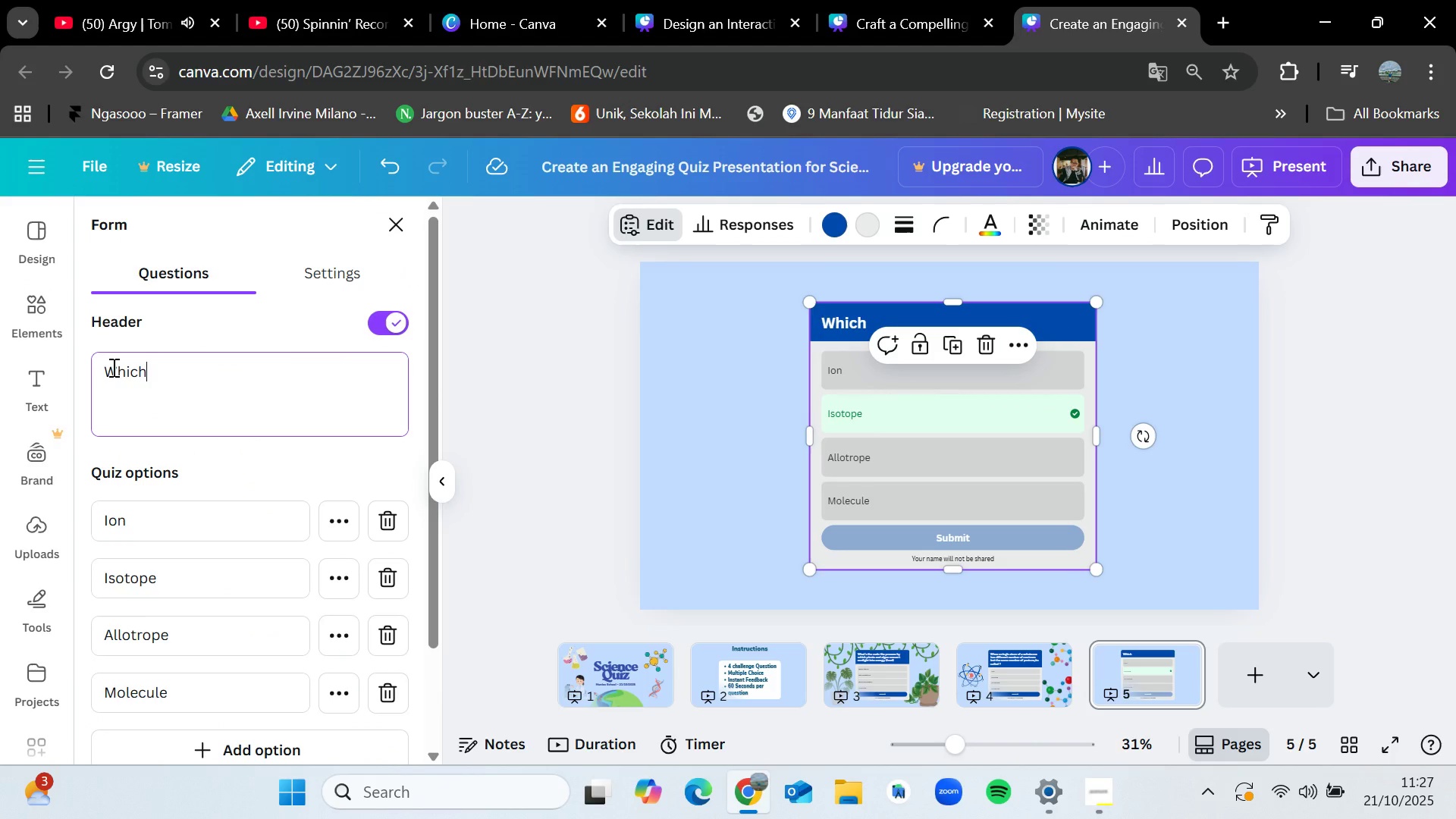 
type( of Newton's Laws of Motion states that an obect in motion star)
key(Backspace)
type(t)
key(Backspace)
type(ys in M)
key(Backspace)
type(motion)
 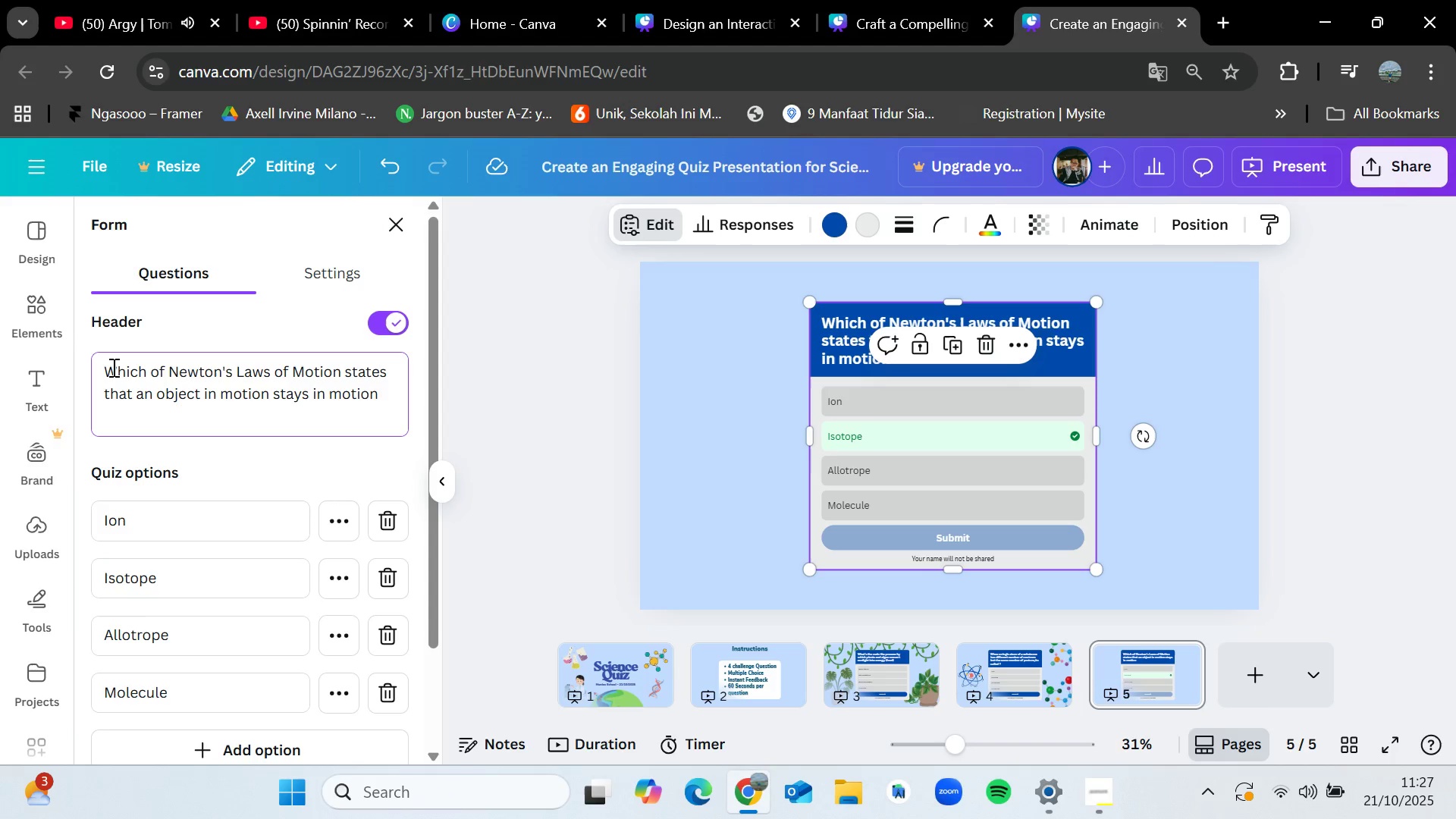 
 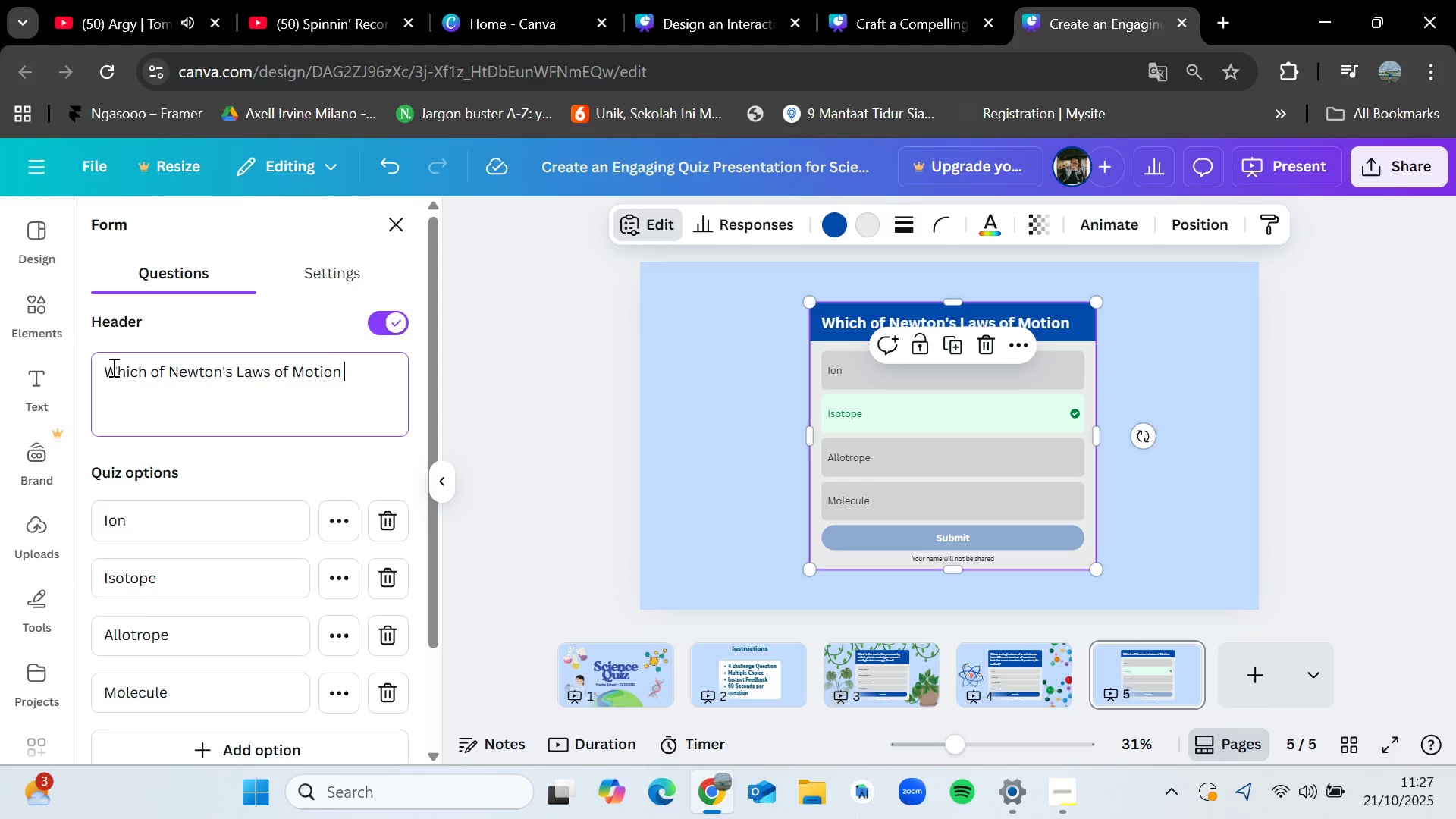 
hold_key(key=J, duration=26.09)
 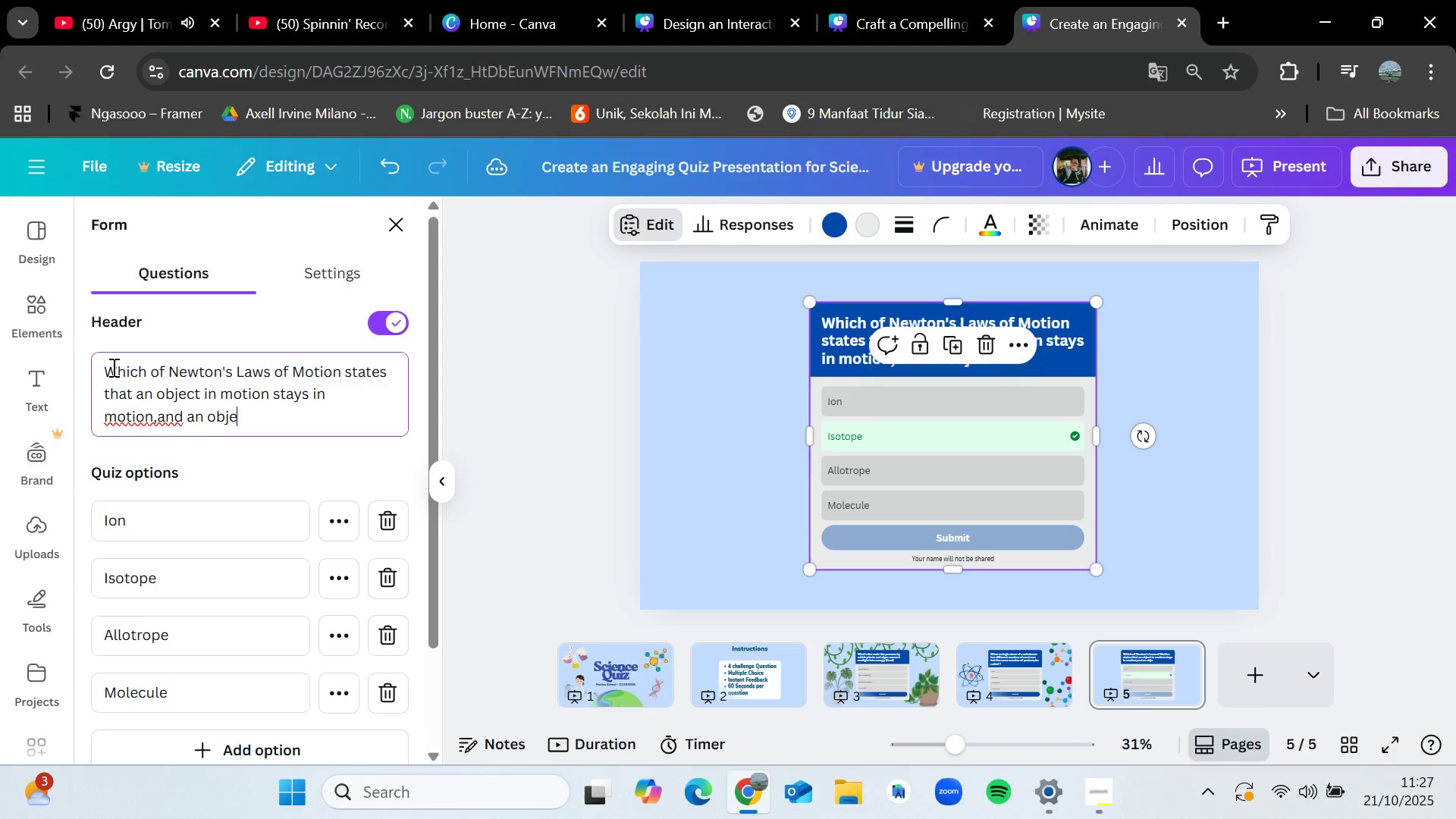 
type(,and an obect at rest stay at rest,unless acted upon by an unblan)
key(Backspace)
key(Backspace)
key(Backspace)
type(alanced force >)
key(Backspace)
type(?)
 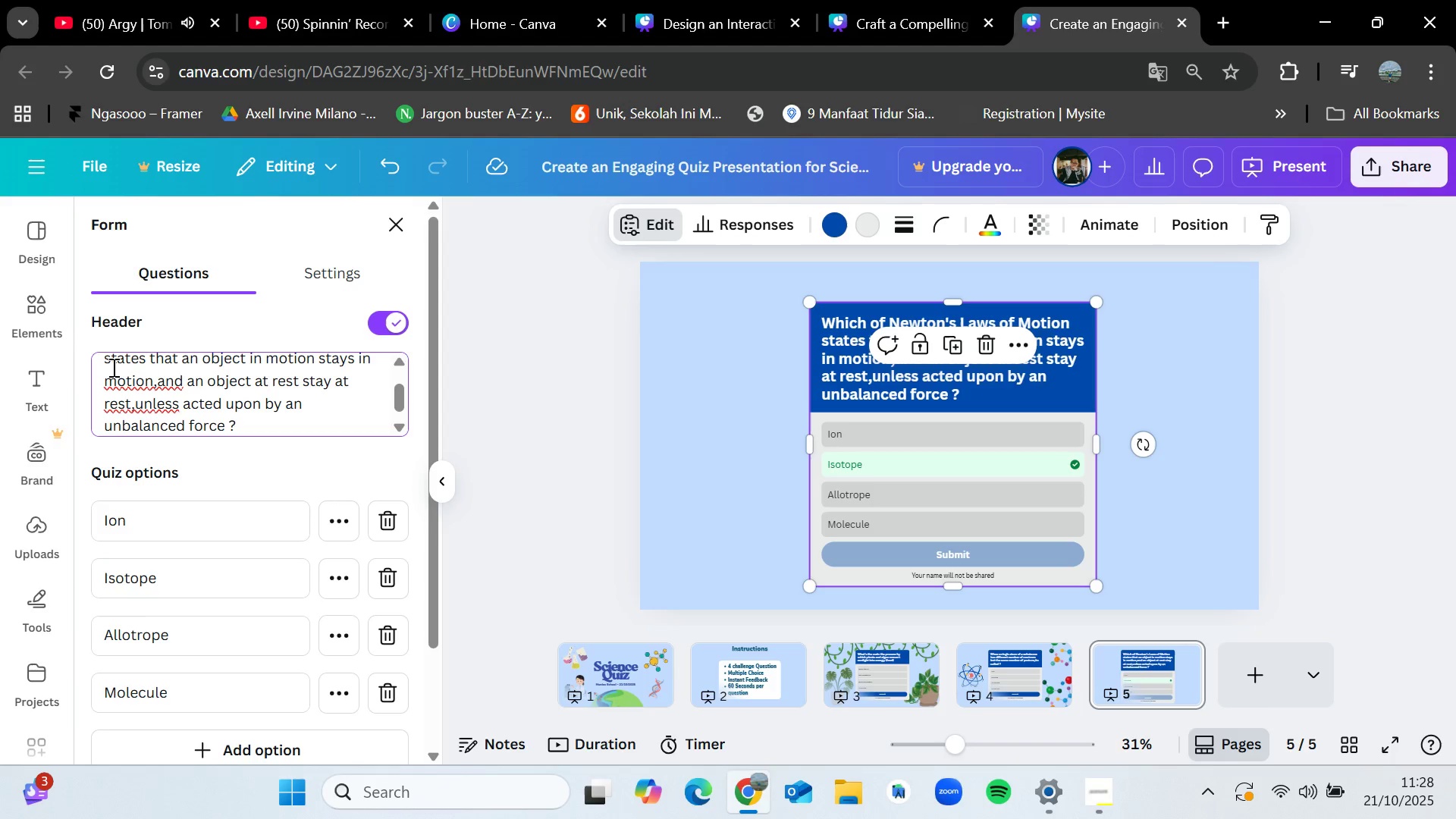 
left_click([161, 524])
 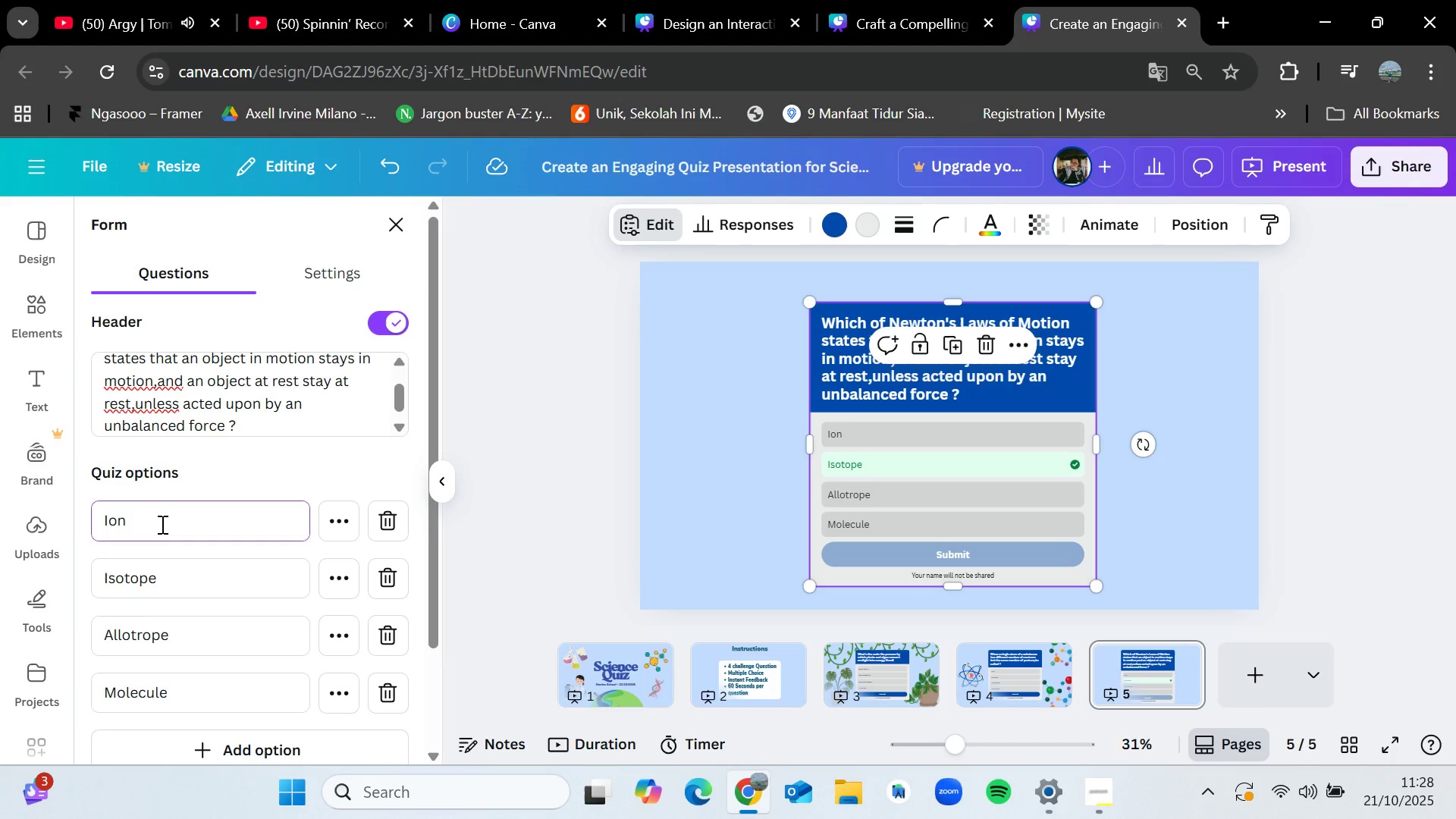 
hold_key(key=Backspace, duration=0.5)
 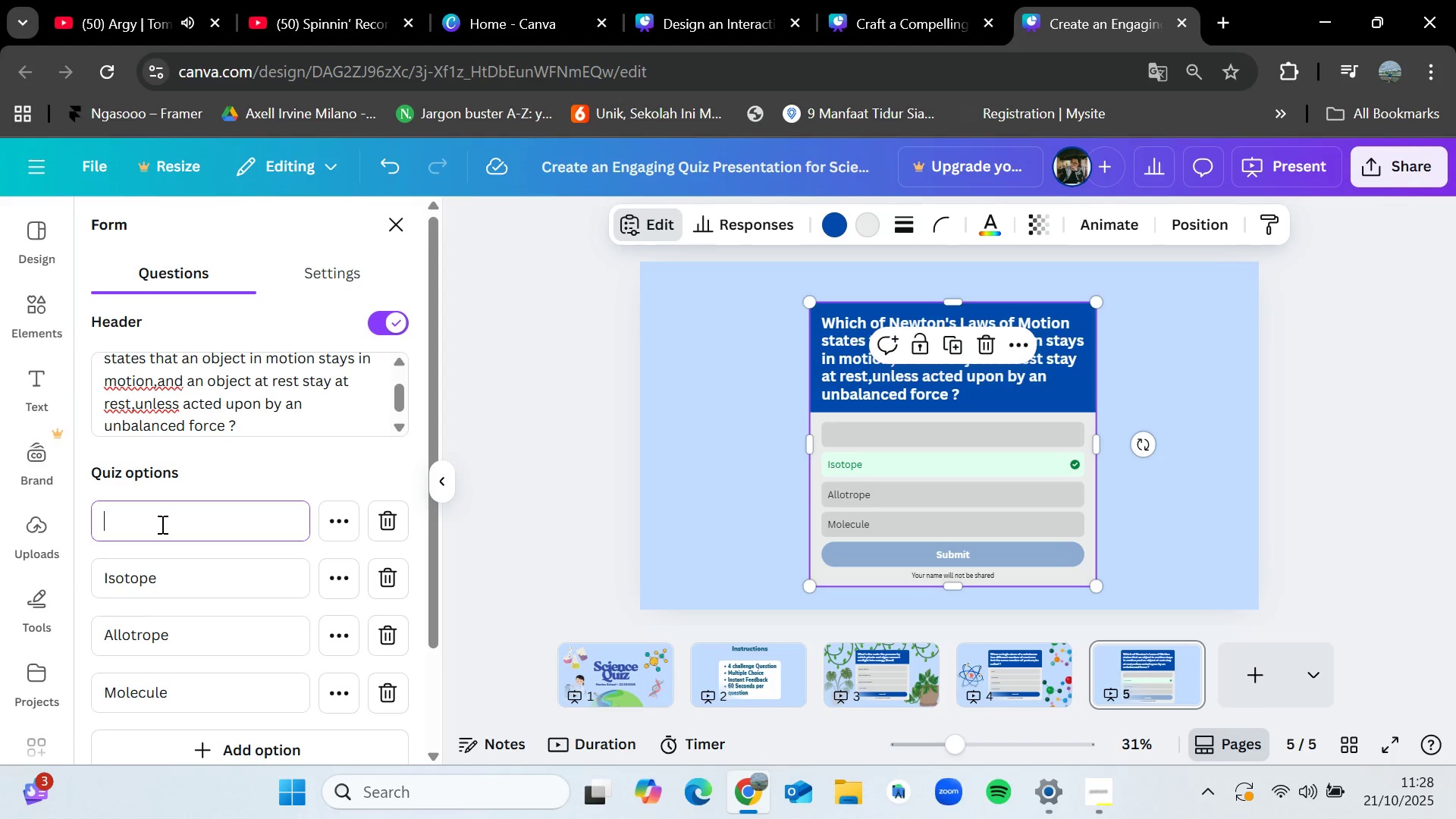 
key(Backspace)
type(First Law)
 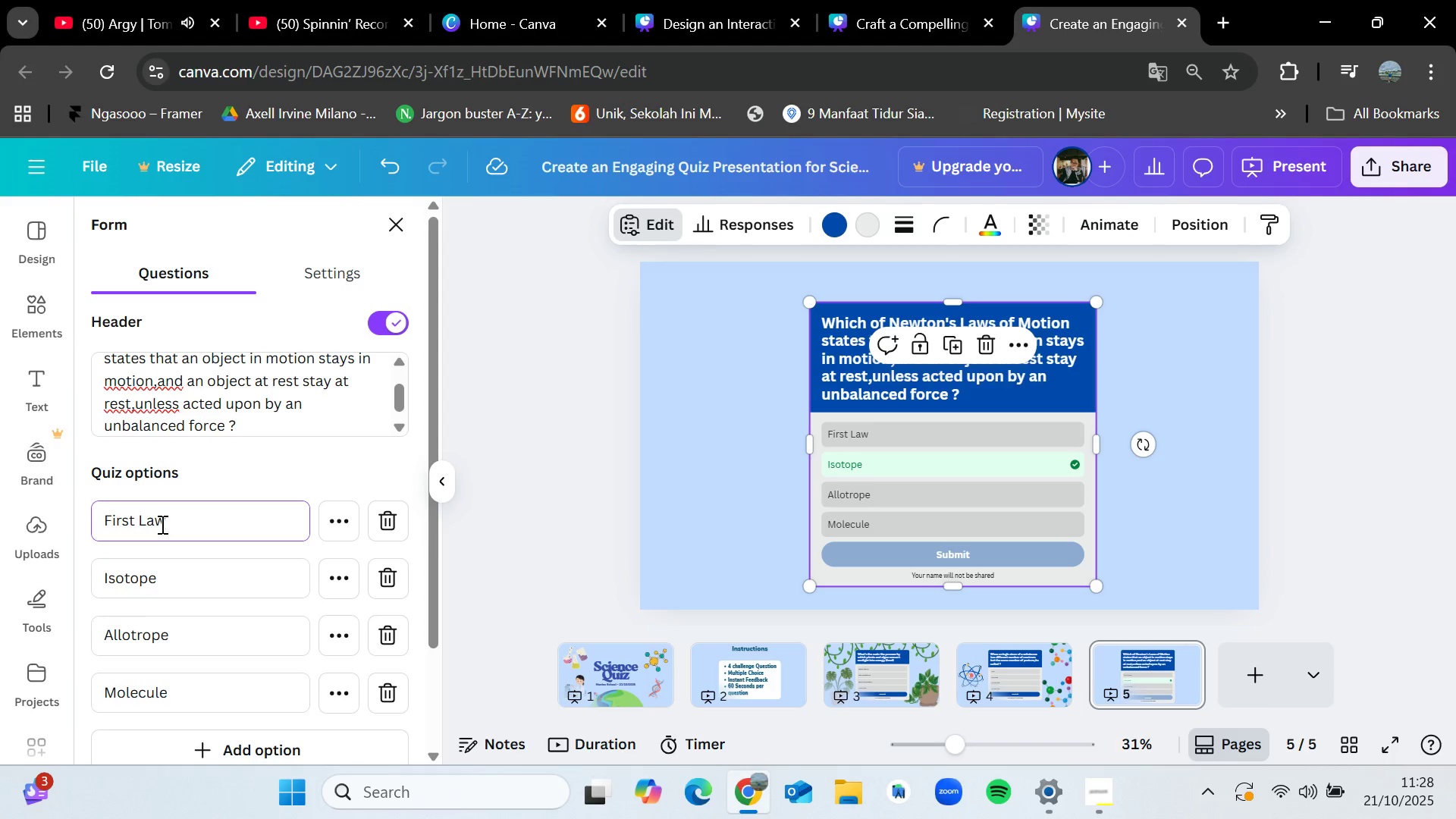 
left_click([202, 571])
 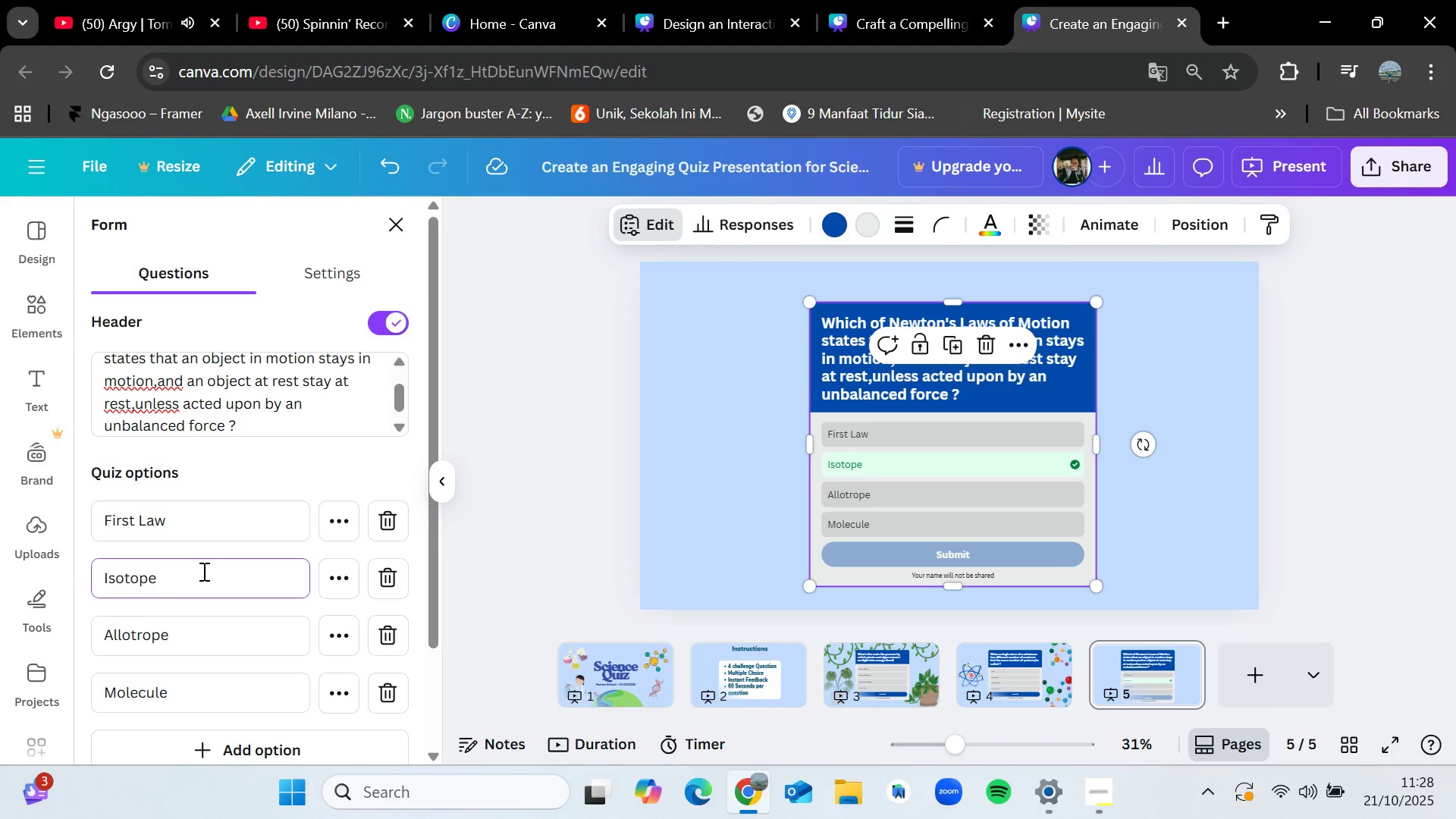 
key(Backspace)
key(Backspace)
key(Backspace)
key(Backspace)
key(Backspace)
key(Backspace)
key(Backspace)
type(Second Law)
 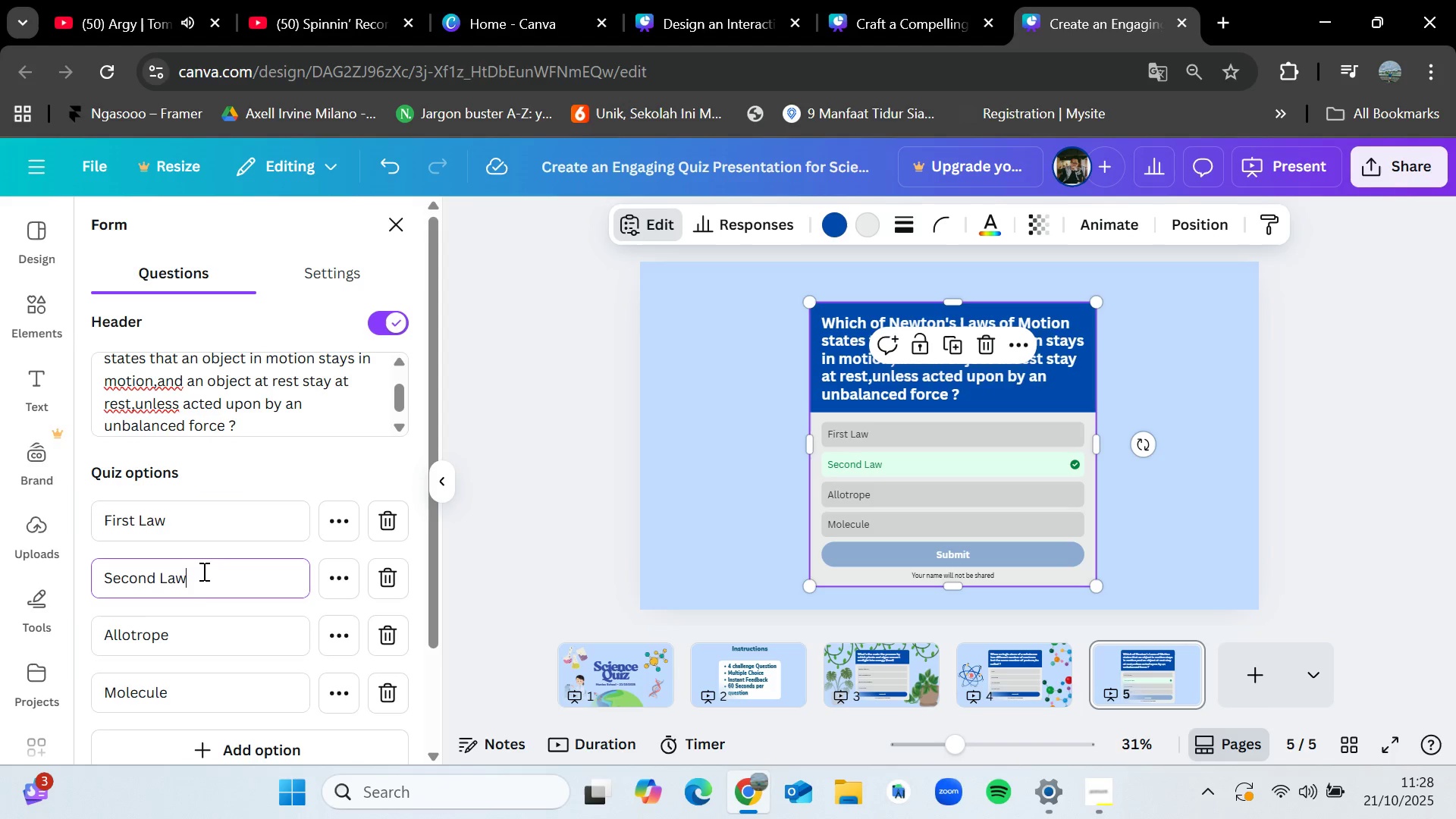 
left_click([190, 640])
 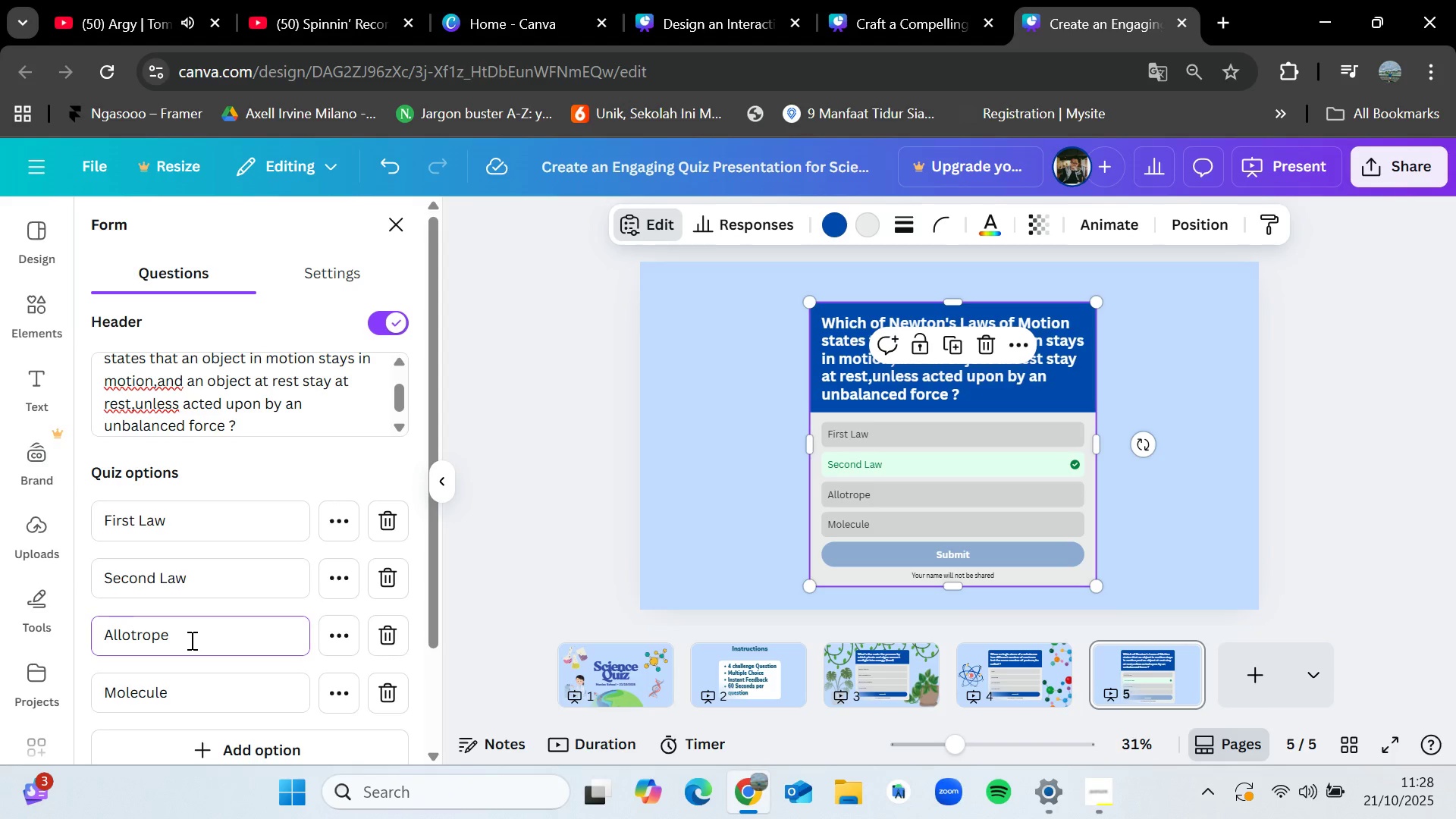 
hold_key(key=Backspace, duration=0.83)
 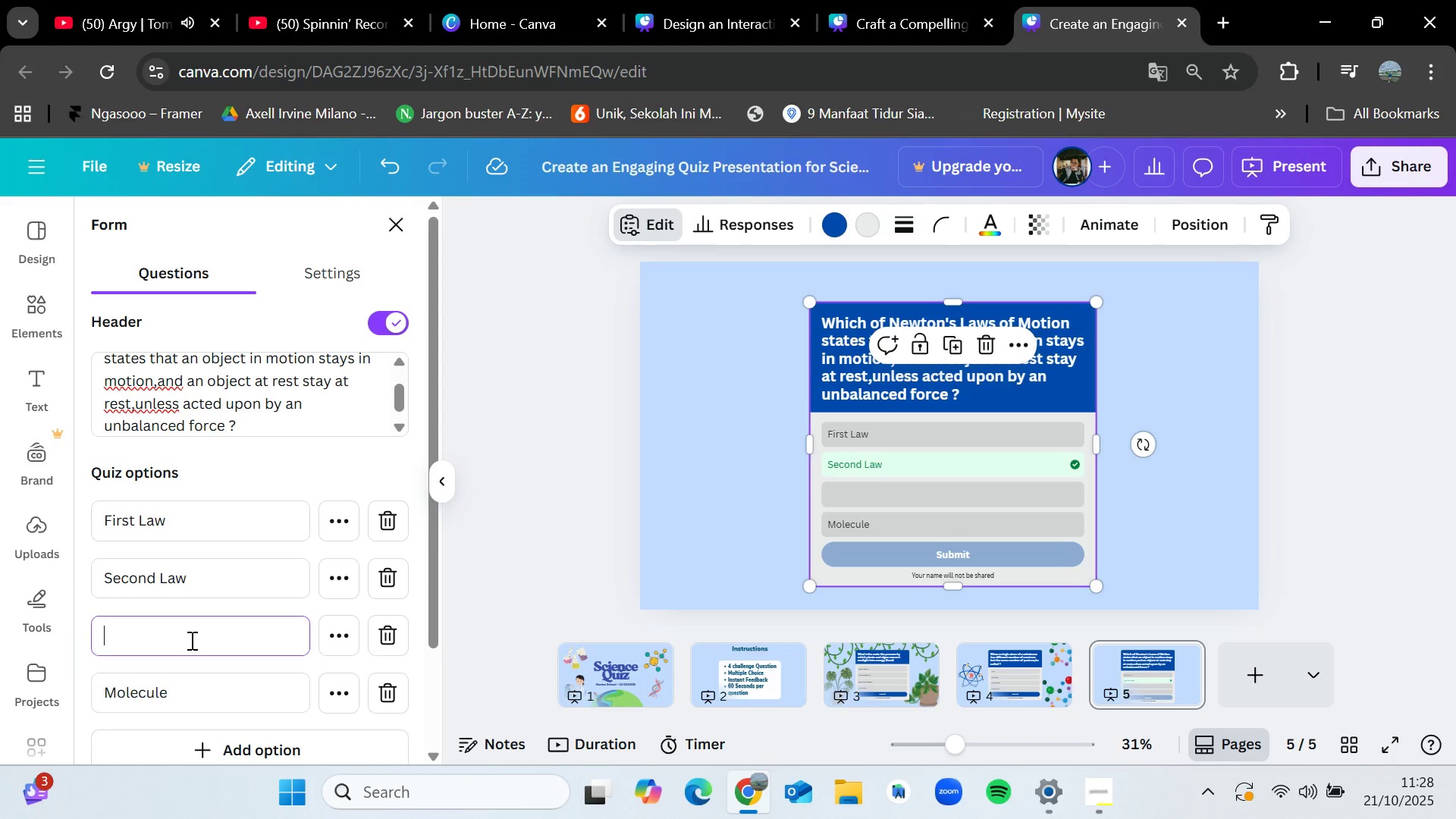 
hold_key(key=ShiftLeft, duration=0.33)
 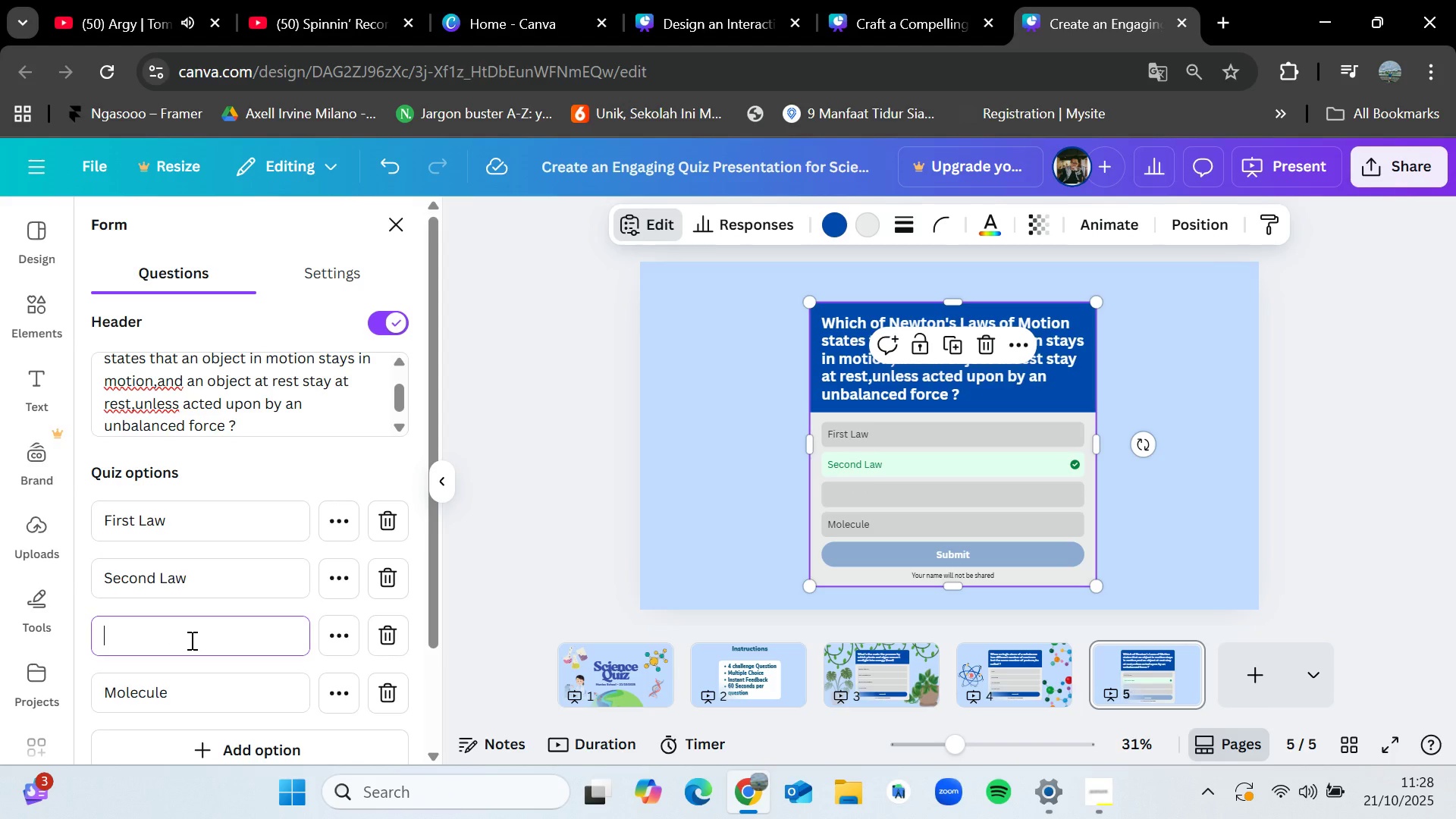 
type(Thr)
key(Backspace)
type(ird Law)
 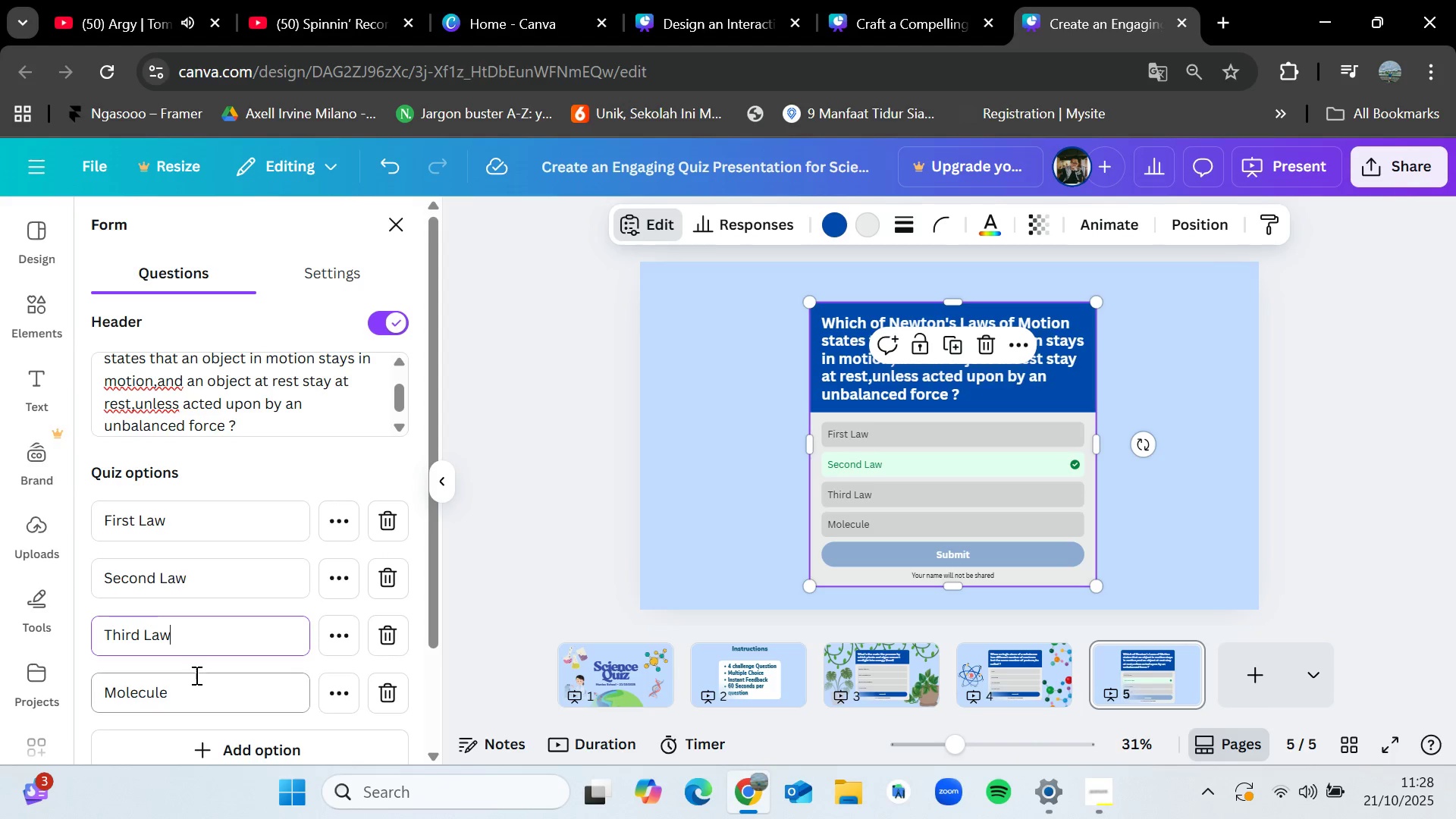 
left_click([195, 675])
 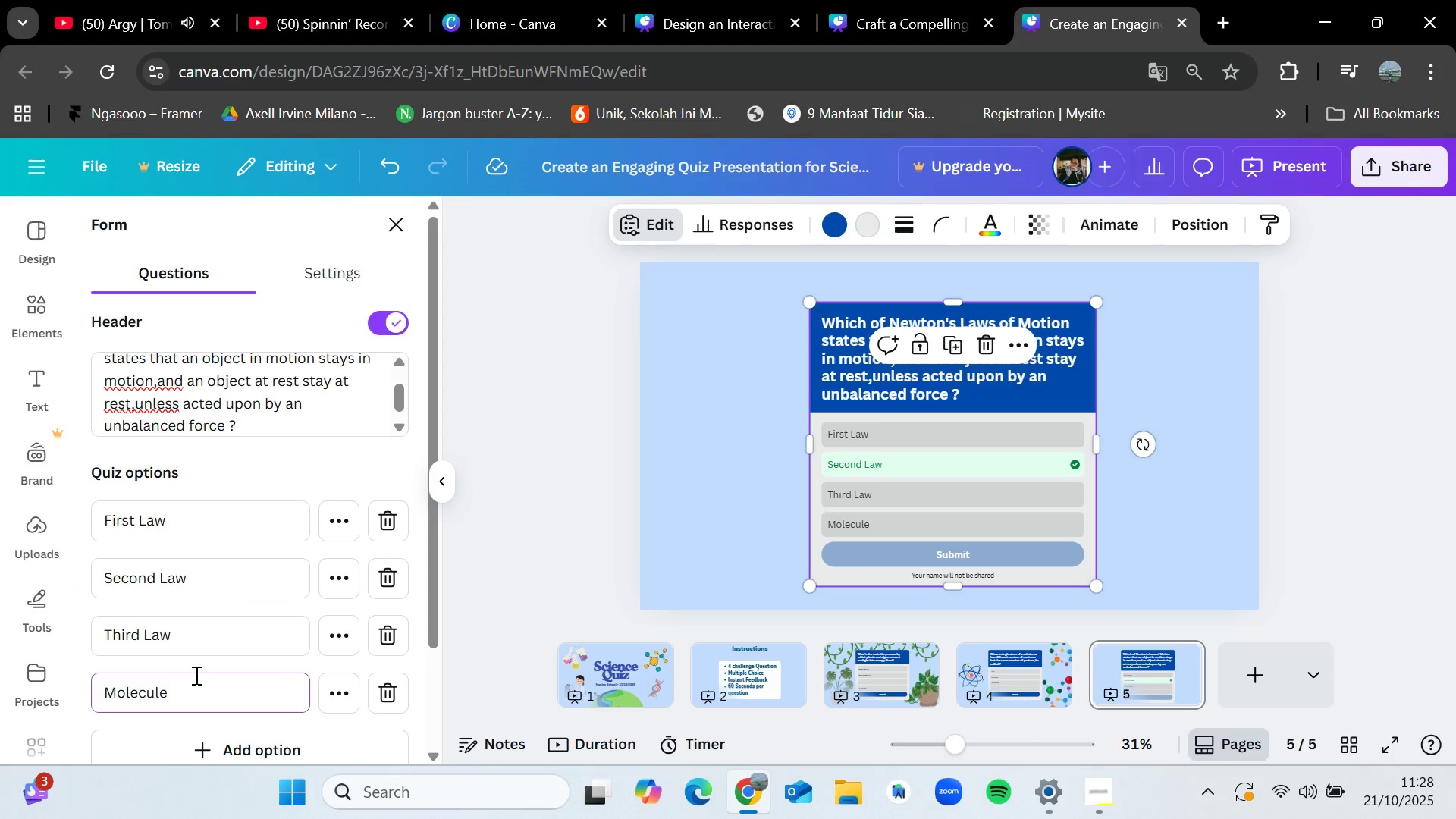 
left_click([195, 675])
 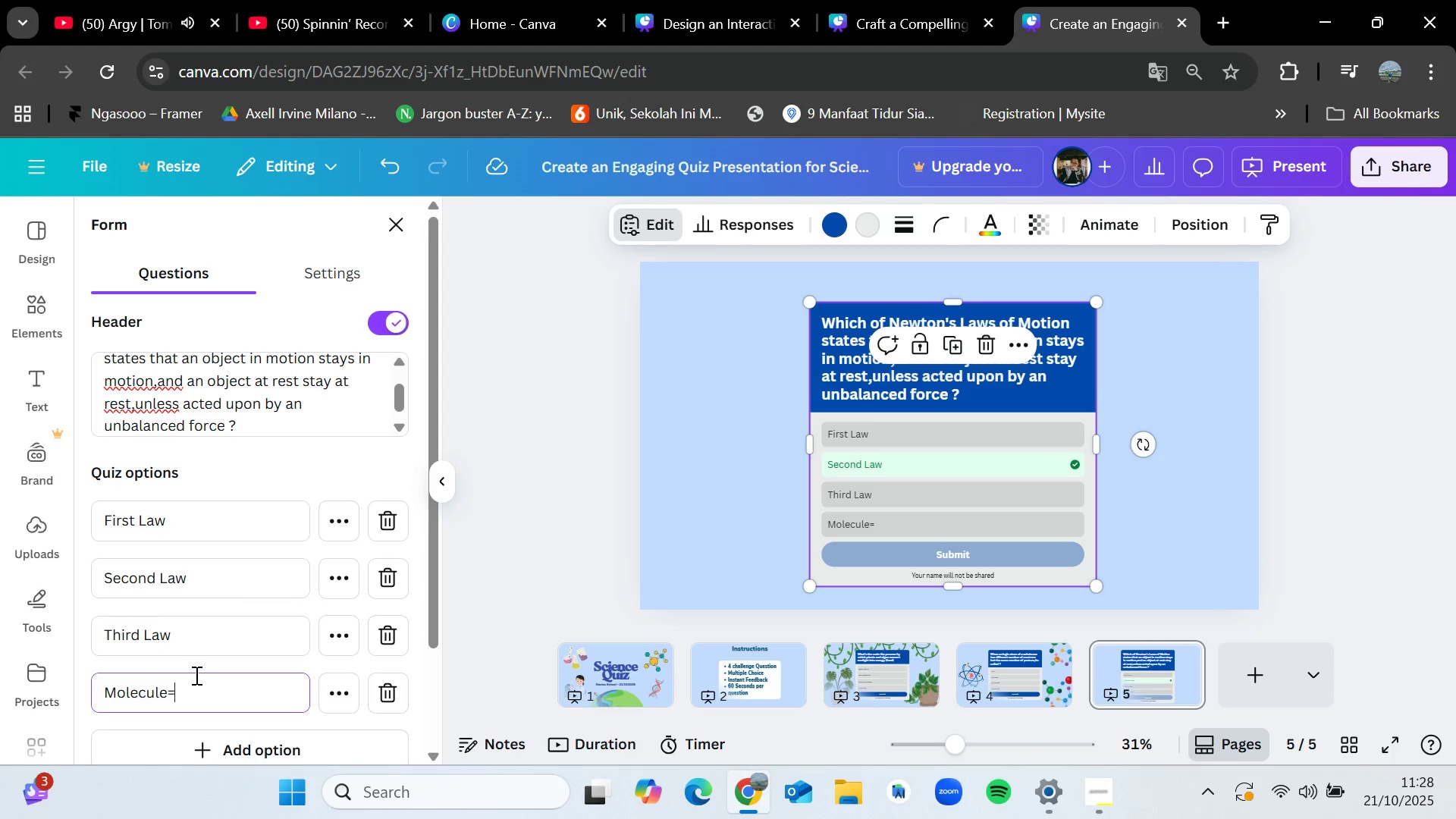 
type(=Law of Cib)
key(Backspace)
key(Backspace)
type(onversa)
 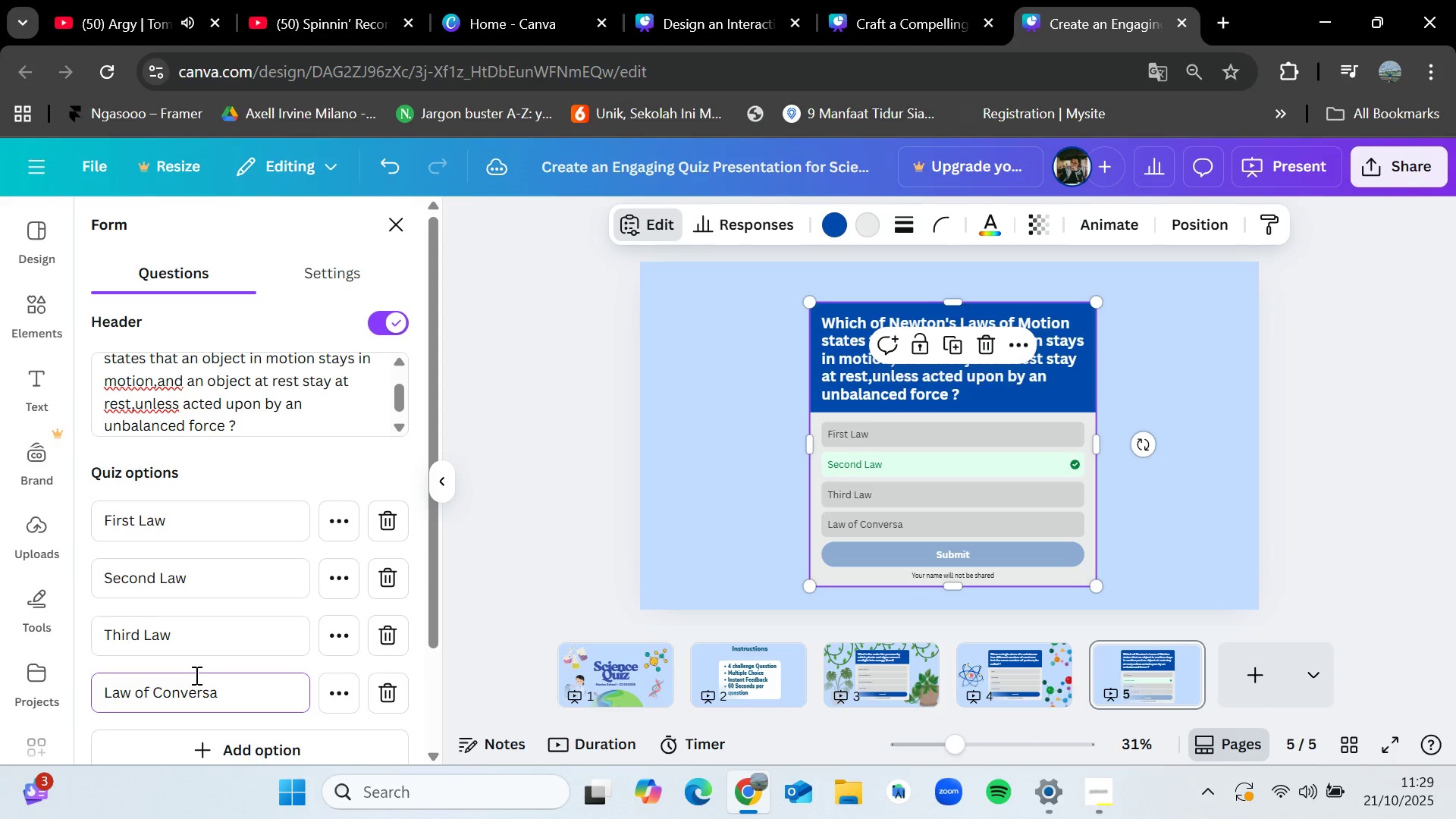 
key(Backspace)
key(Backspace)
key(Backspace)
type(rvation)
 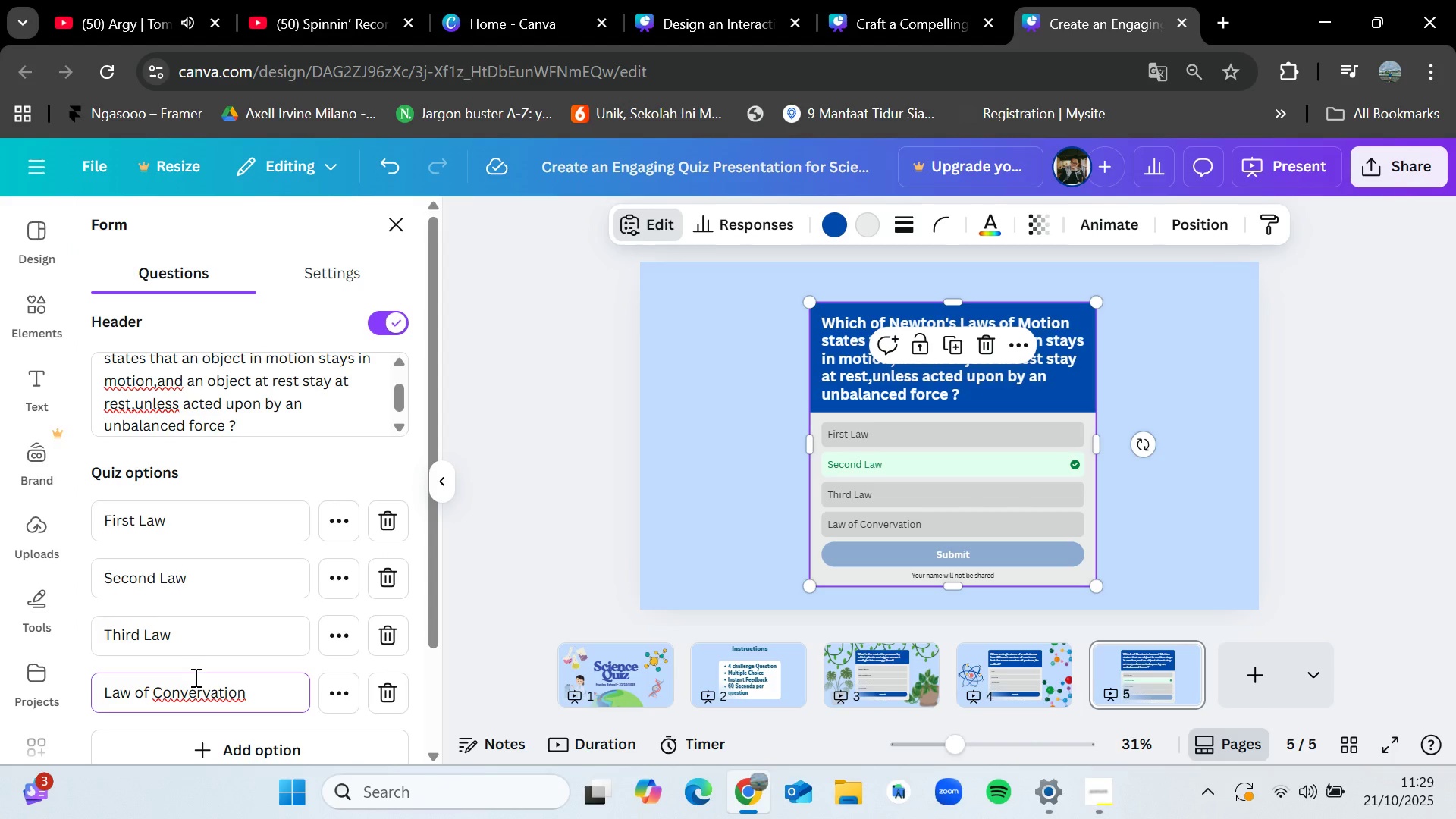 
wait(5.42)
 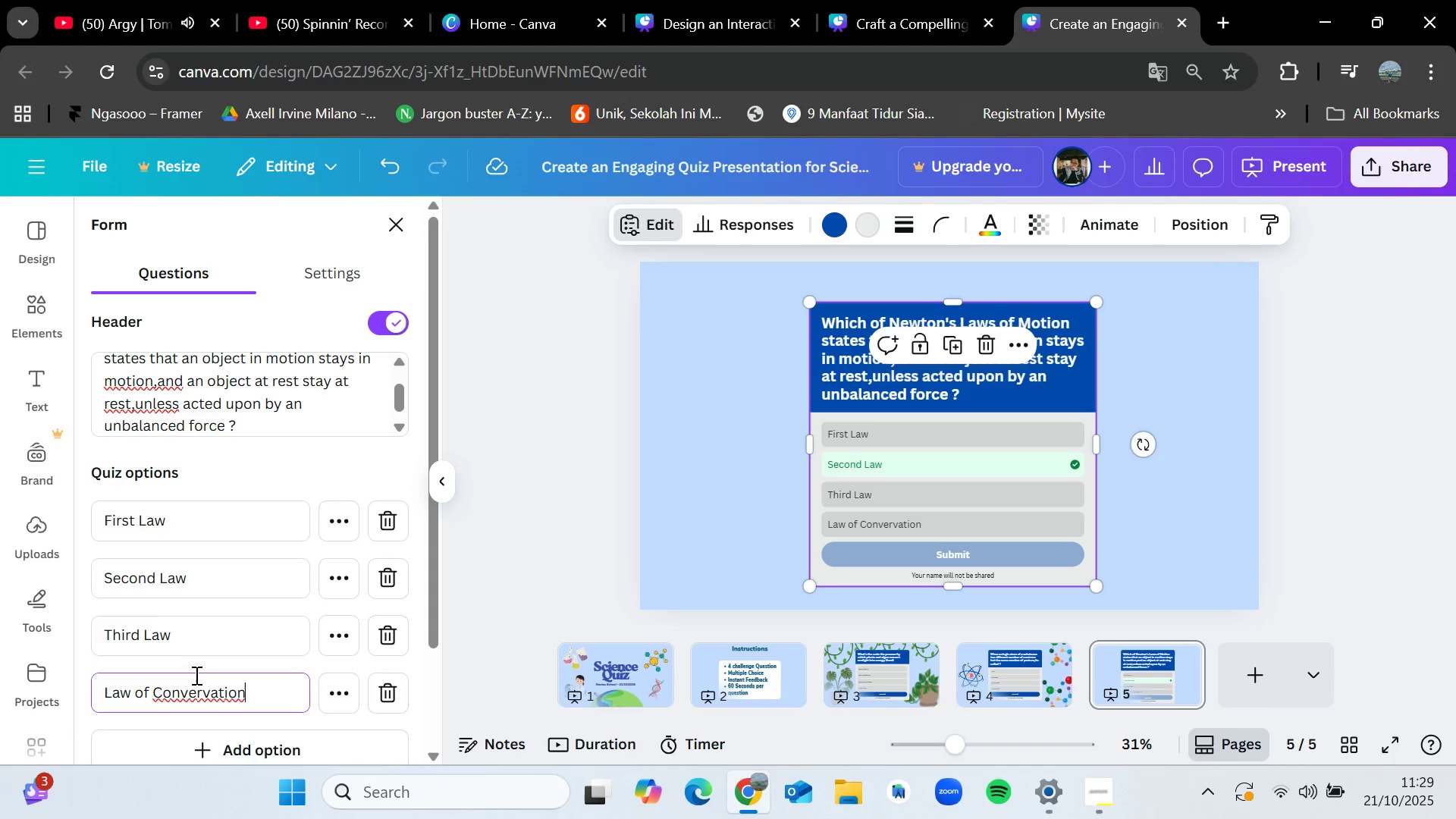 
left_click([187, 691])
 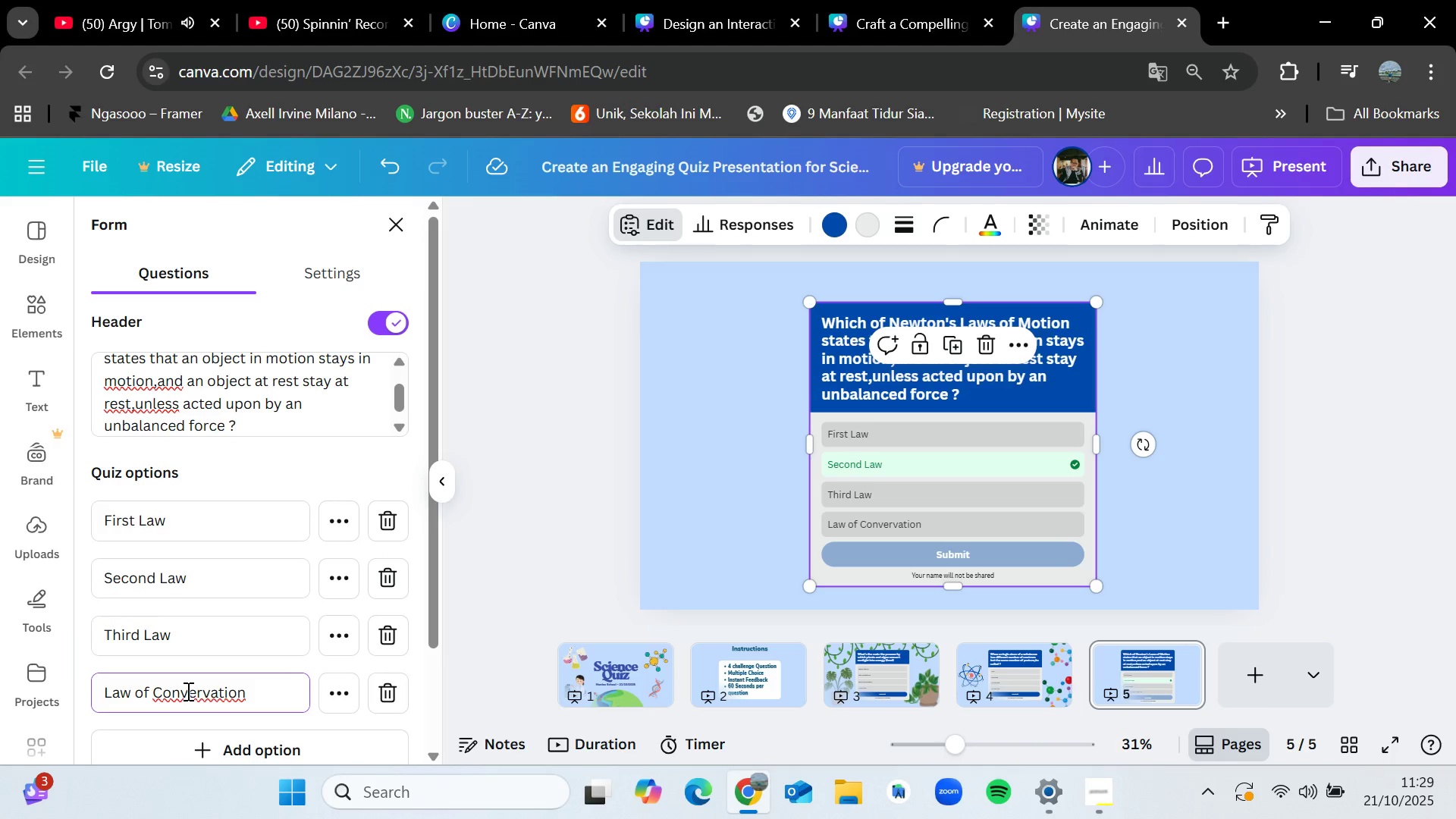 
key(Backspace)
 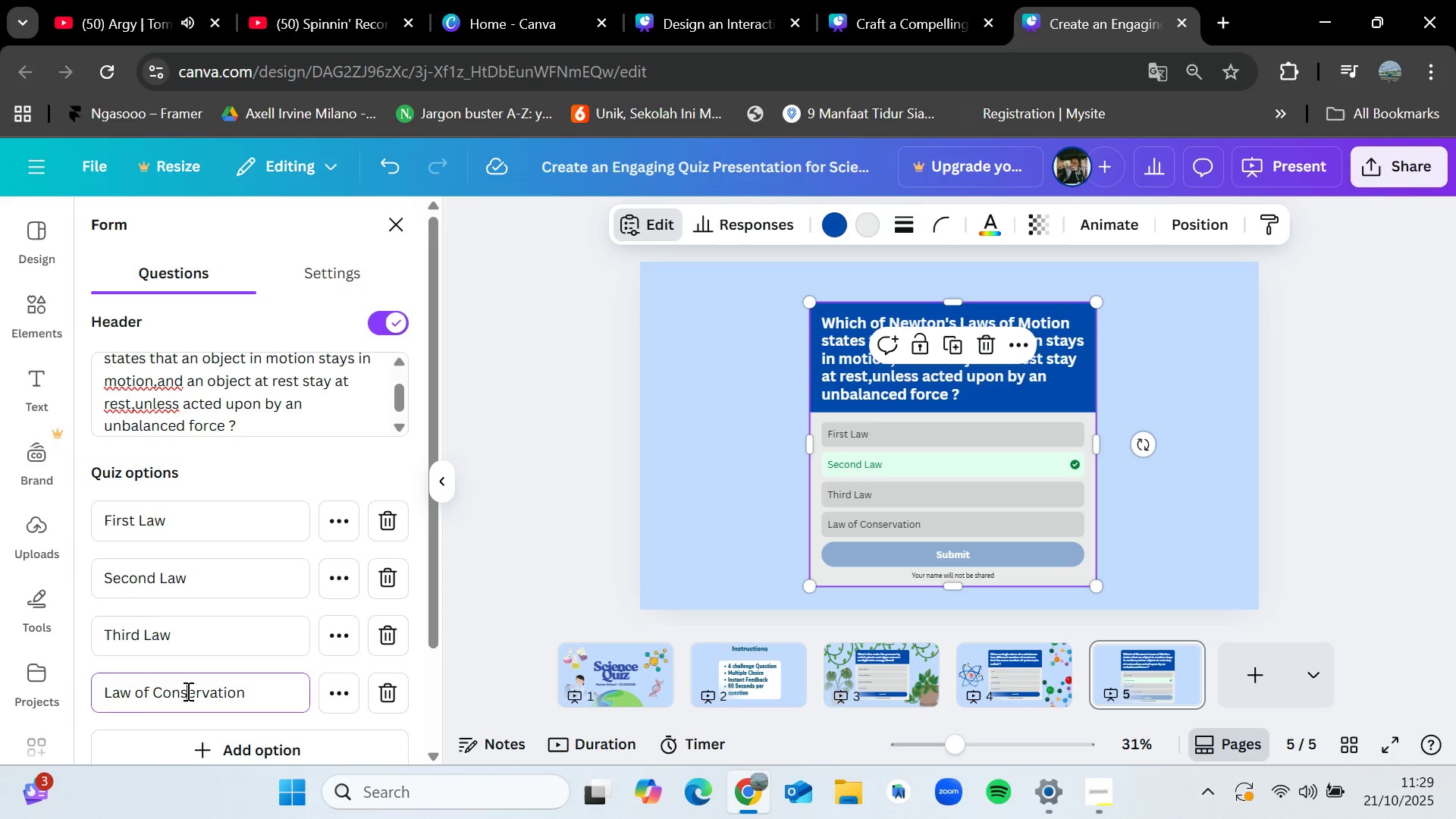 
key(S)
 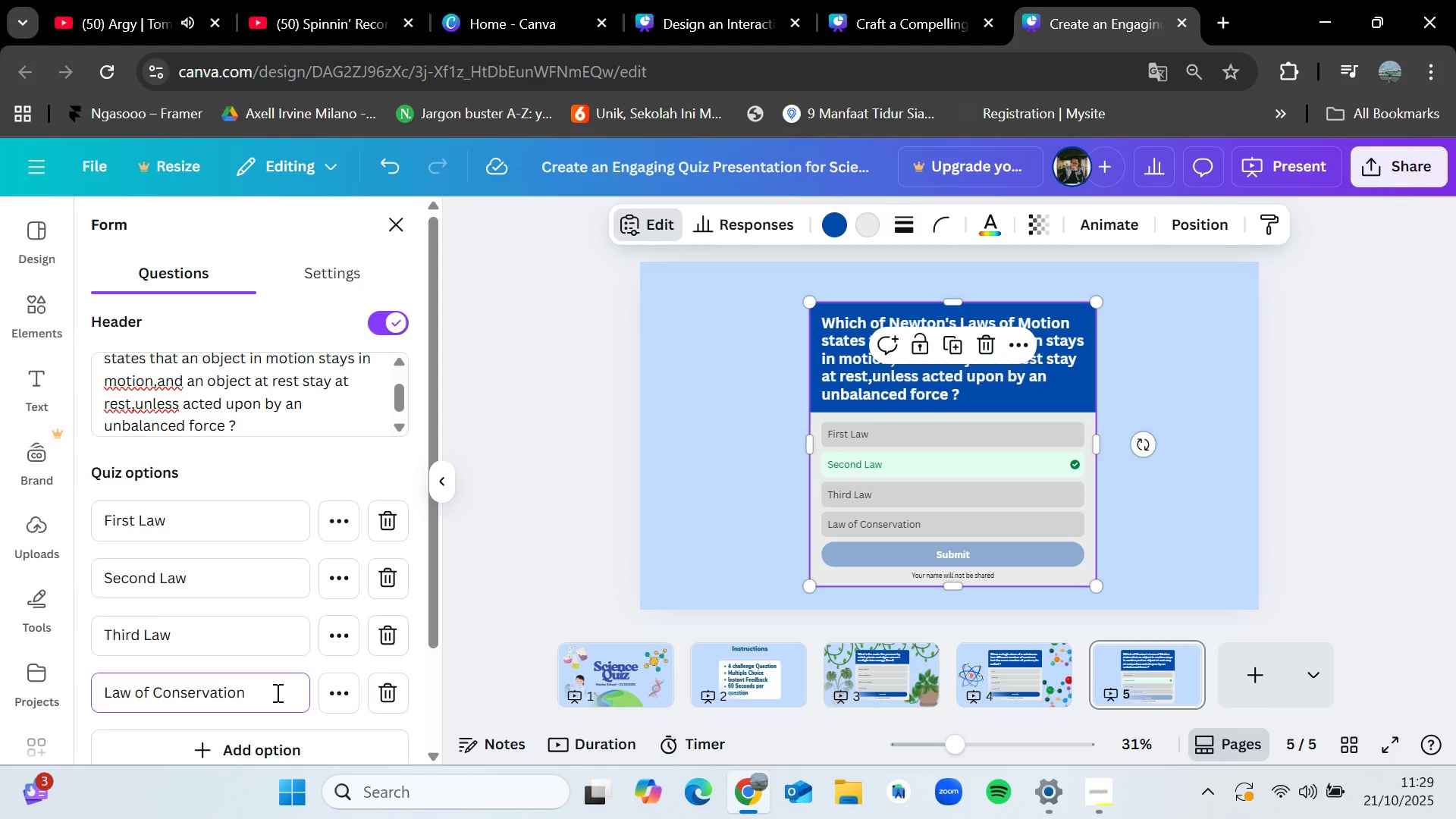 
left_click([276, 692])
 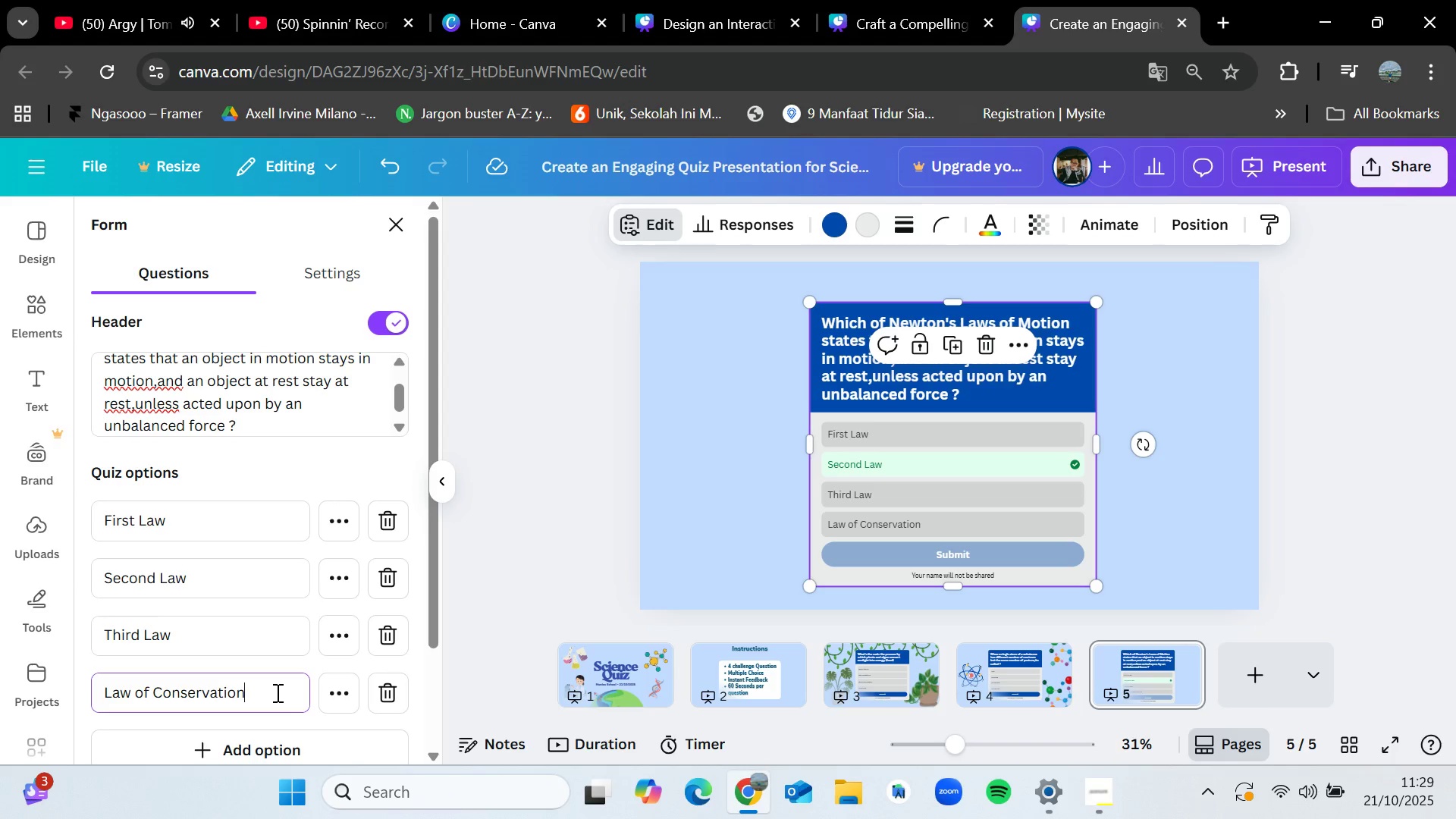 
type( of Energy)
 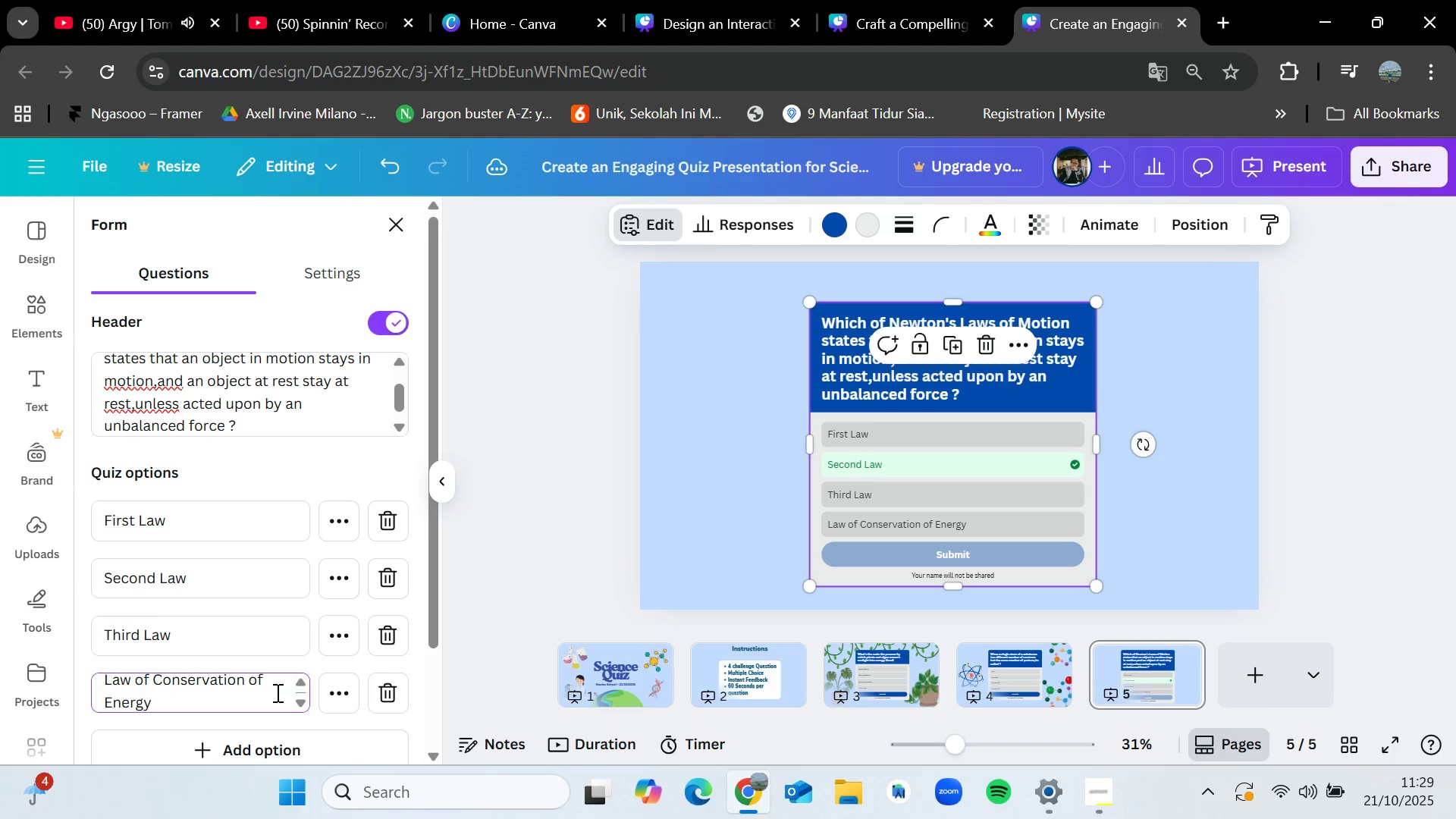 
left_click([331, 517])
 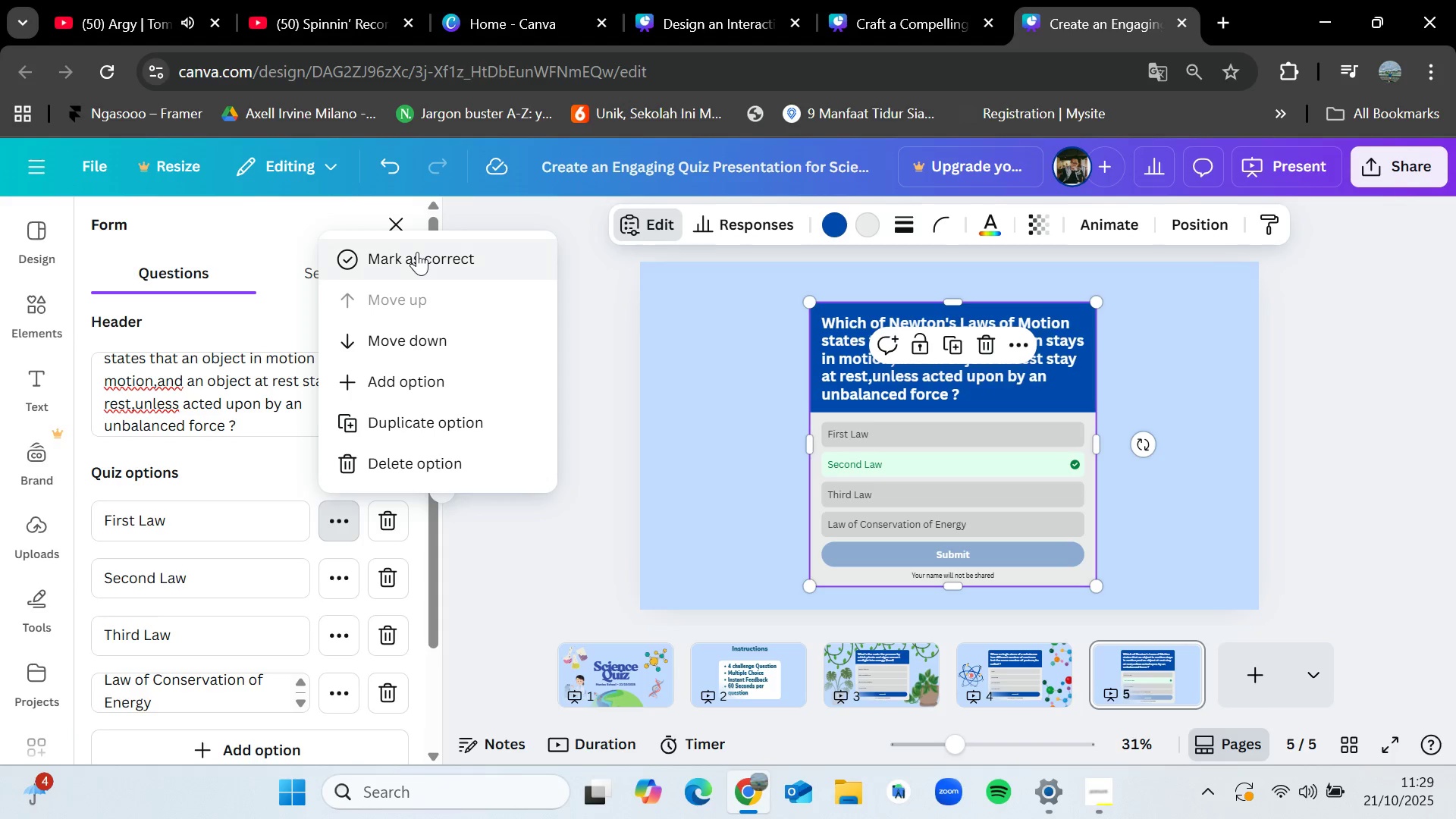 
left_click([417, 252])
 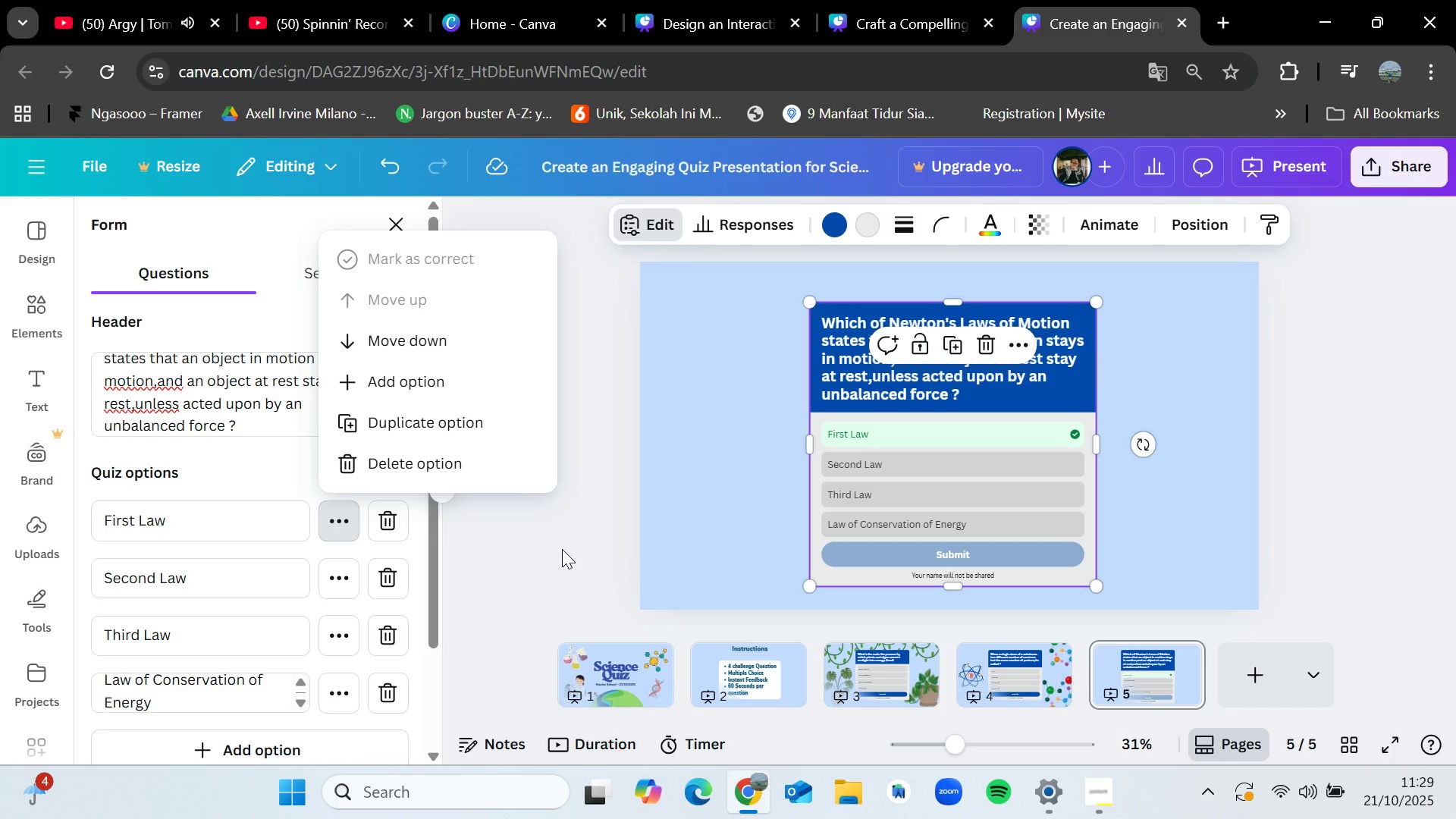 
left_click([562, 549])
 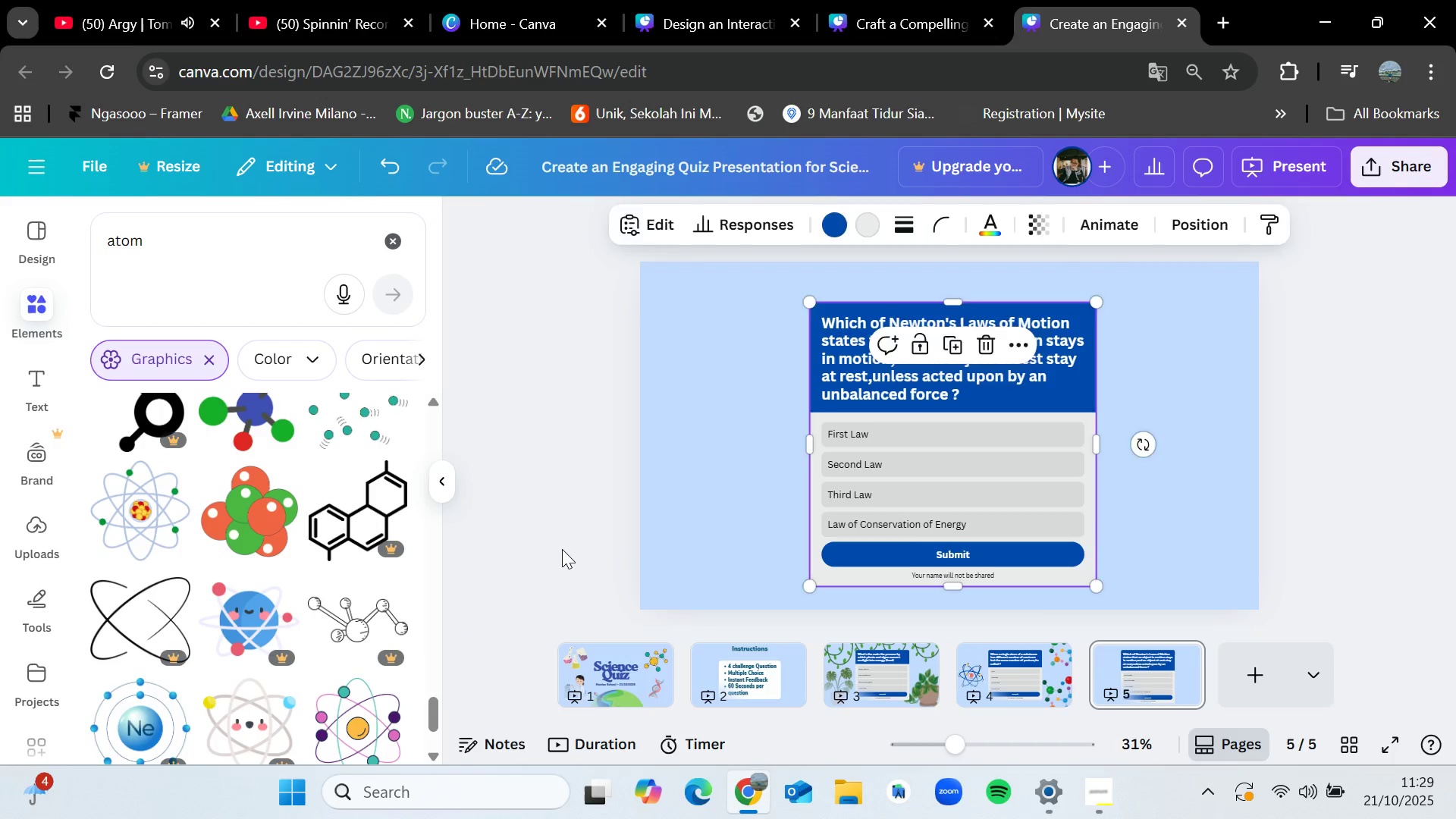 
left_click([562, 549])
 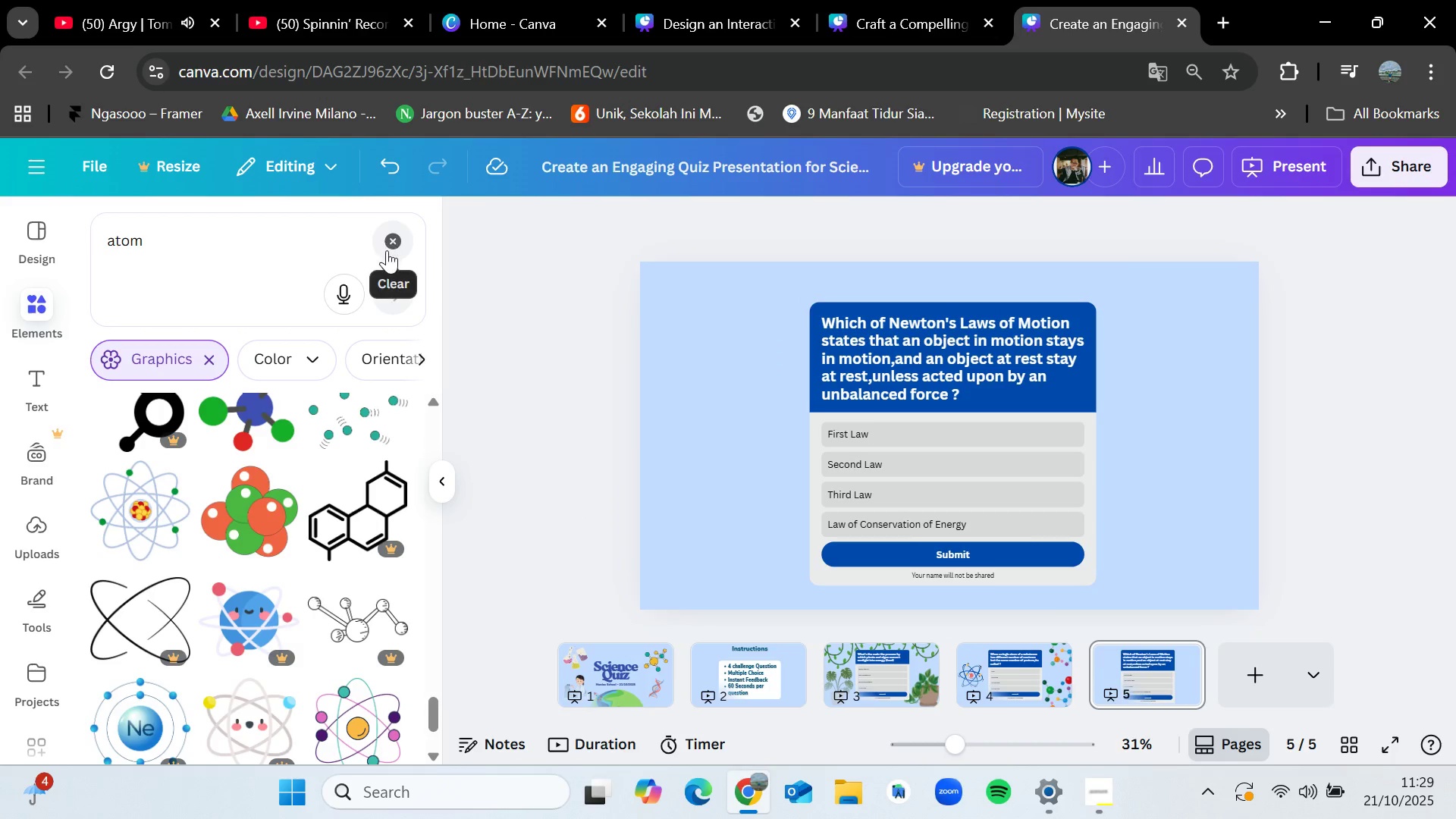 
left_click([388, 247])
 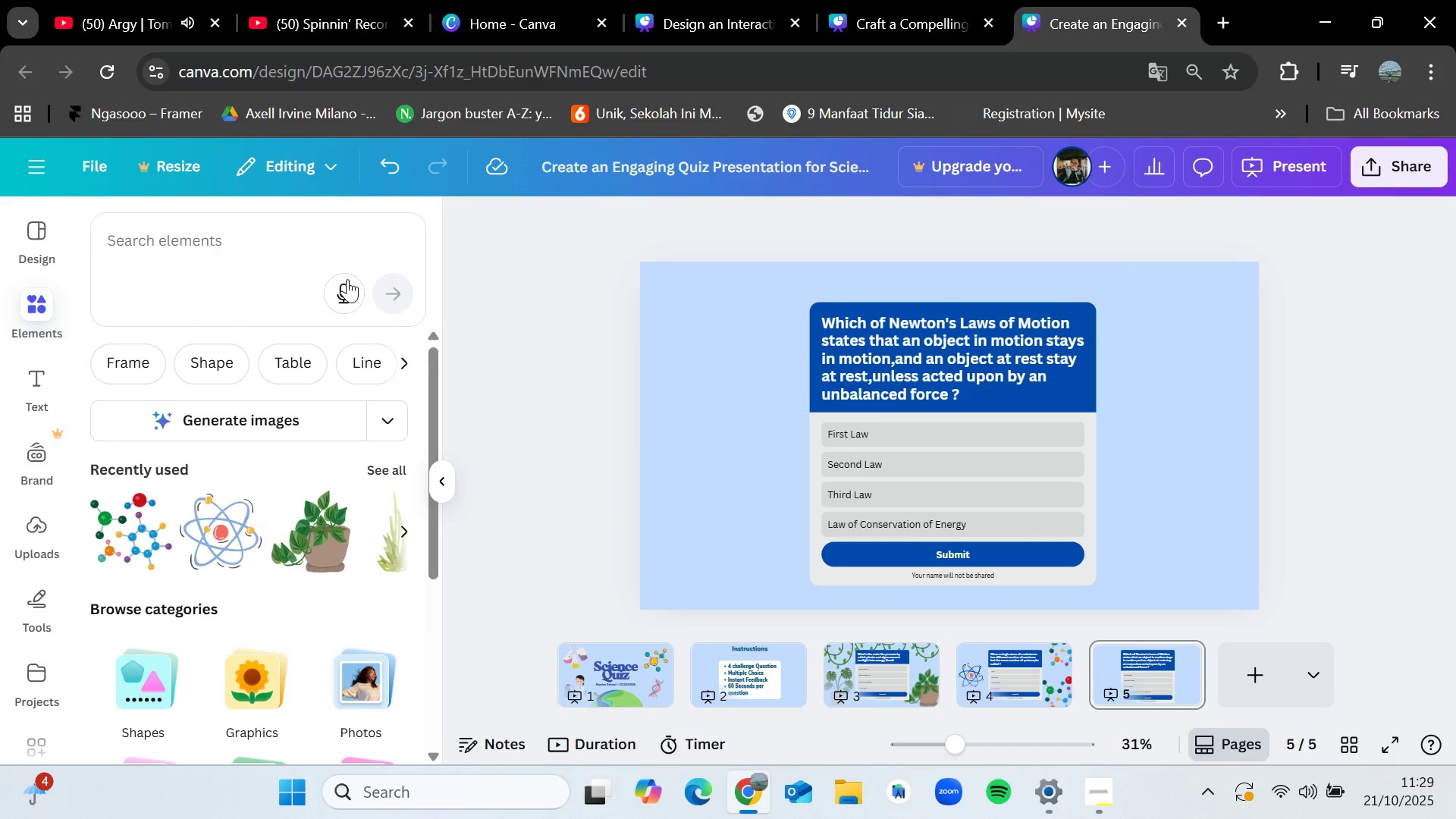 
left_click([235, 267])
 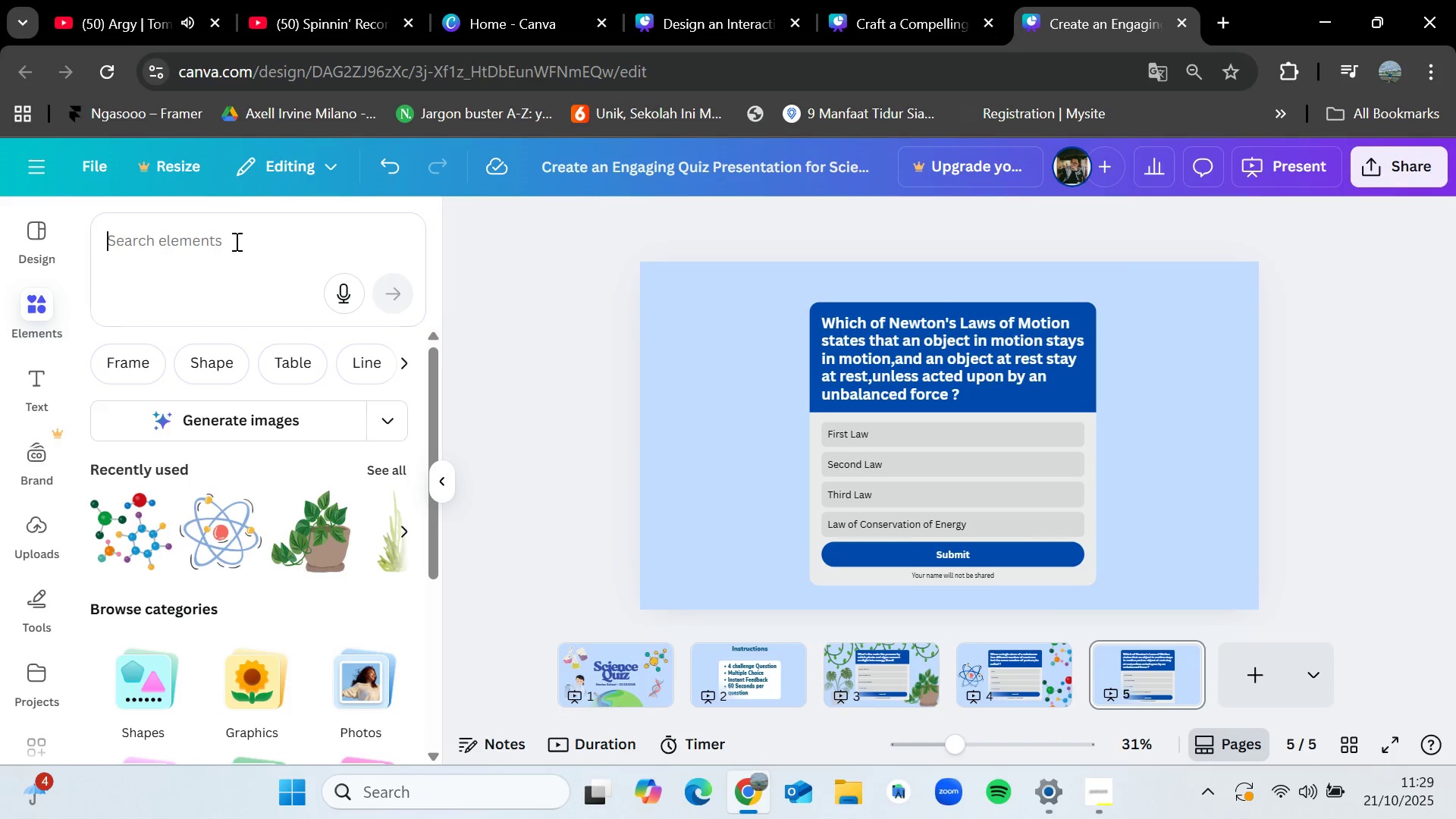 
left_click([235, 241])
 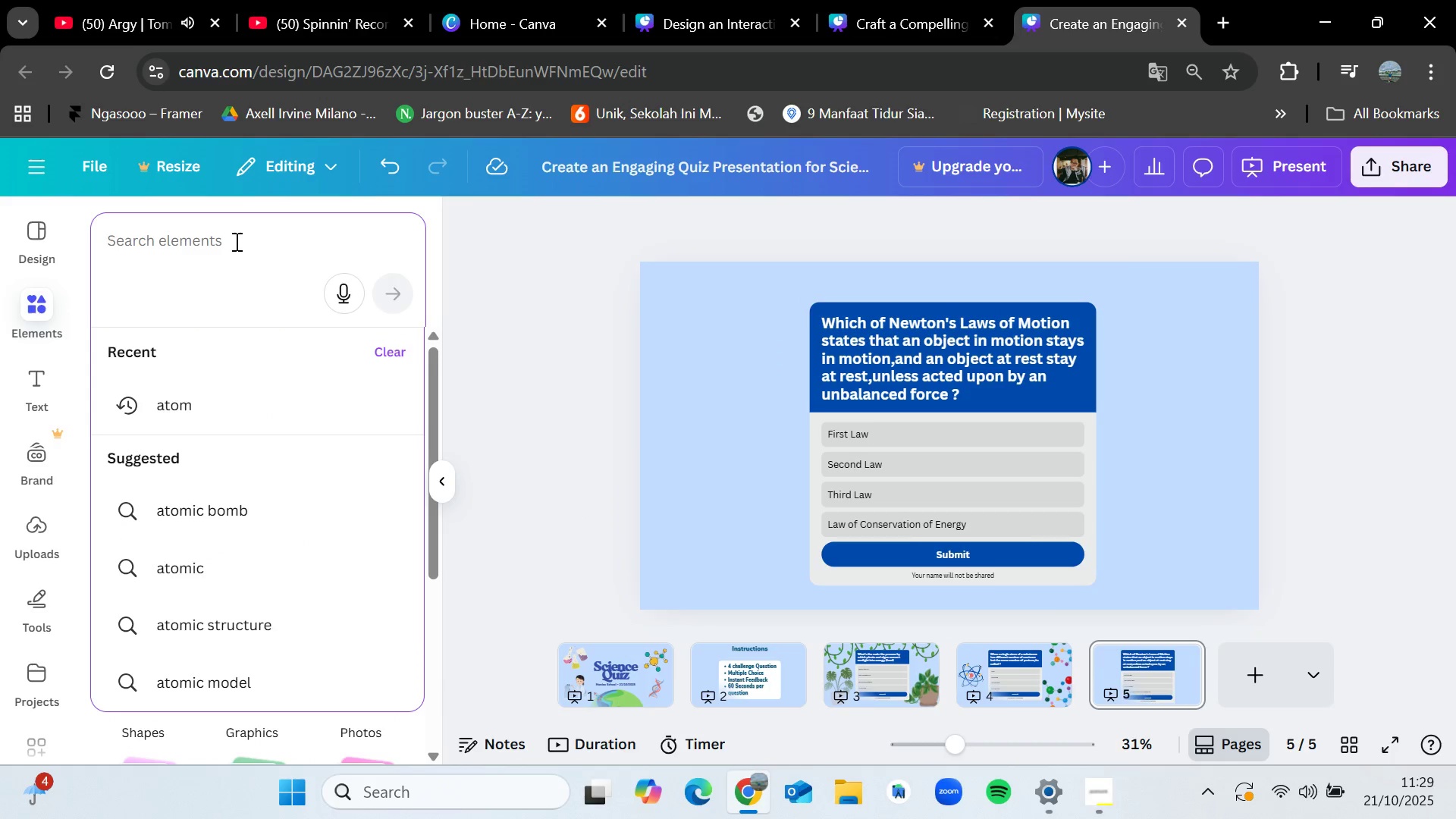 
type(newton)
 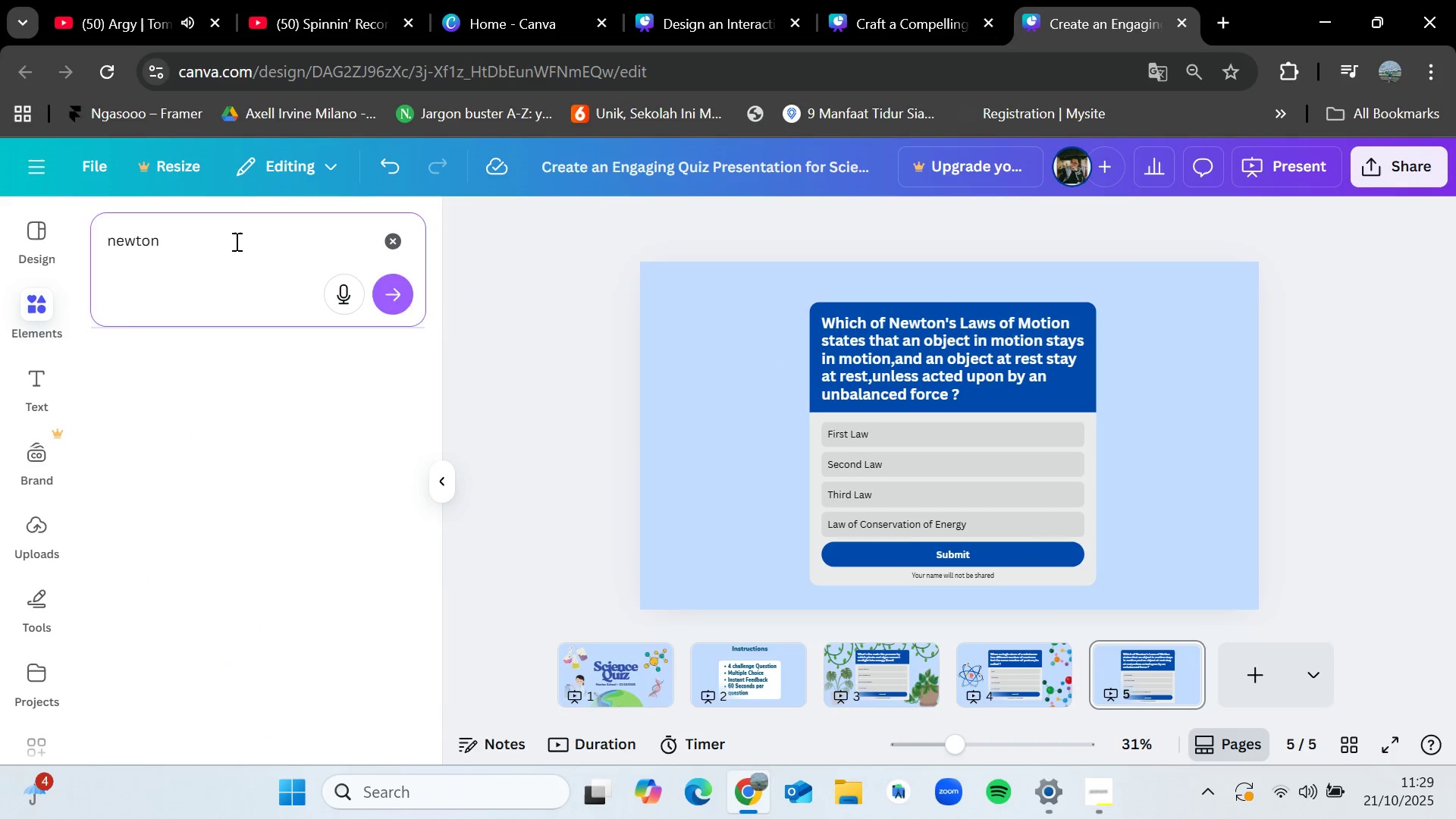 
key(Enter)
 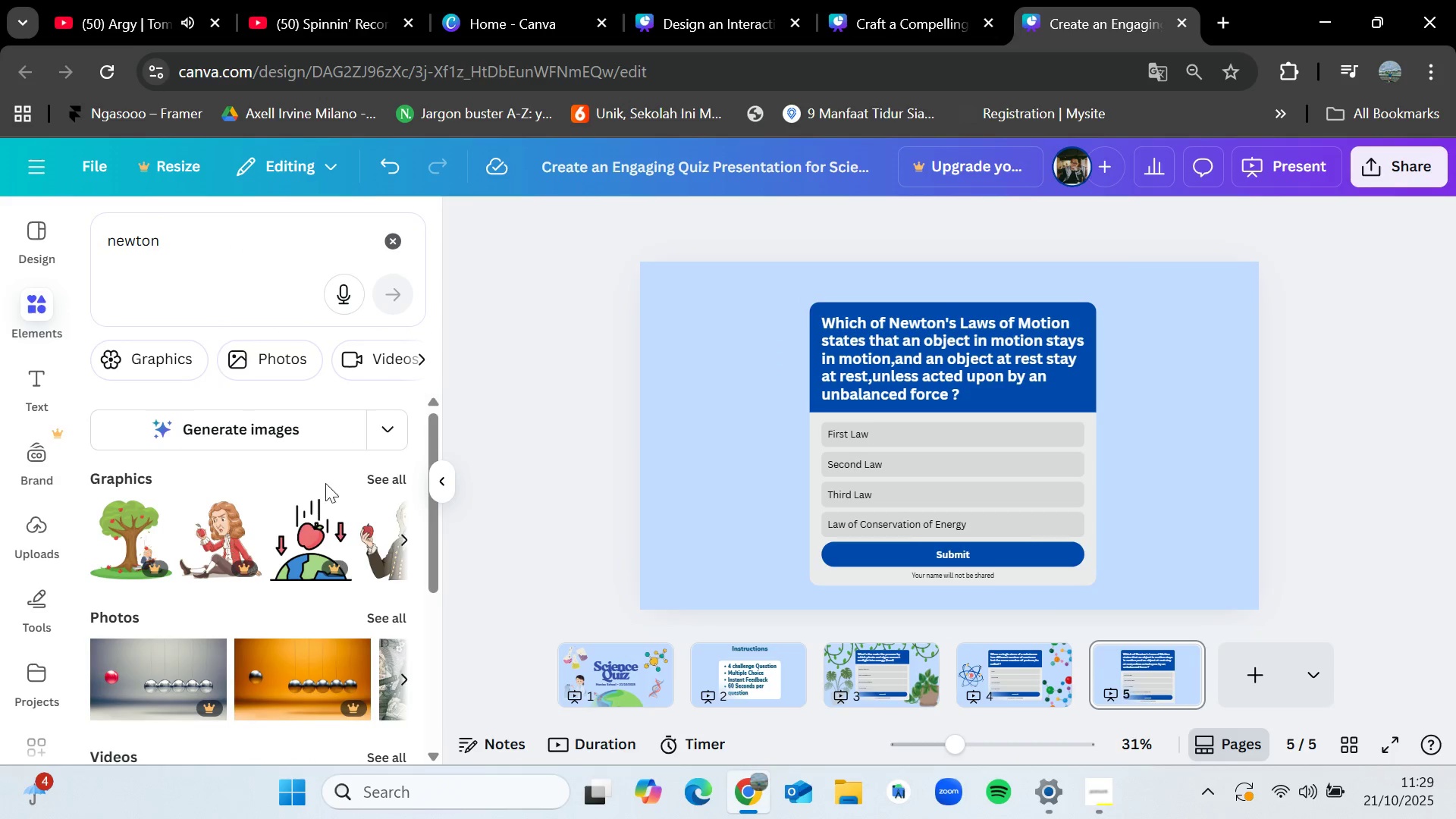 
left_click_drag(start_coordinate=[384, 483], to_coordinate=[390, 484])
 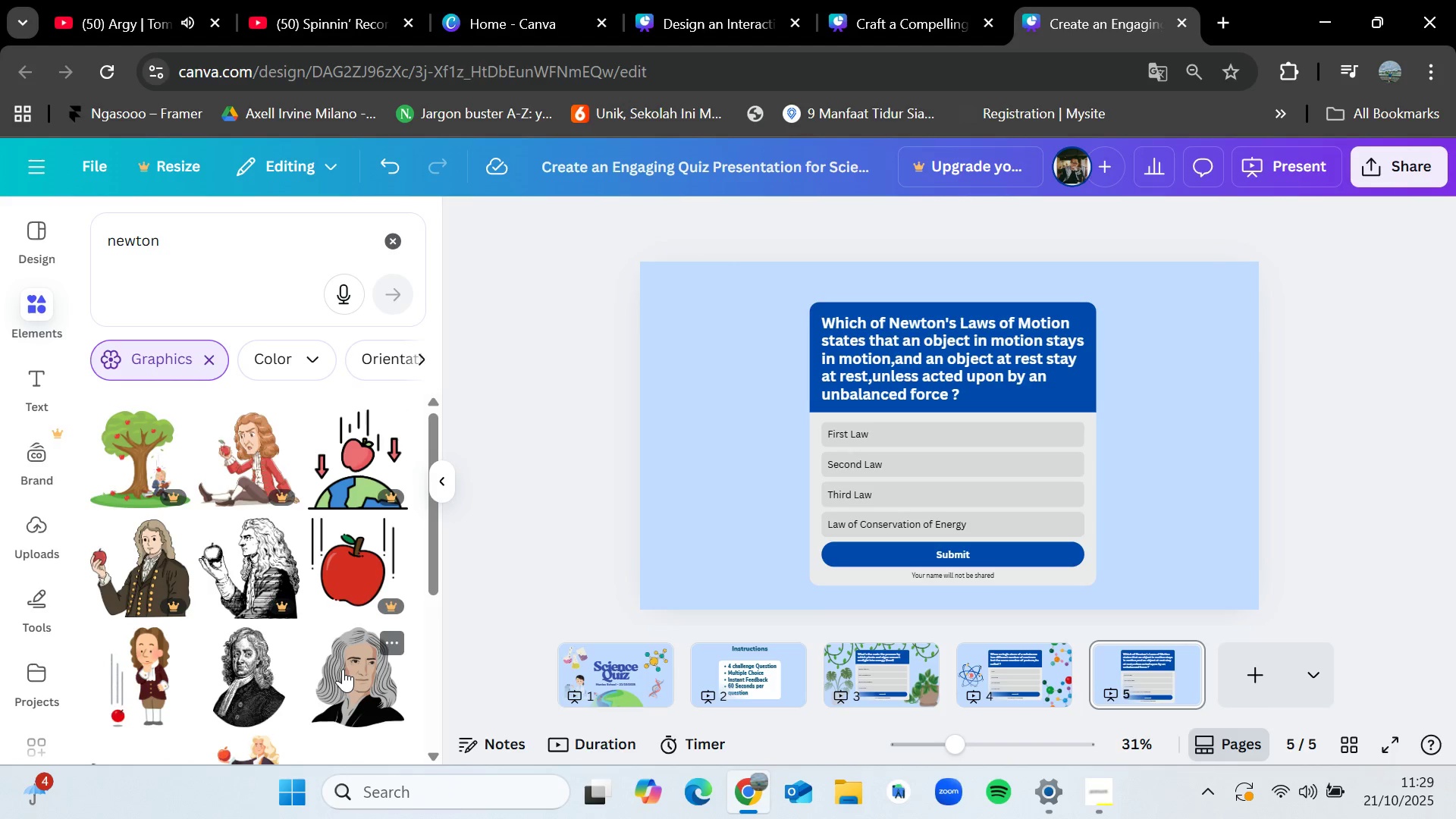 
left_click_drag(start_coordinate=[353, 679], to_coordinate=[719, 430])
 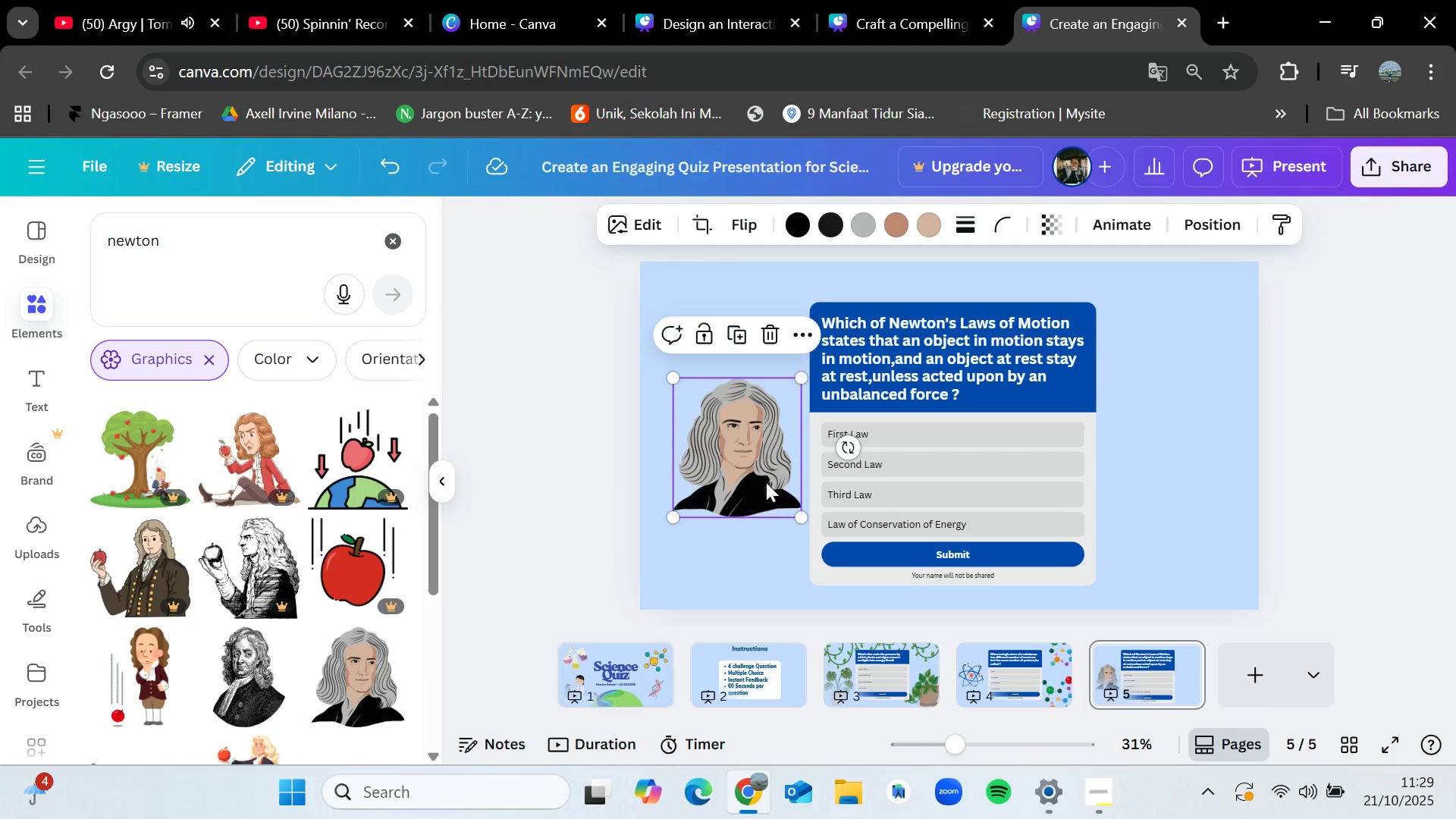 
left_click_drag(start_coordinate=[765, 478], to_coordinate=[751, 482])
 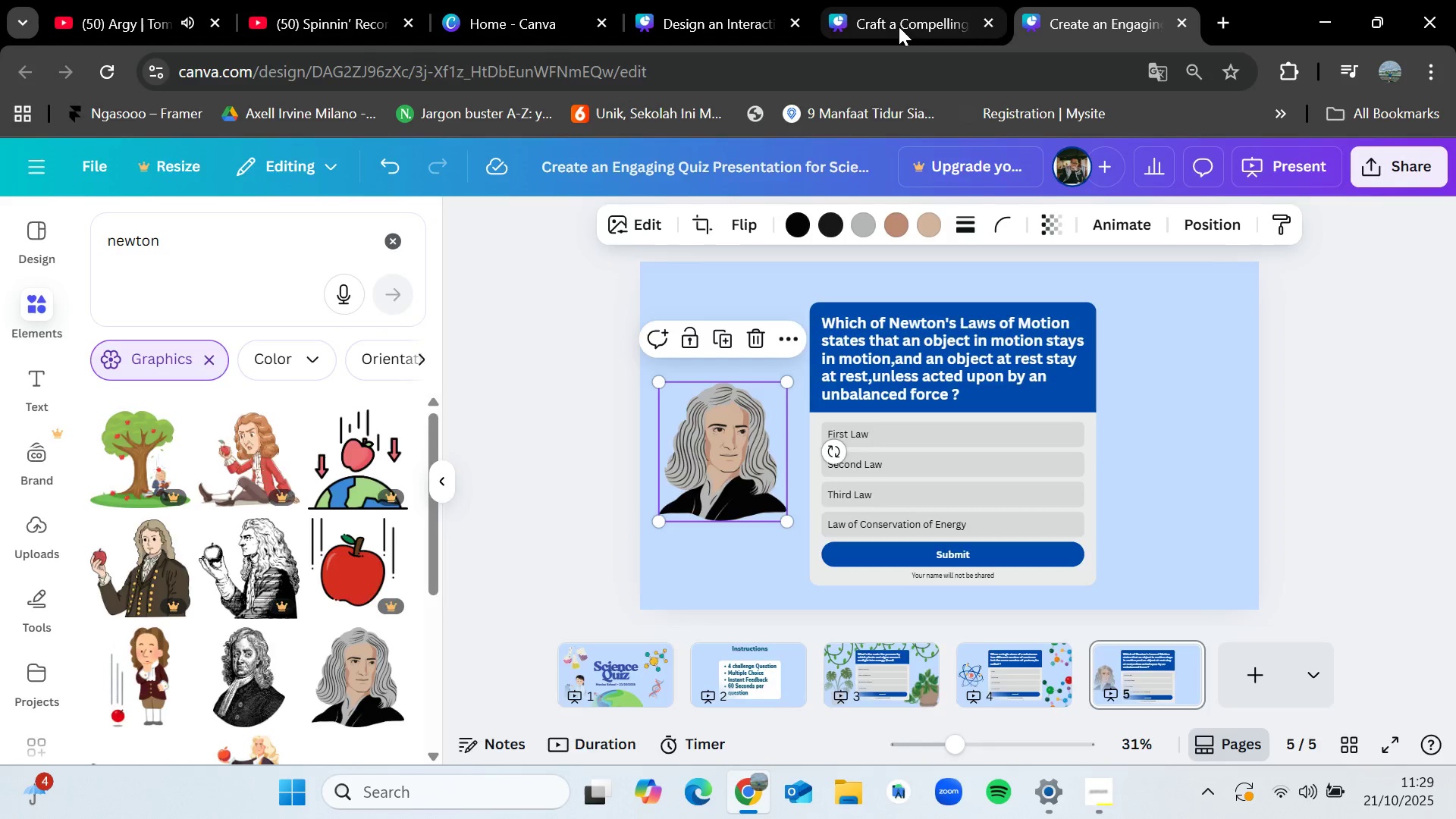 
left_click([899, 27])
 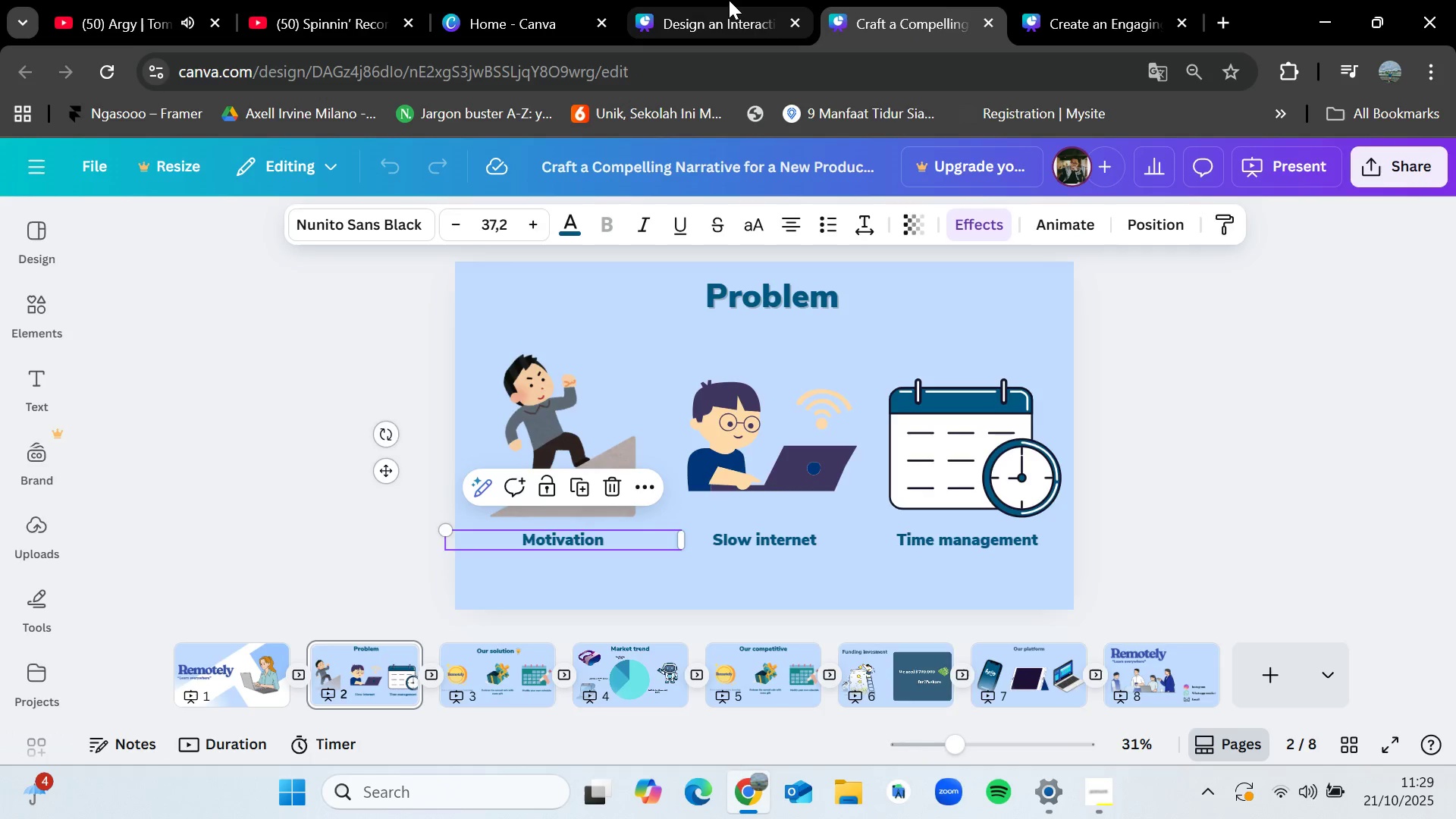 
left_click([728, 0])
 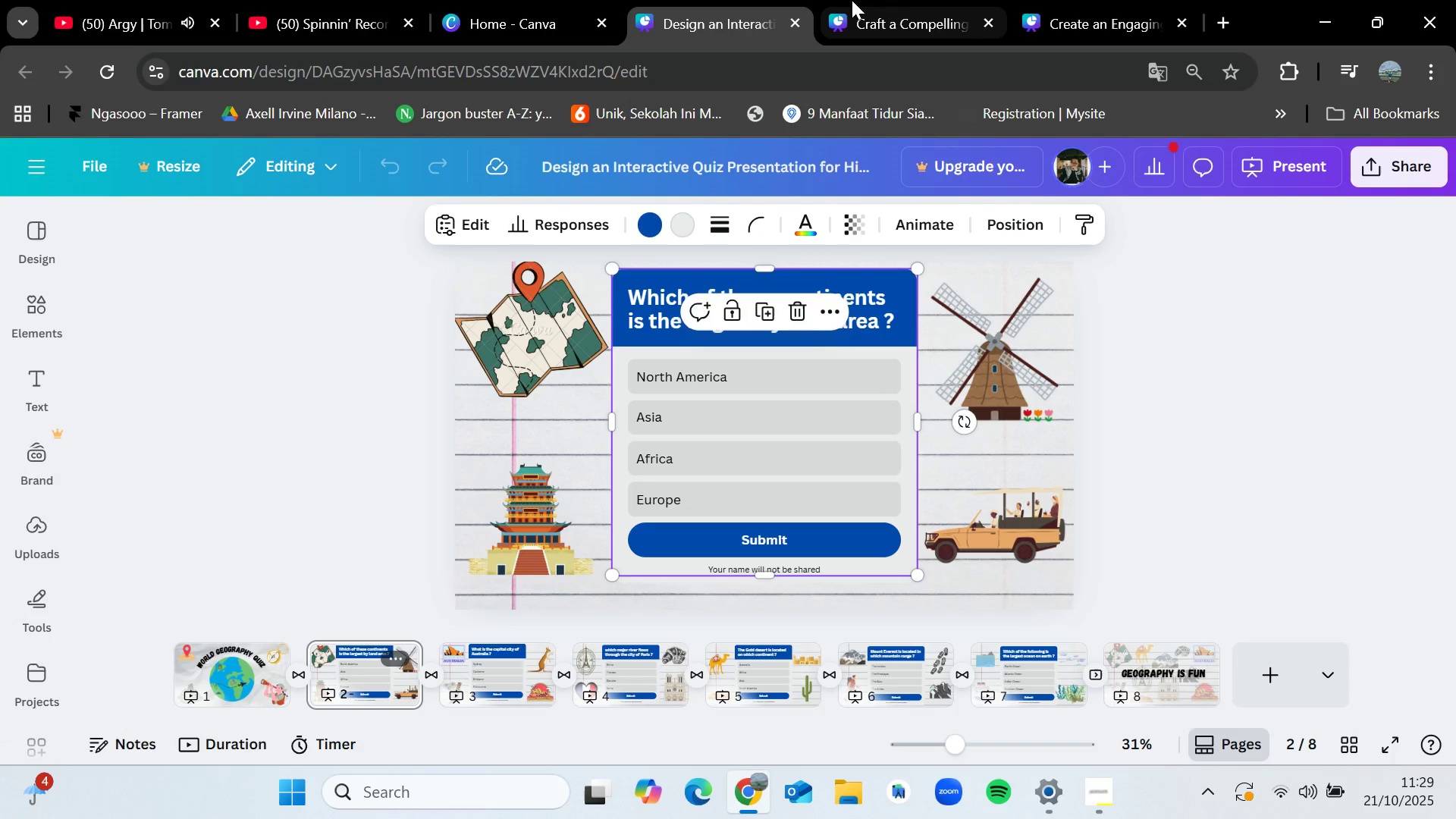 
left_click([1063, 0])
 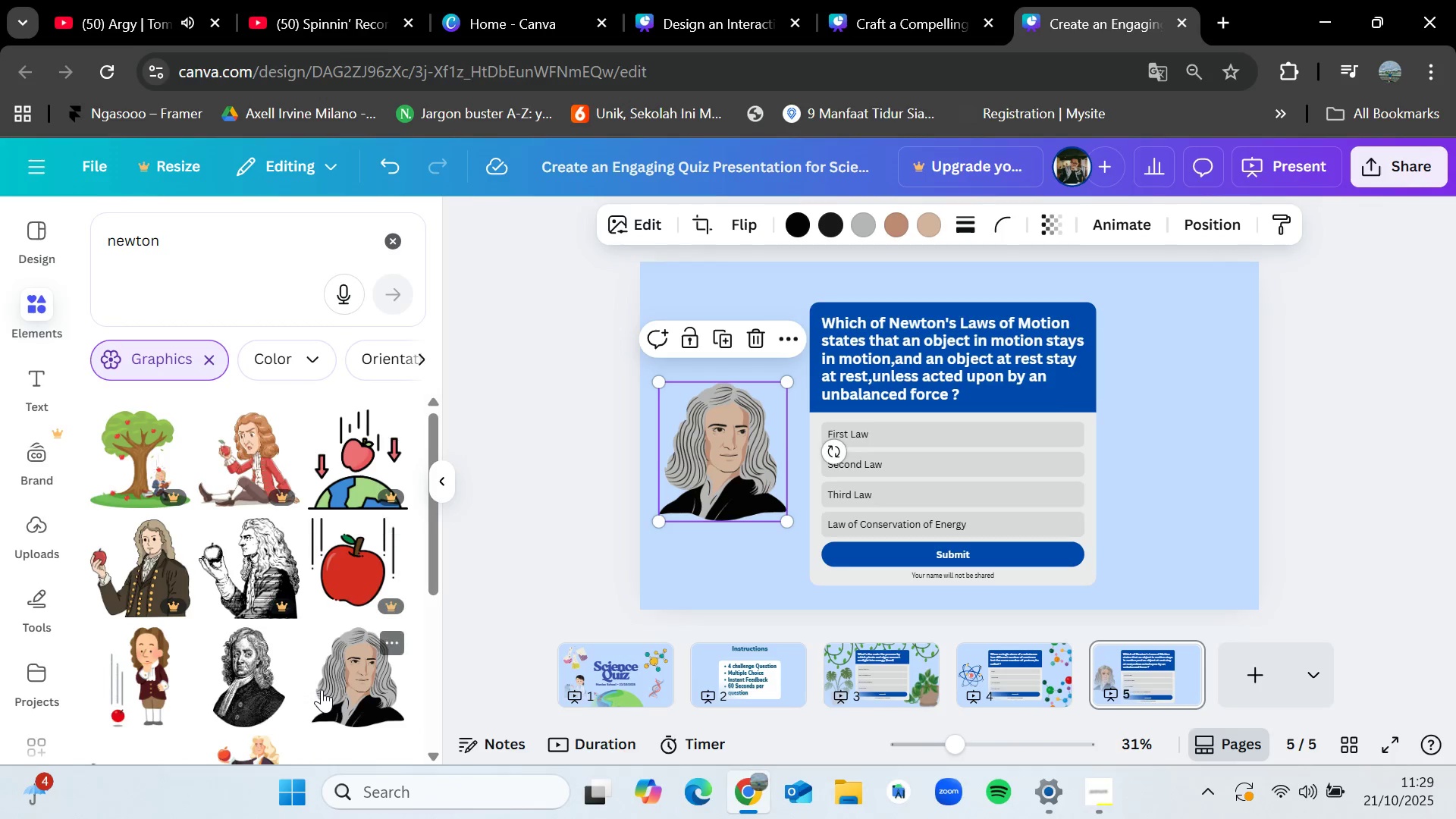 
scroll: coordinate [324, 605], scroll_direction: down, amount: 4.0
 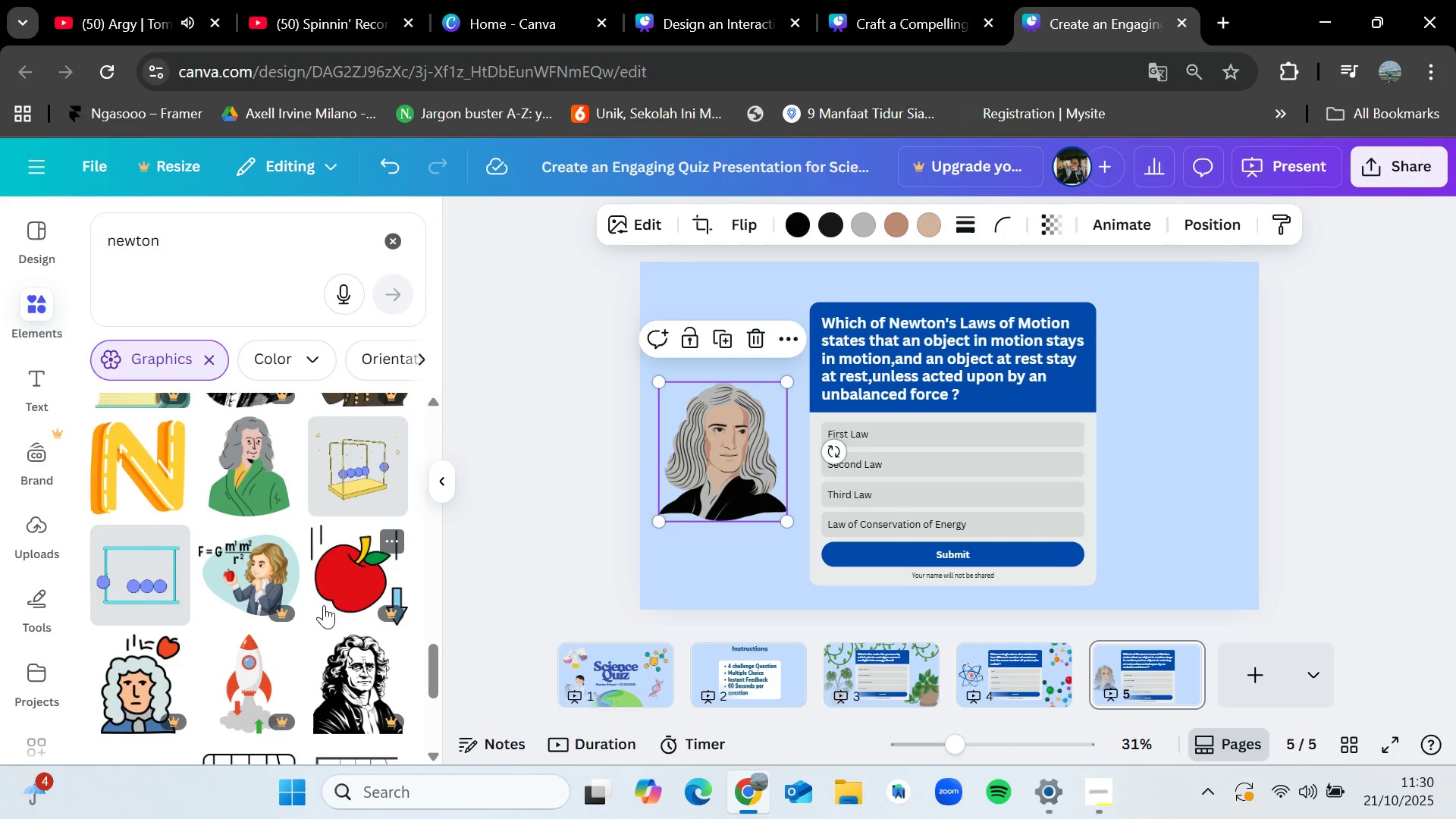 
wait(5.06)
 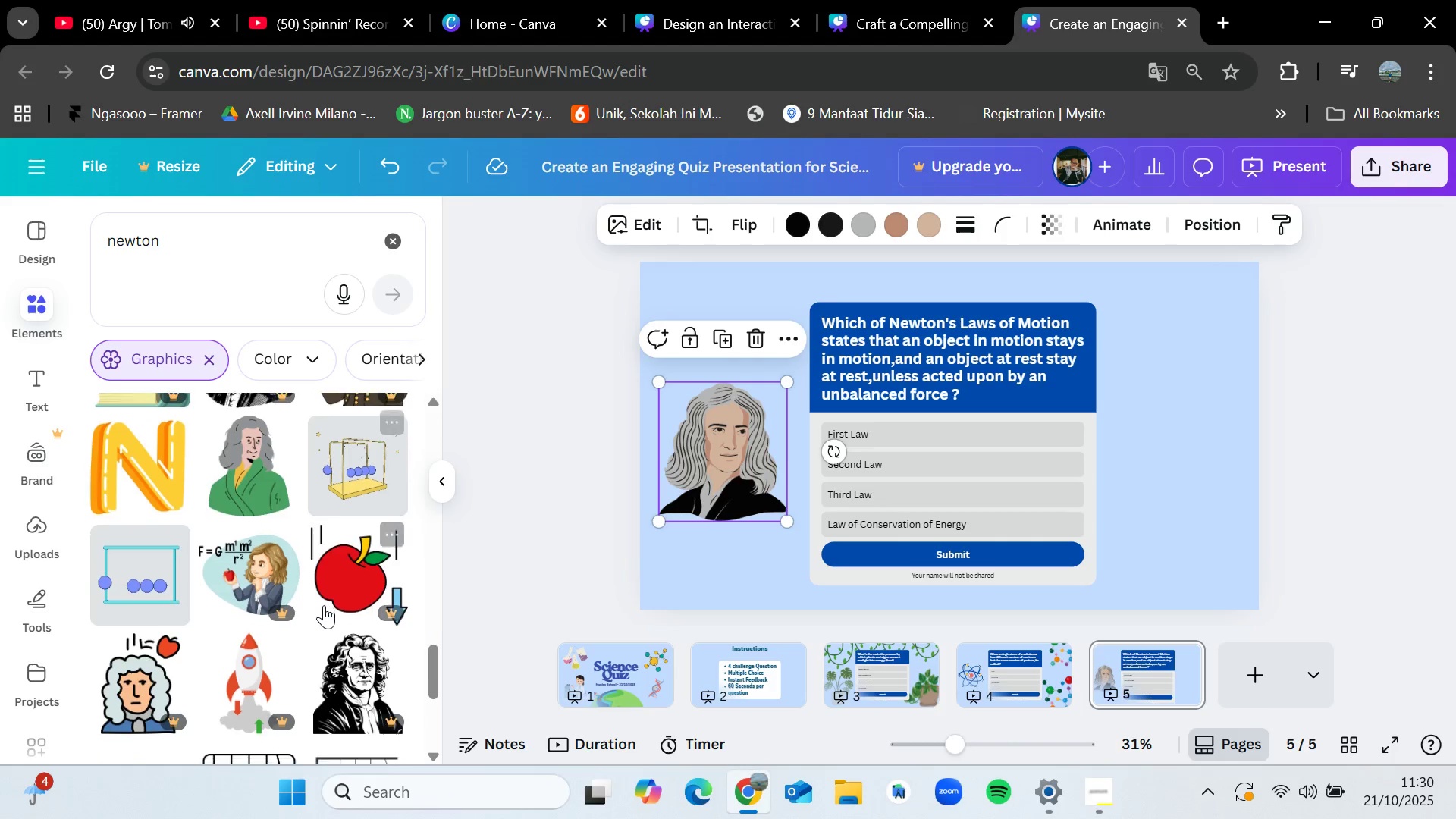 
scroll: coordinate [324, 605], scroll_direction: down, amount: 5.0
 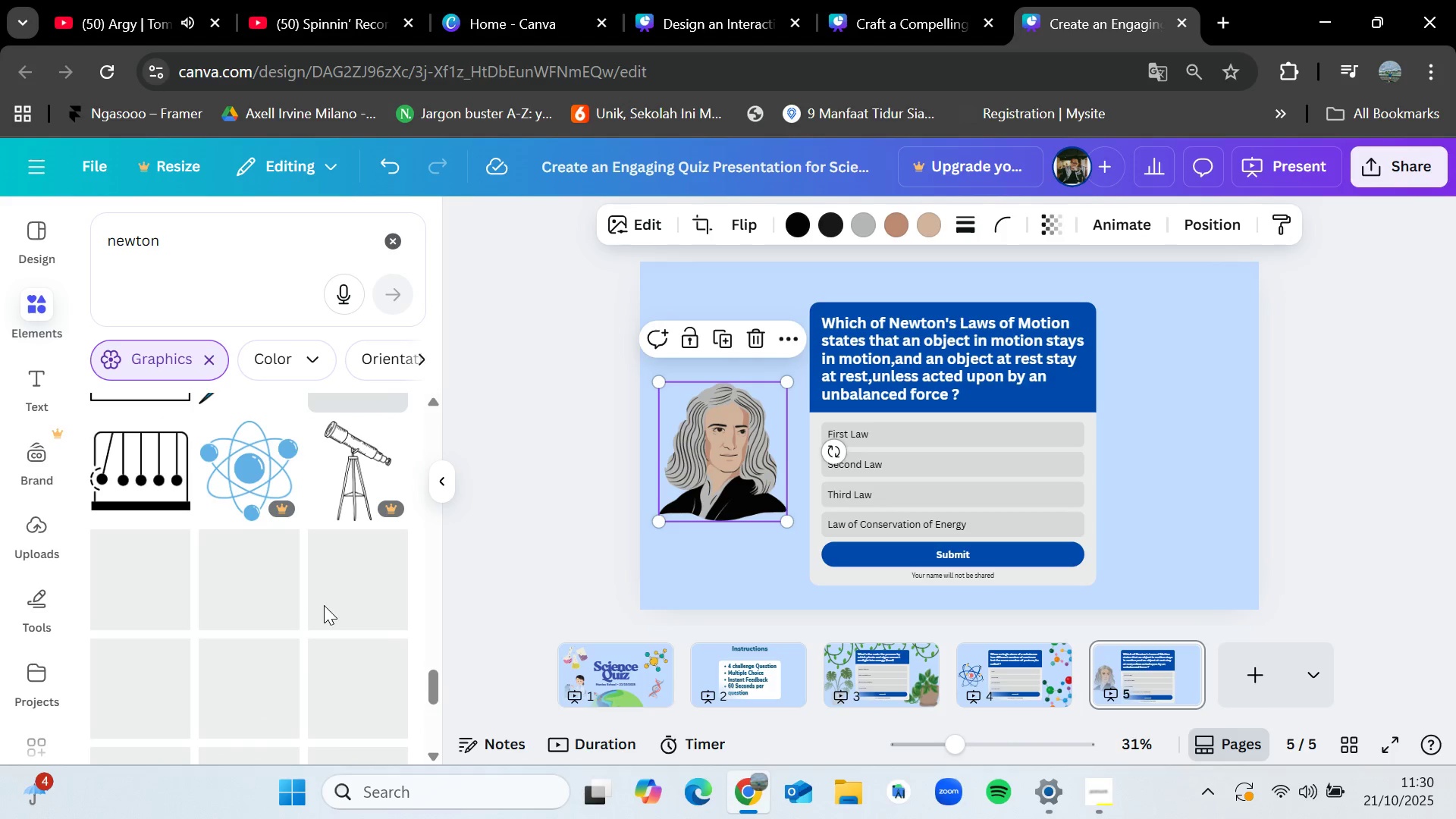 
left_click([761, 0])
 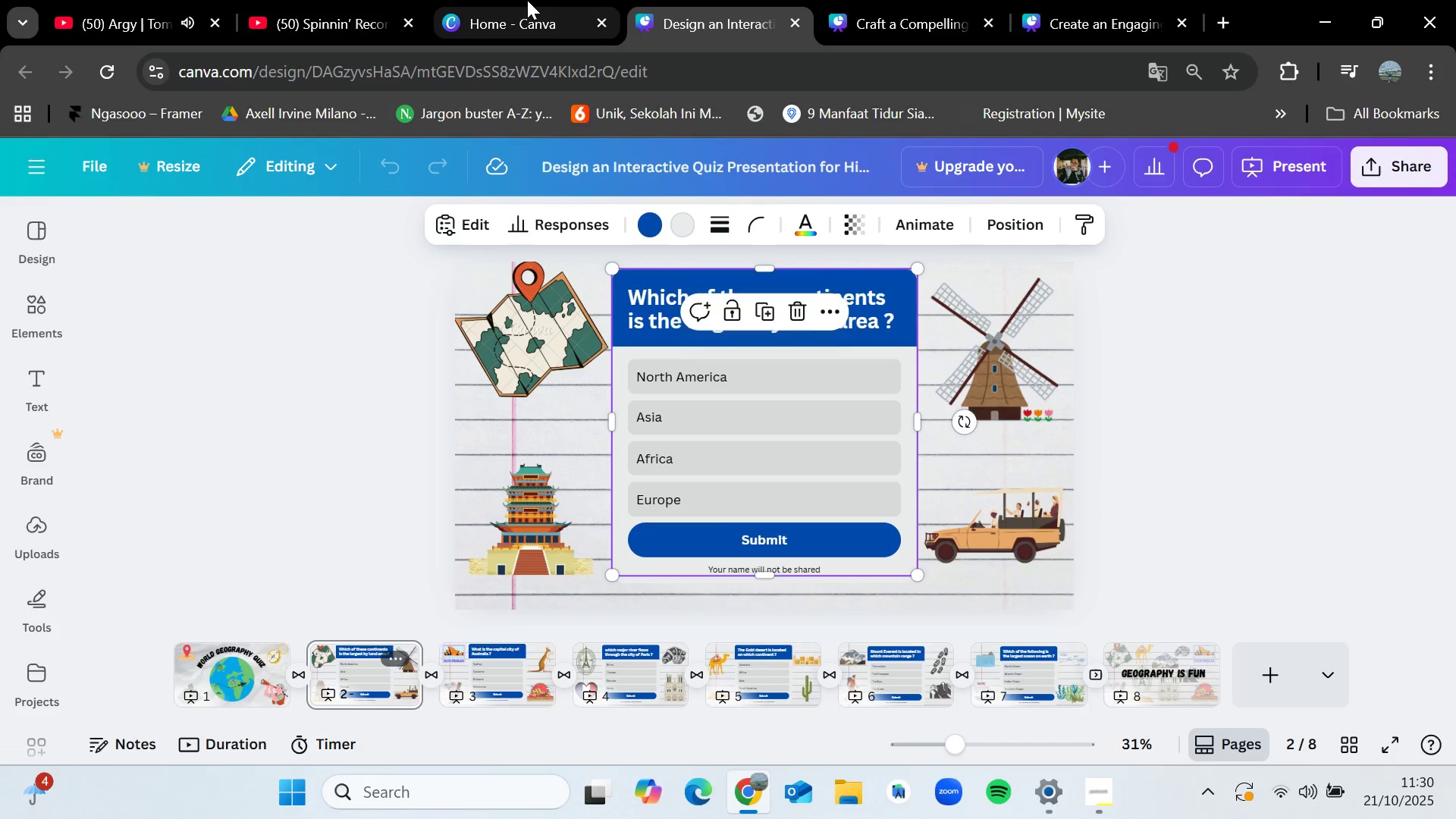 
left_click([526, 0])
 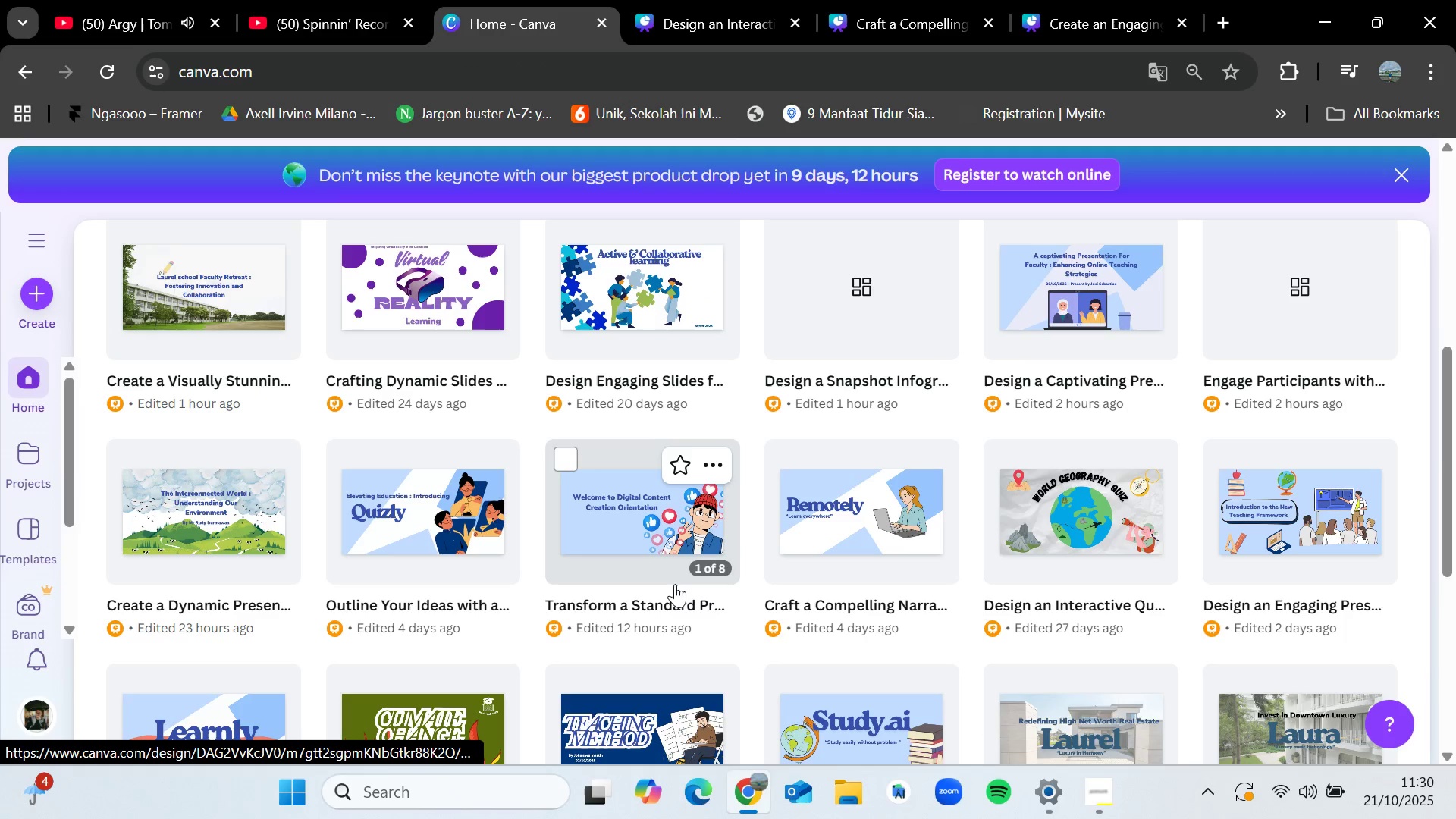 
scroll: coordinate [675, 585], scroll_direction: down, amount: 5.0
 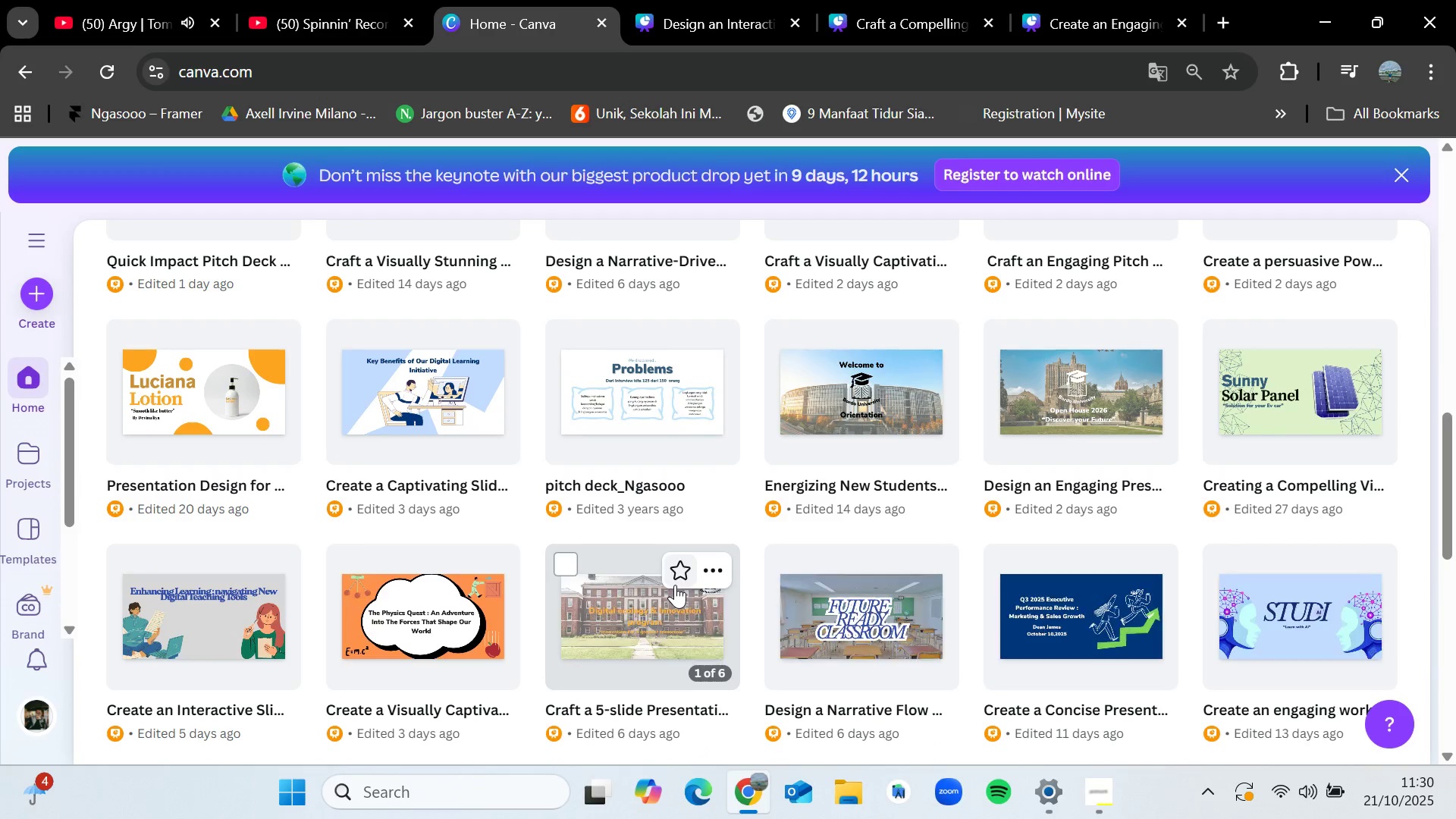 
scroll: coordinate [1233, 460], scroll_direction: up, amount: 5.0
 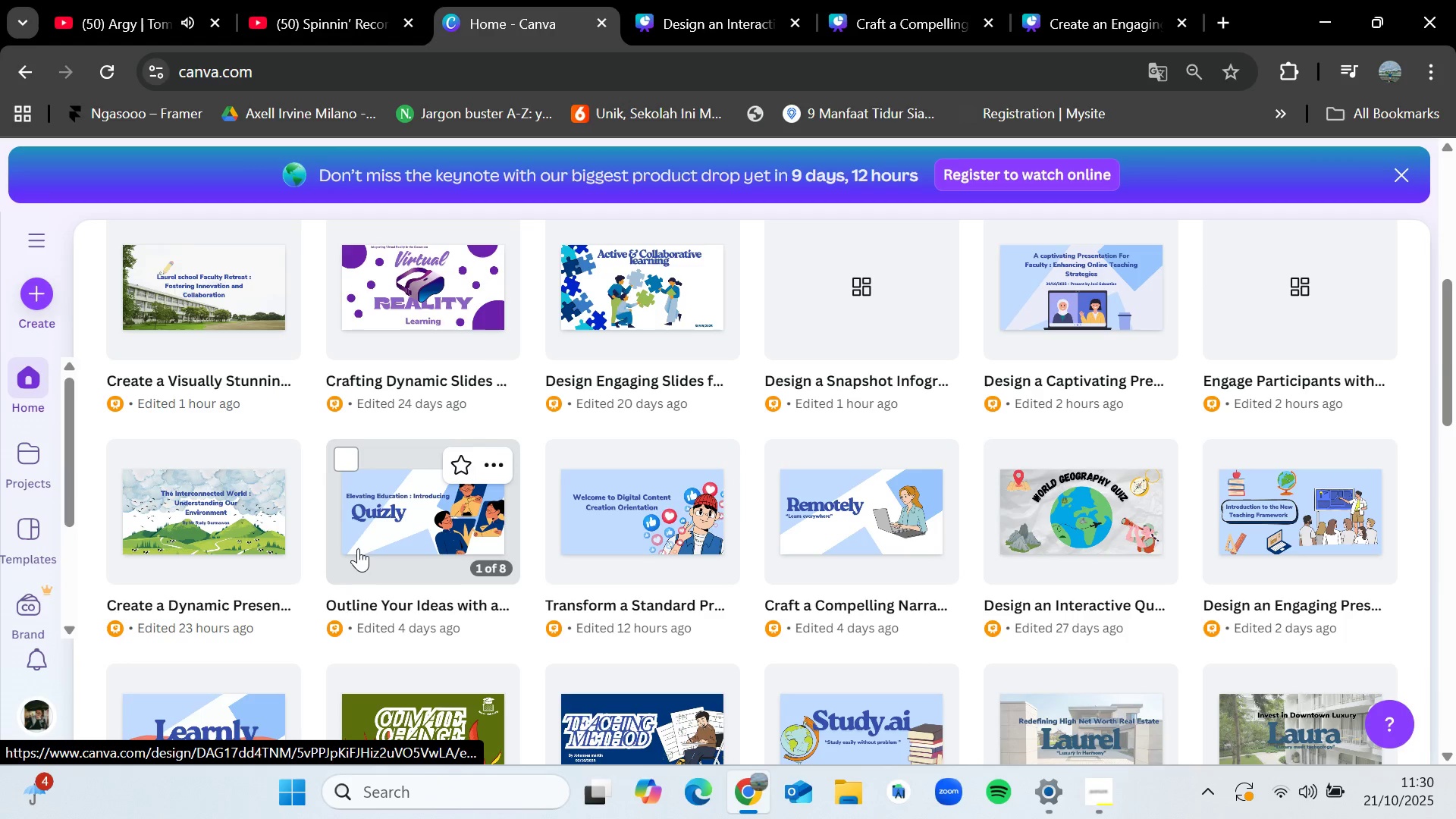 
left_click([960, 0])
 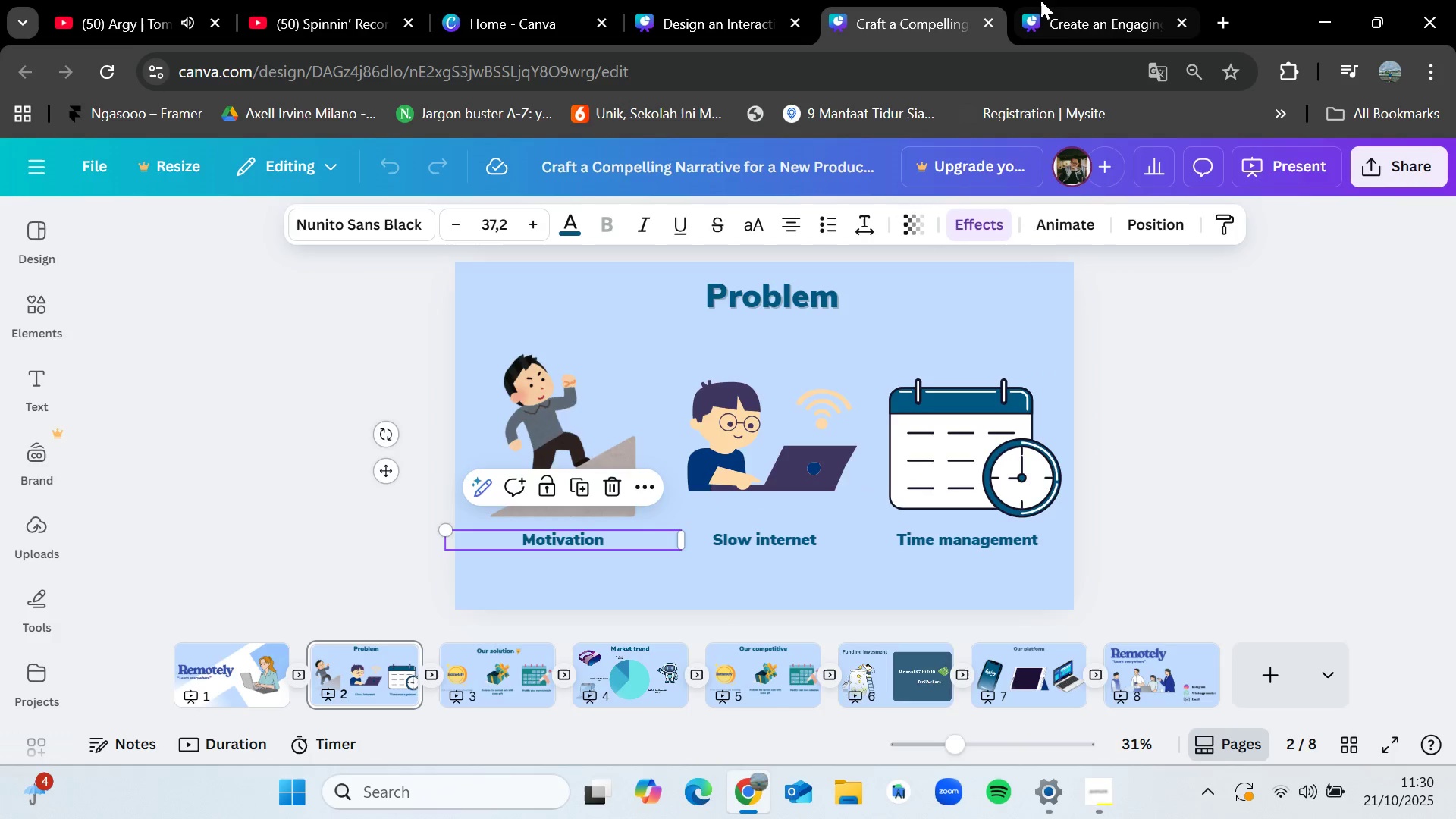 
left_click([1040, 0])
 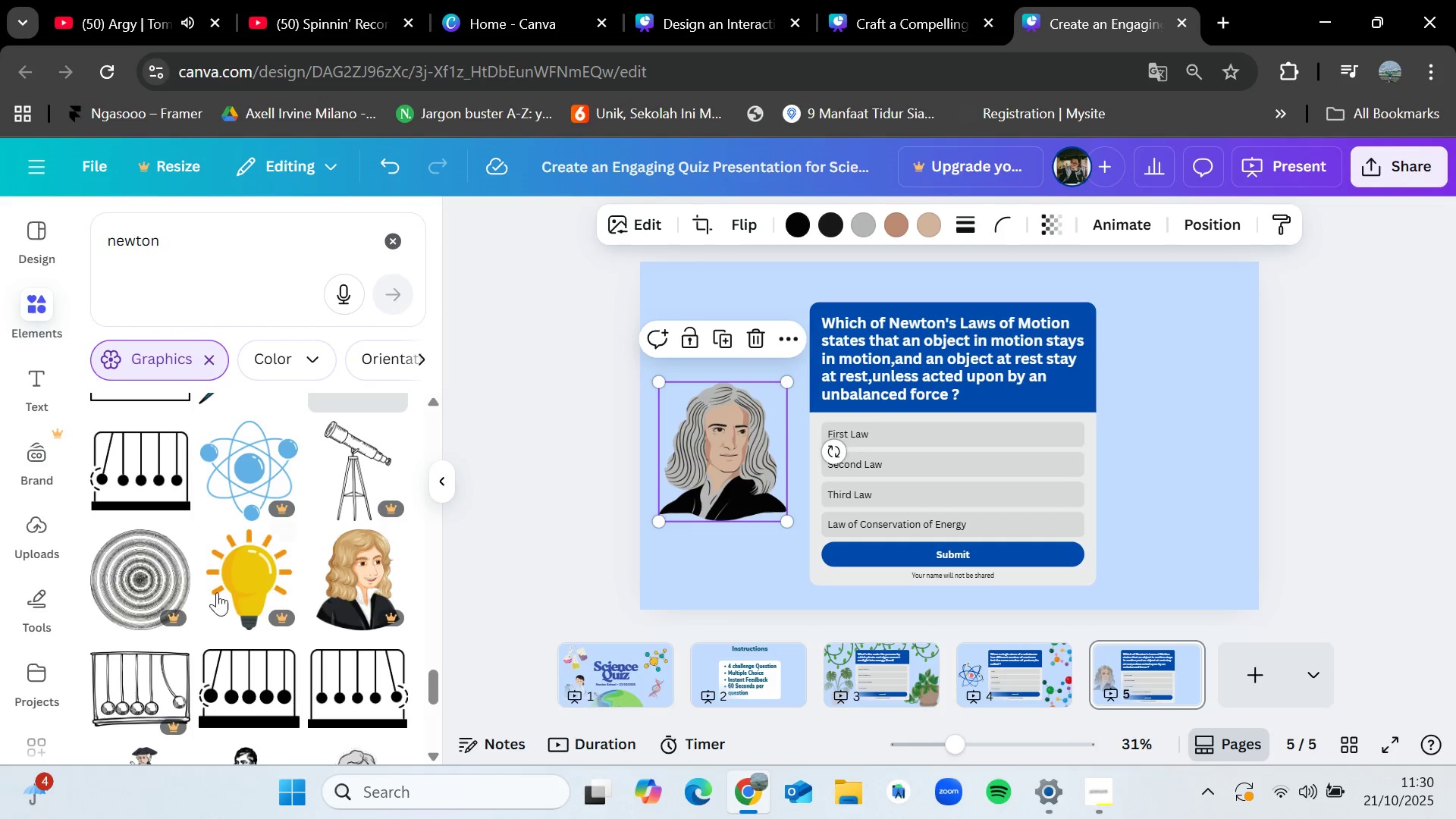 
scroll: coordinate [215, 595], scroll_direction: down, amount: 7.0
 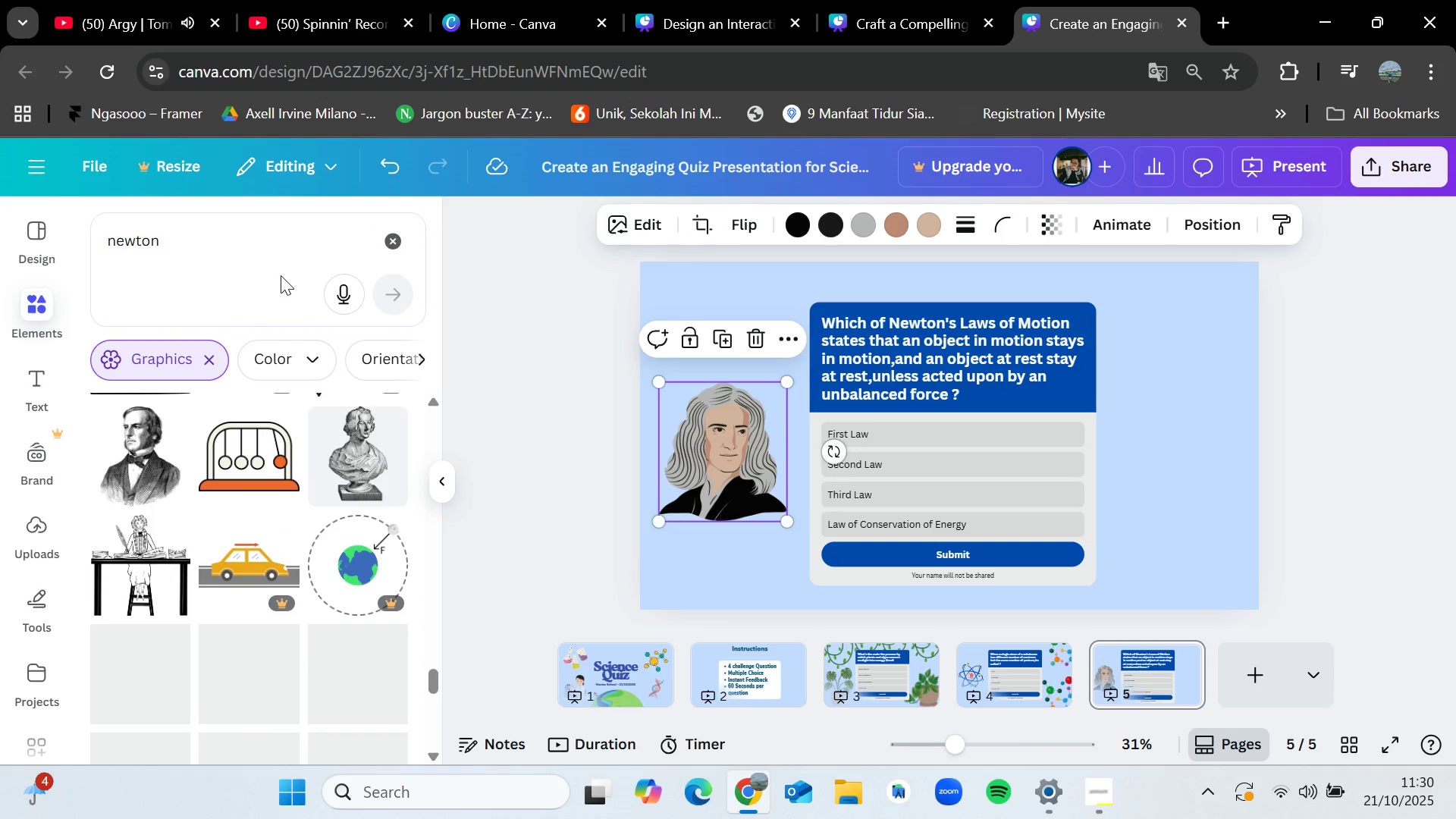 
left_click([257, 253])
 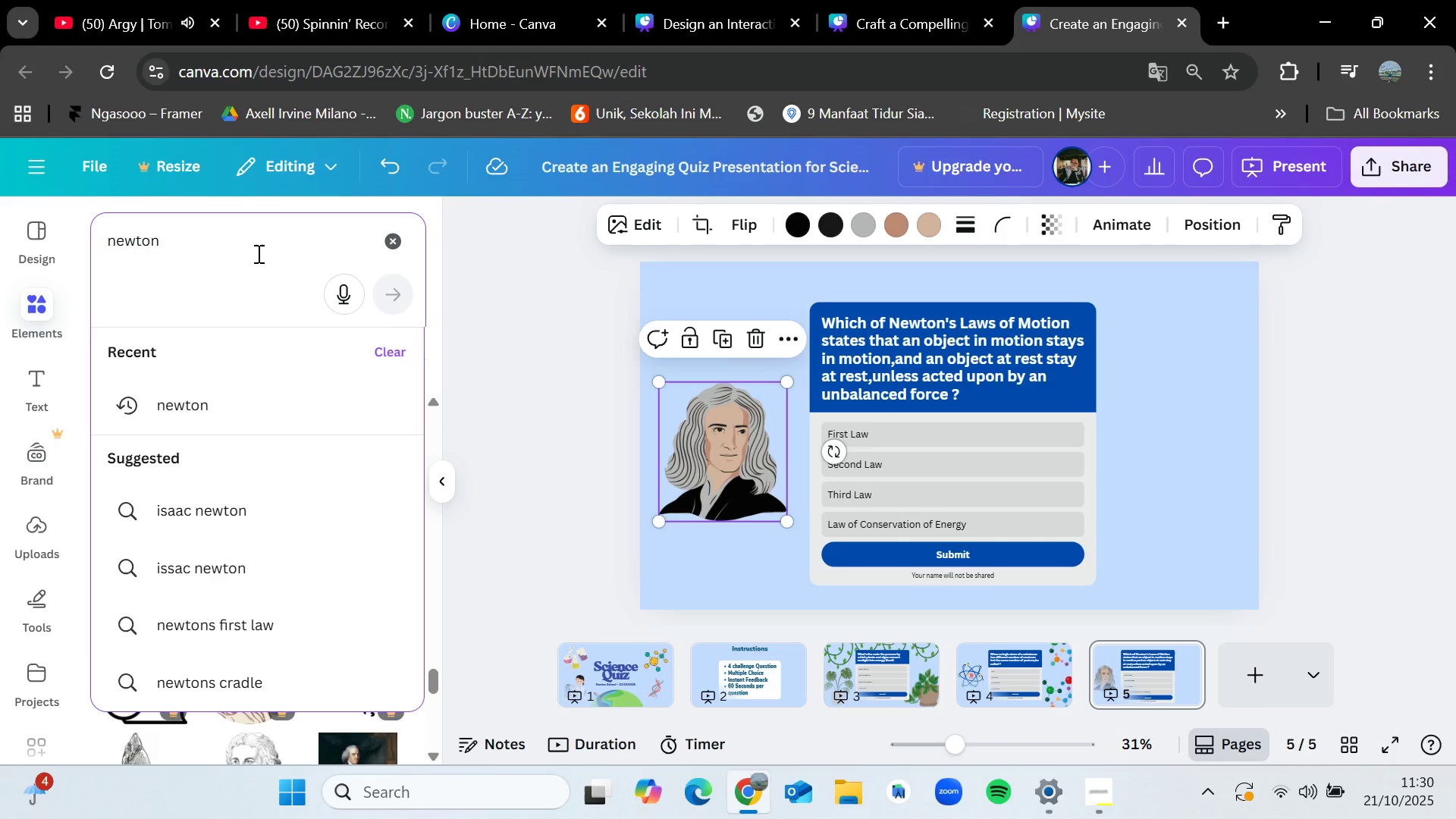 
type( law)
 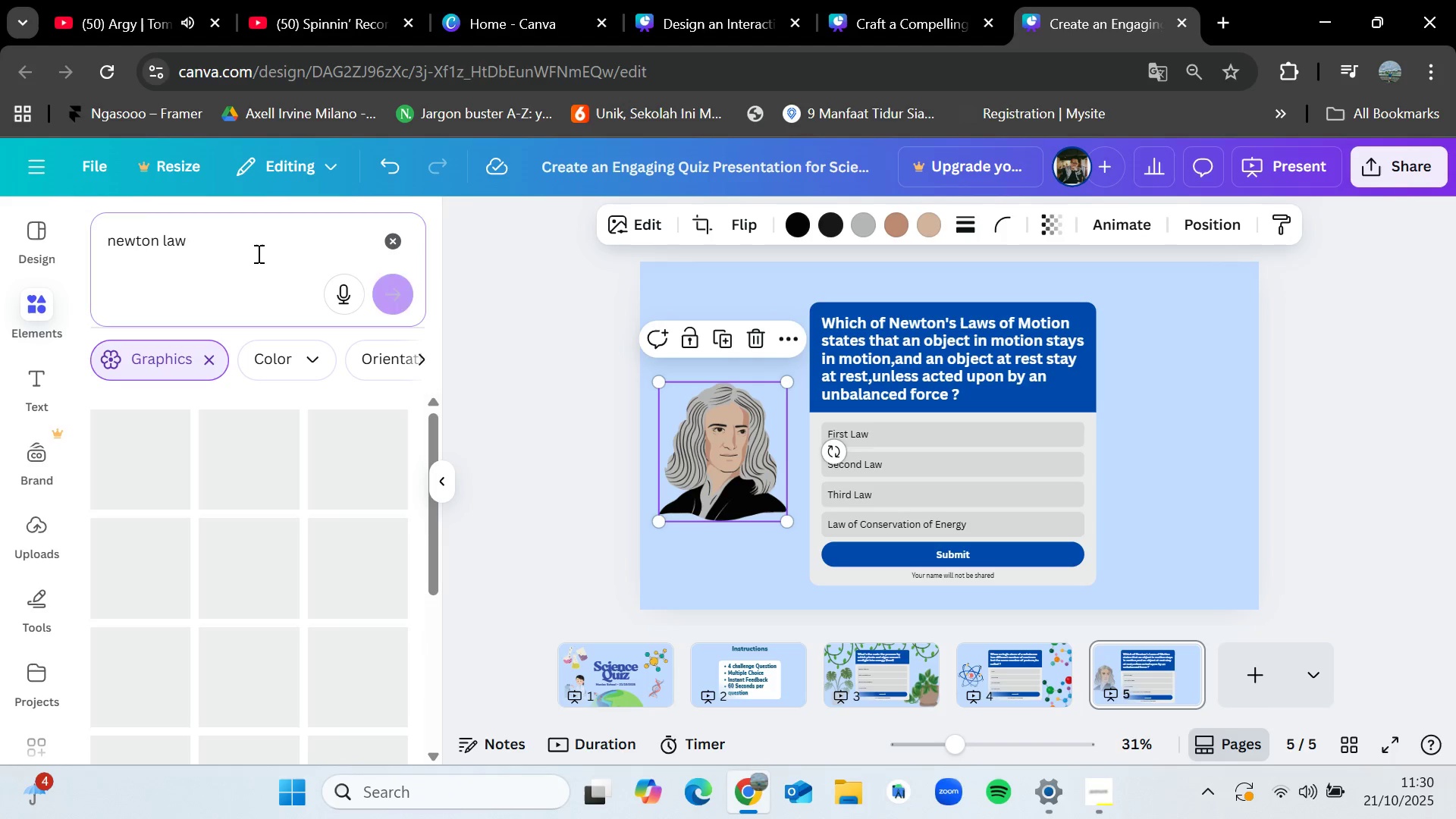 
key(Enter)
 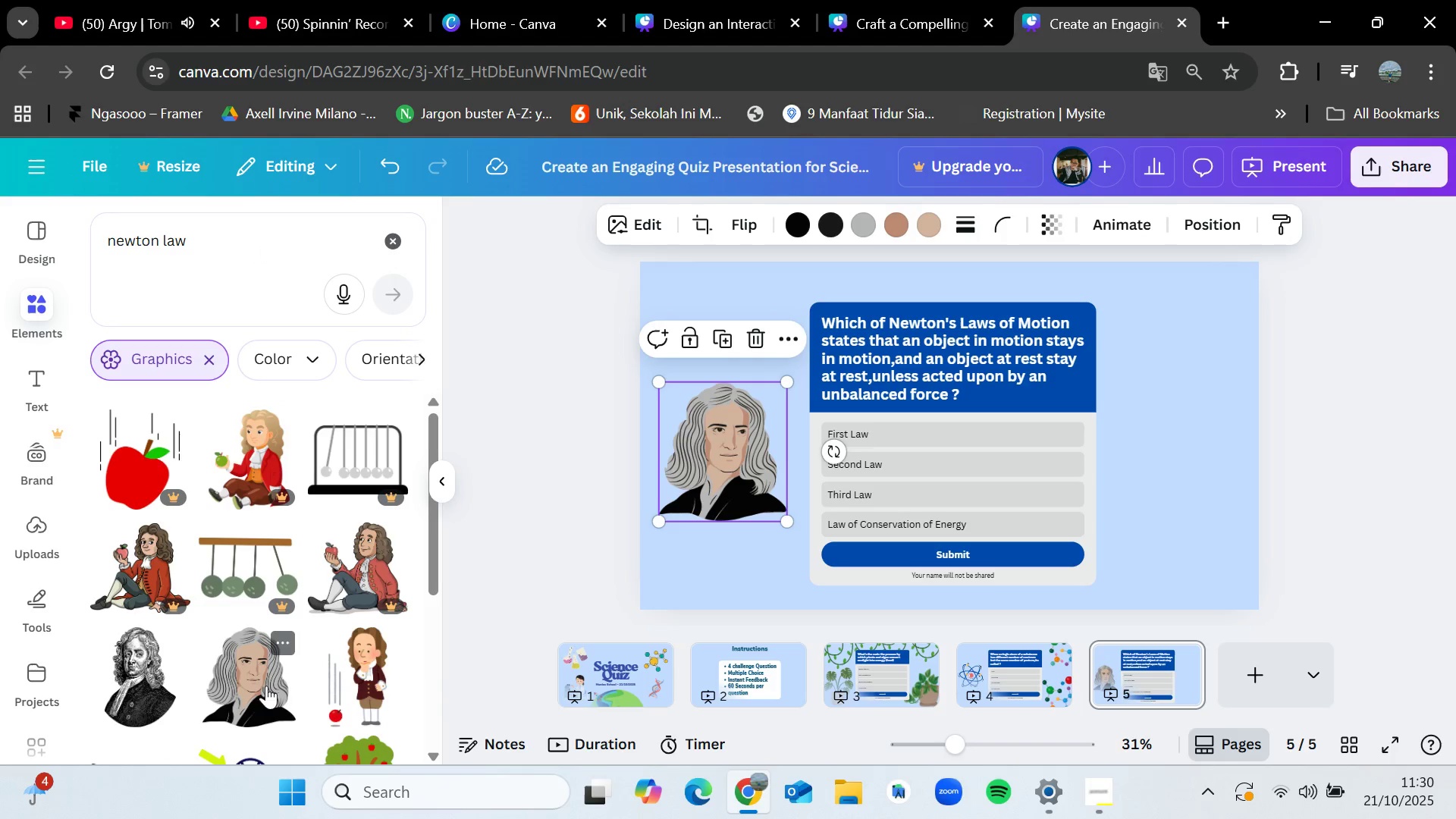 
scroll: coordinate [282, 714], scroll_direction: down, amount: 1.0
 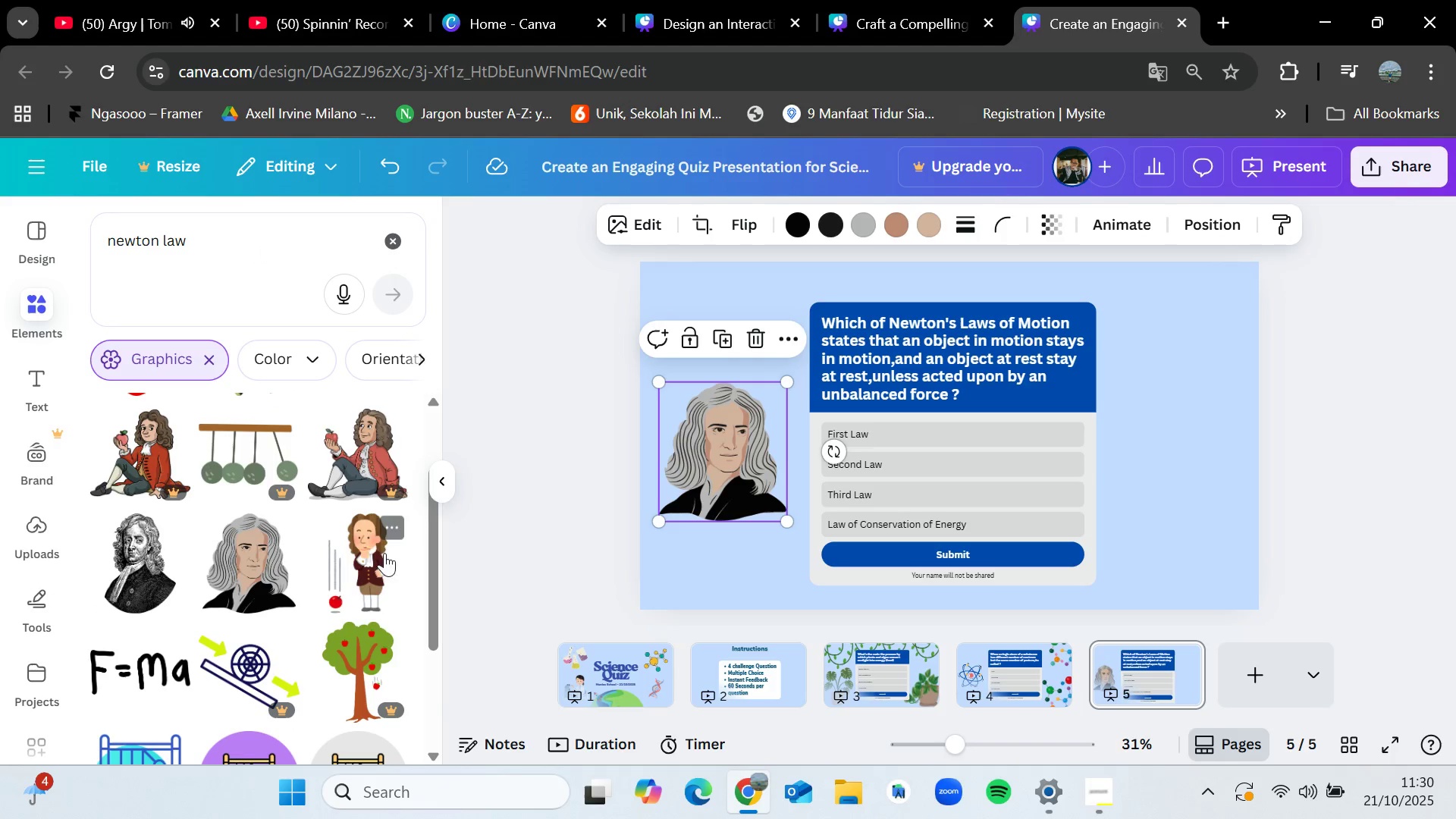 
left_click_drag(start_coordinate=[368, 545], to_coordinate=[1138, 347])
 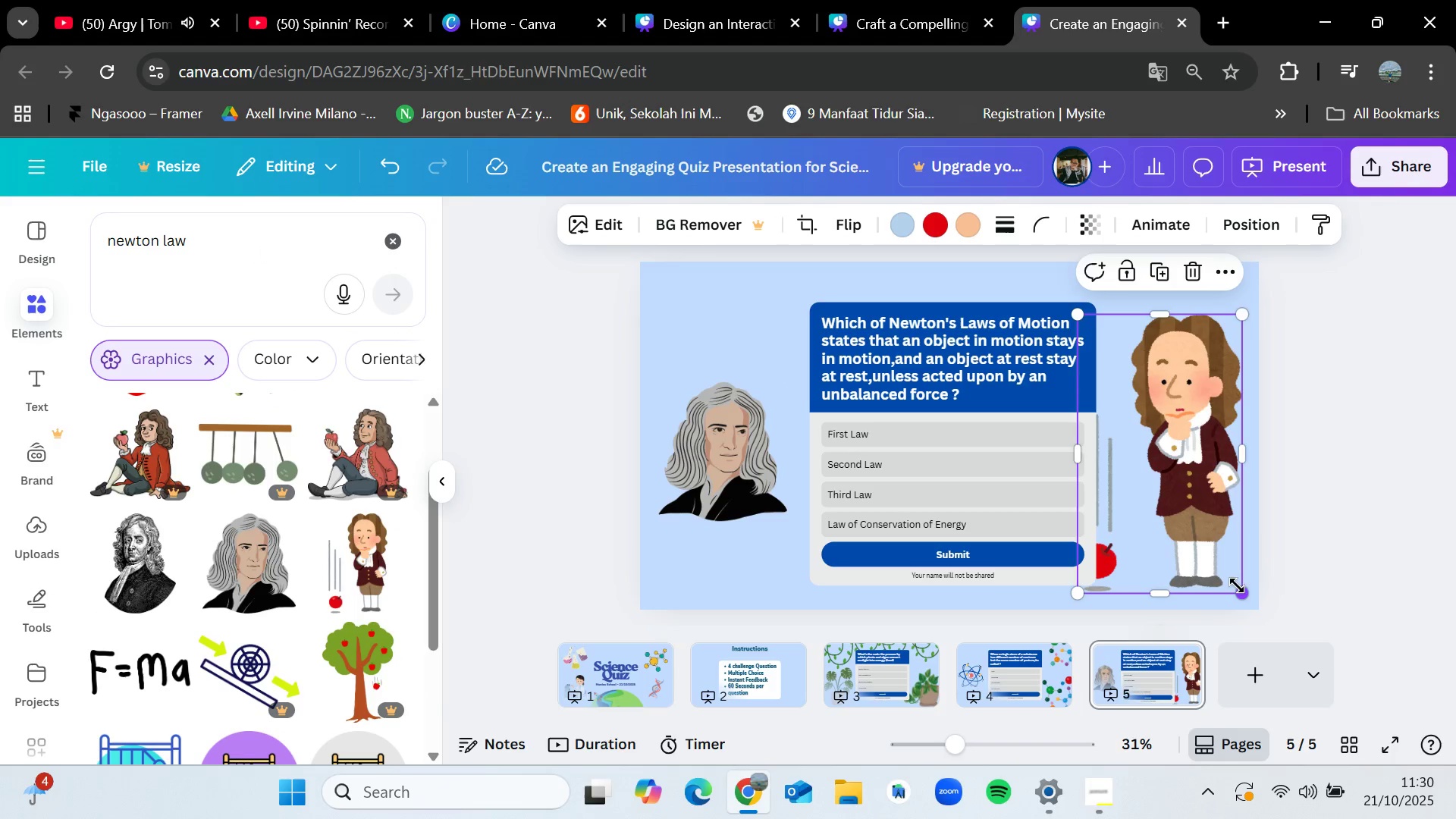 
left_click_drag(start_coordinate=[1237, 585], to_coordinate=[1202, 524])
 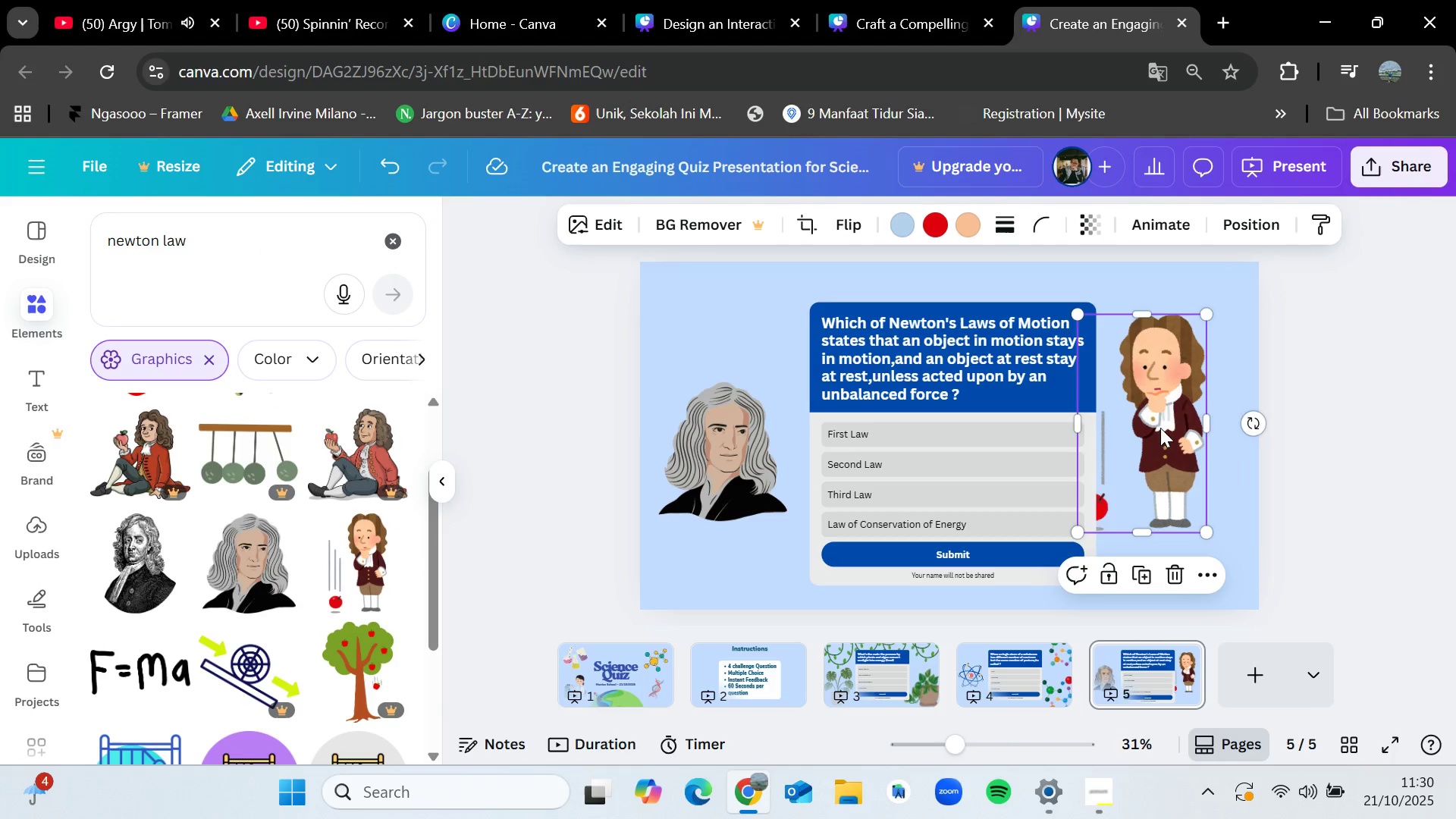 
left_click_drag(start_coordinate=[1160, 428], to_coordinate=[1197, 467])
 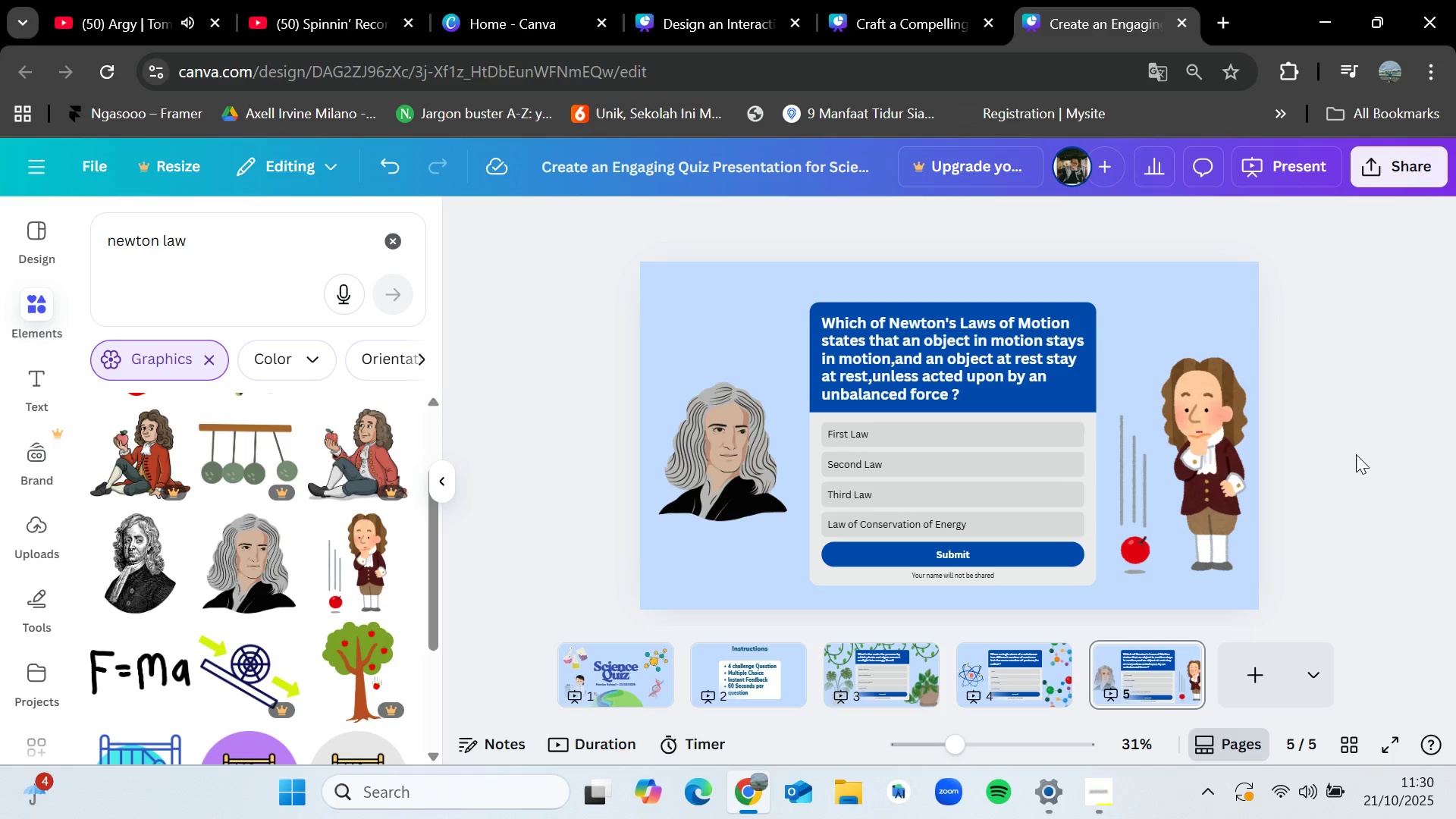 
left_click([1356, 454])
 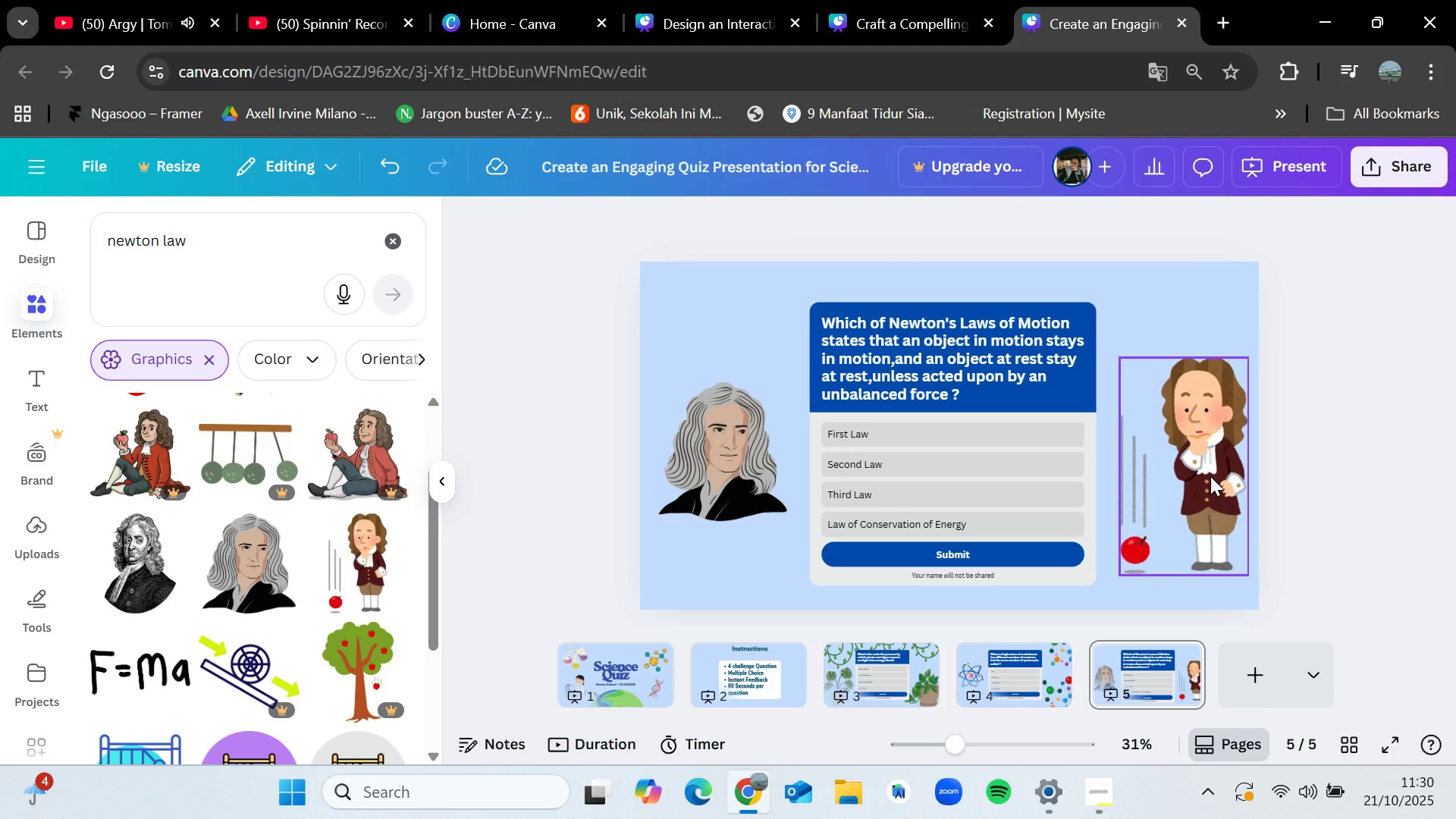 
left_click_drag(start_coordinate=[1210, 476], to_coordinate=[1201, 464])
 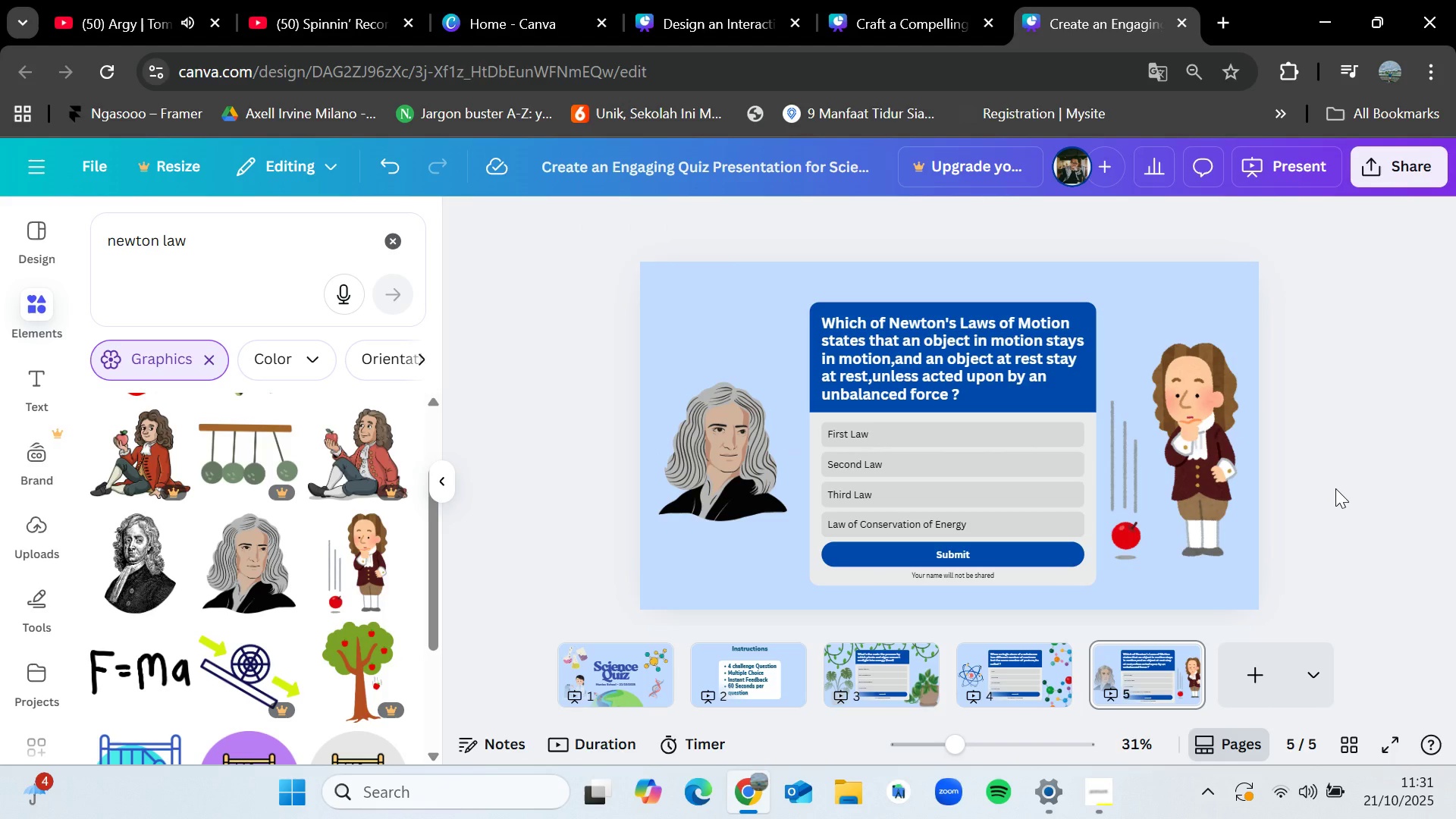 
wait(15.76)
 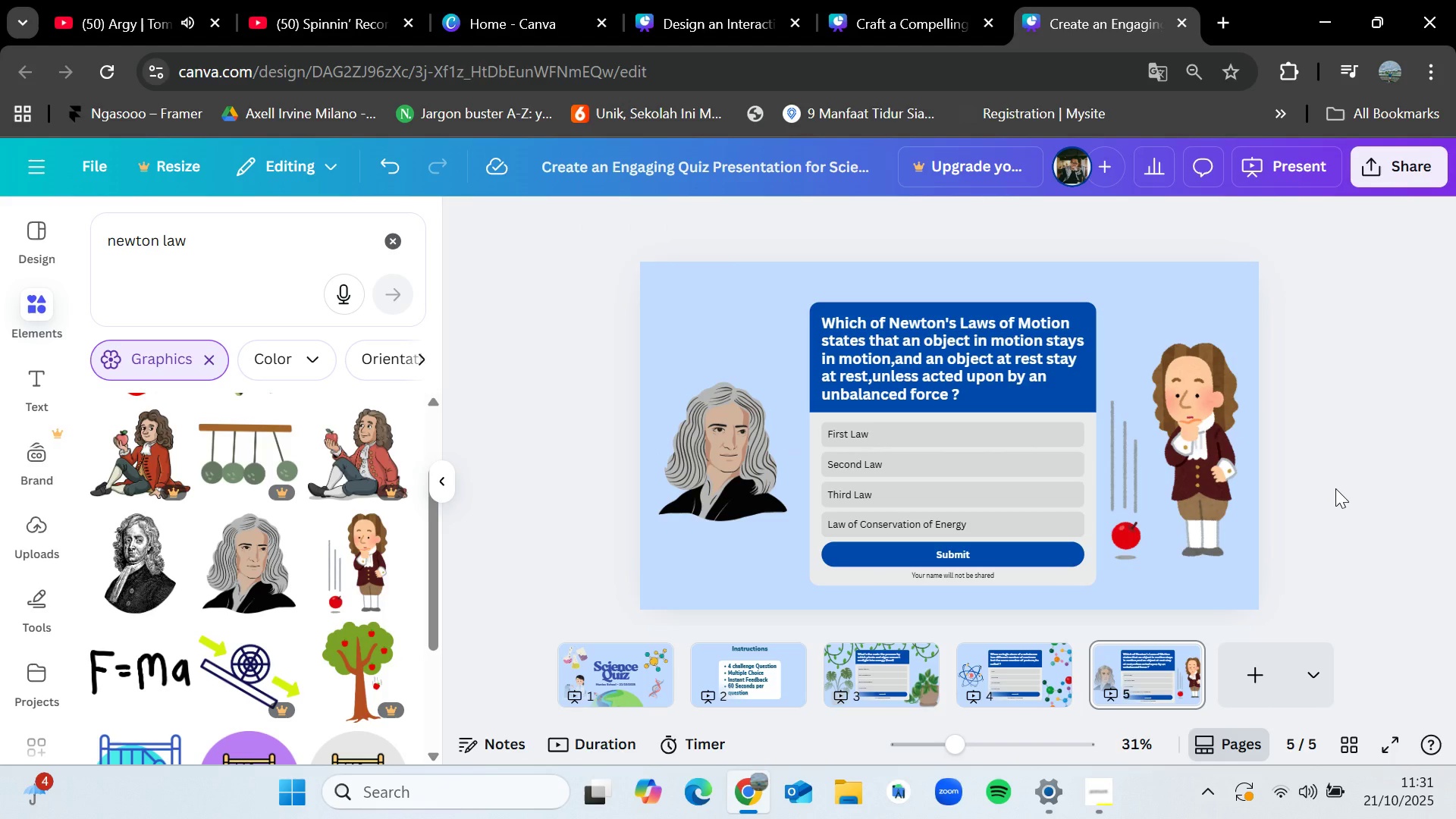 
left_click([977, 366])
 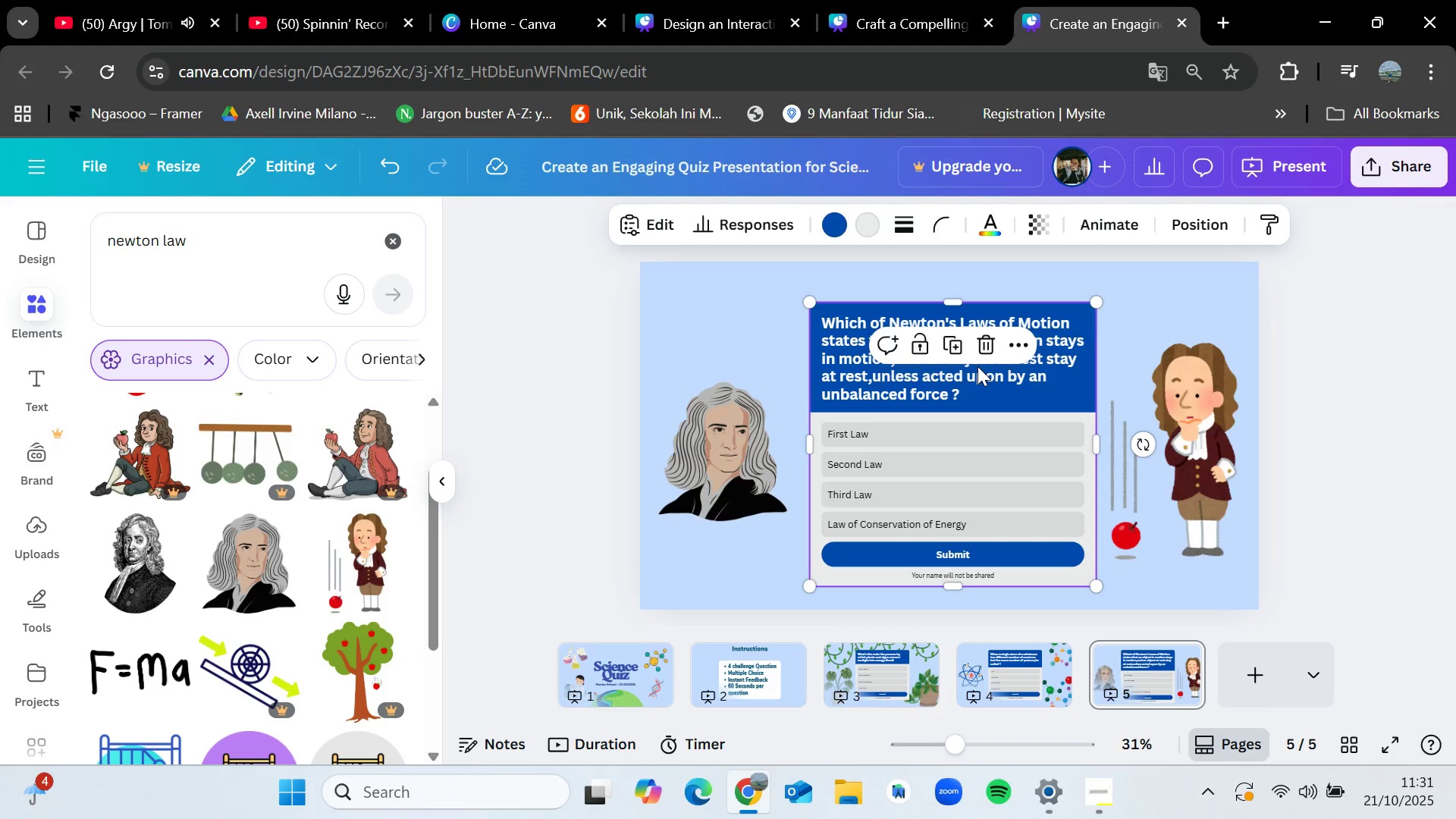 
key(Control+C)
 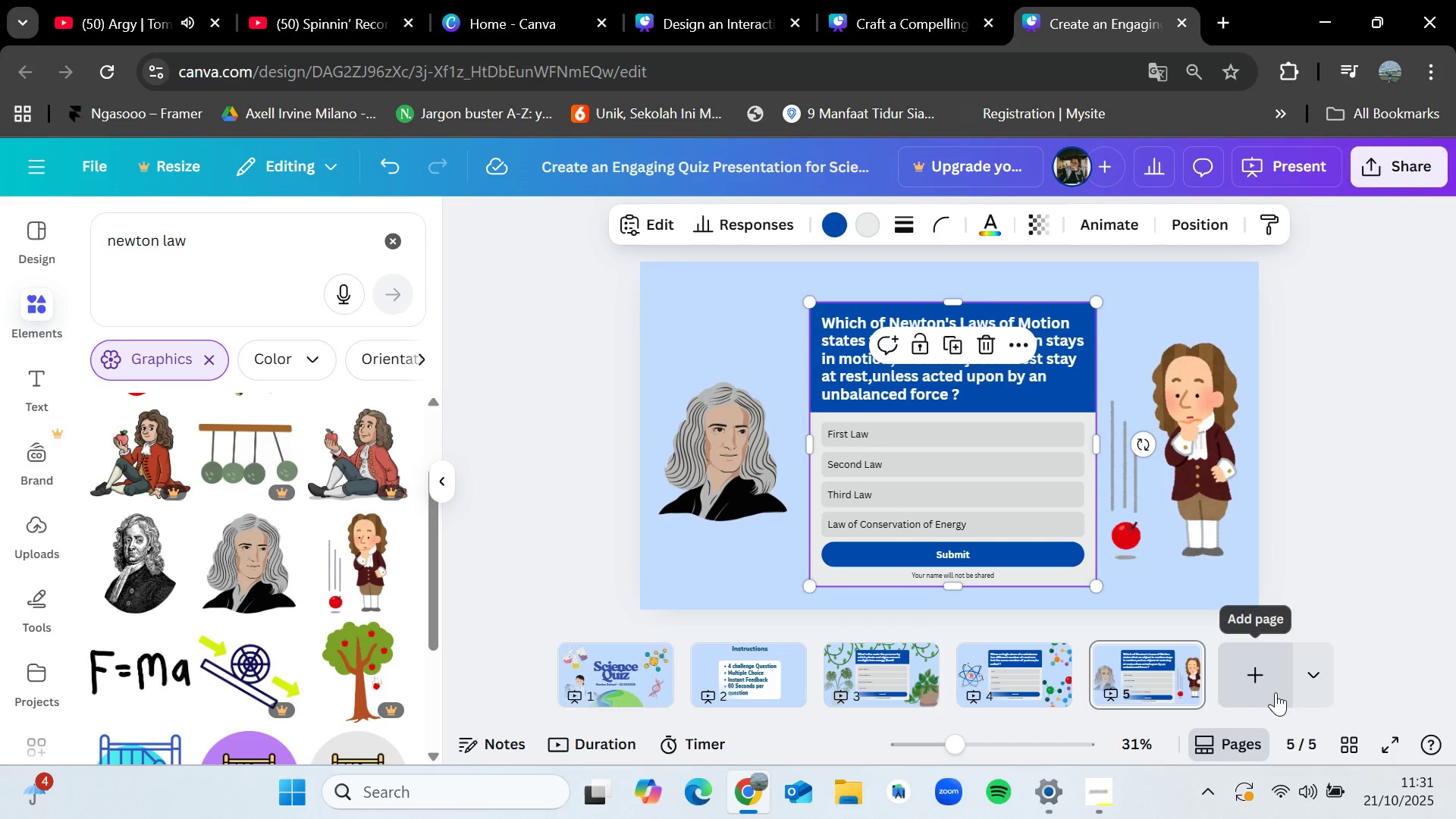 
left_click([1266, 675])
 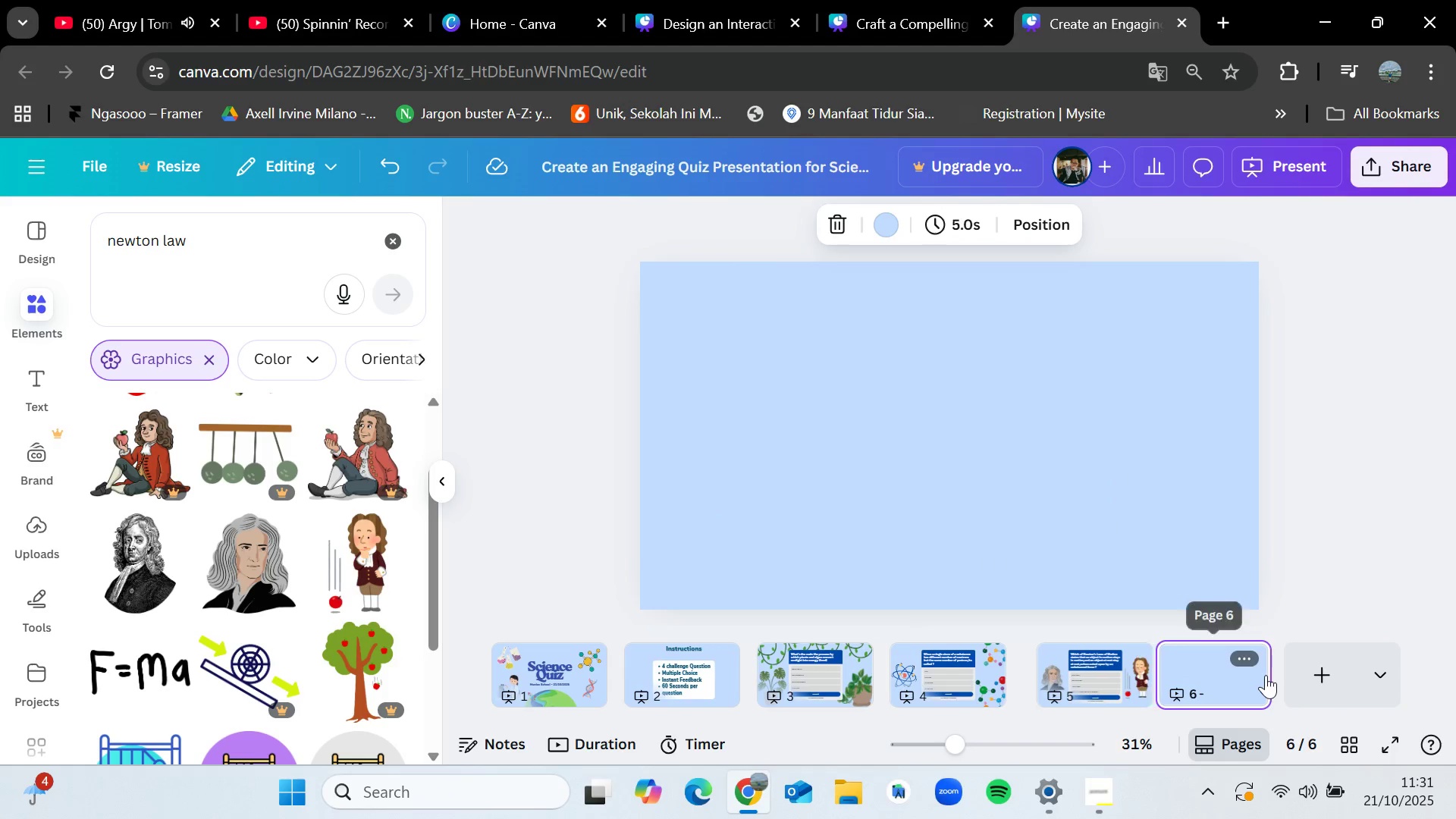 
key(Control+V)
 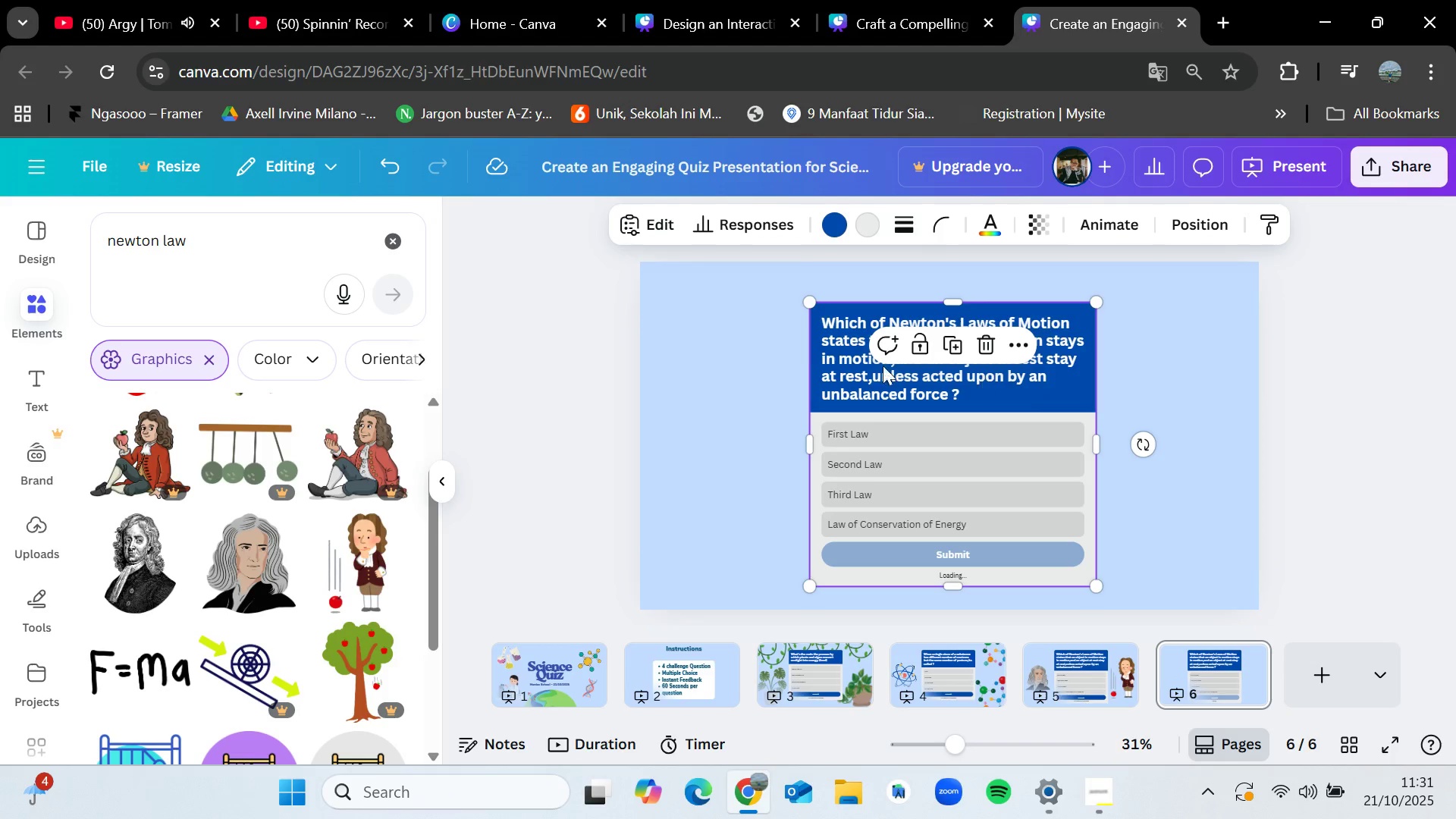 
left_click([661, 212])
 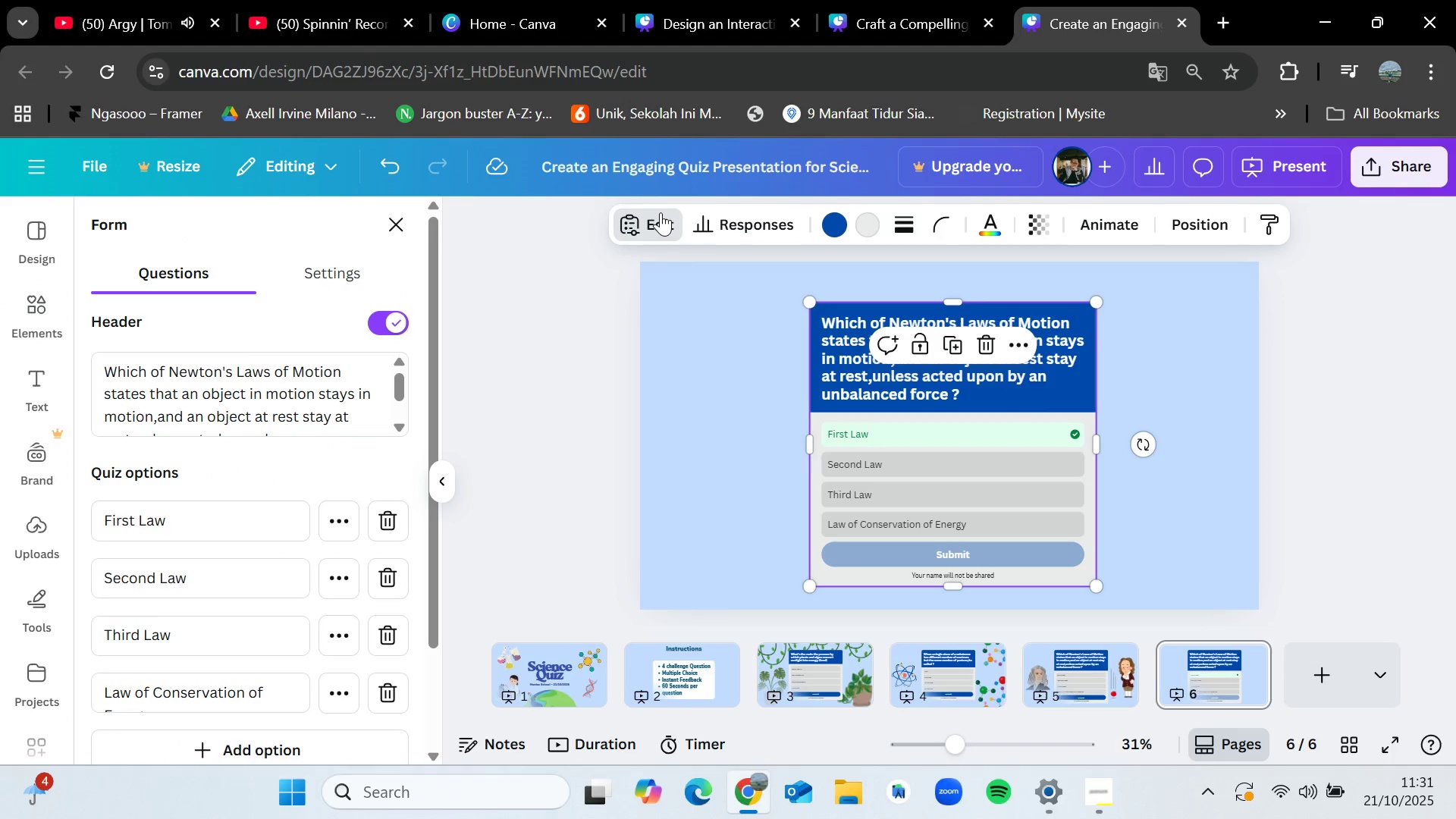 
key(VolumeUp)
 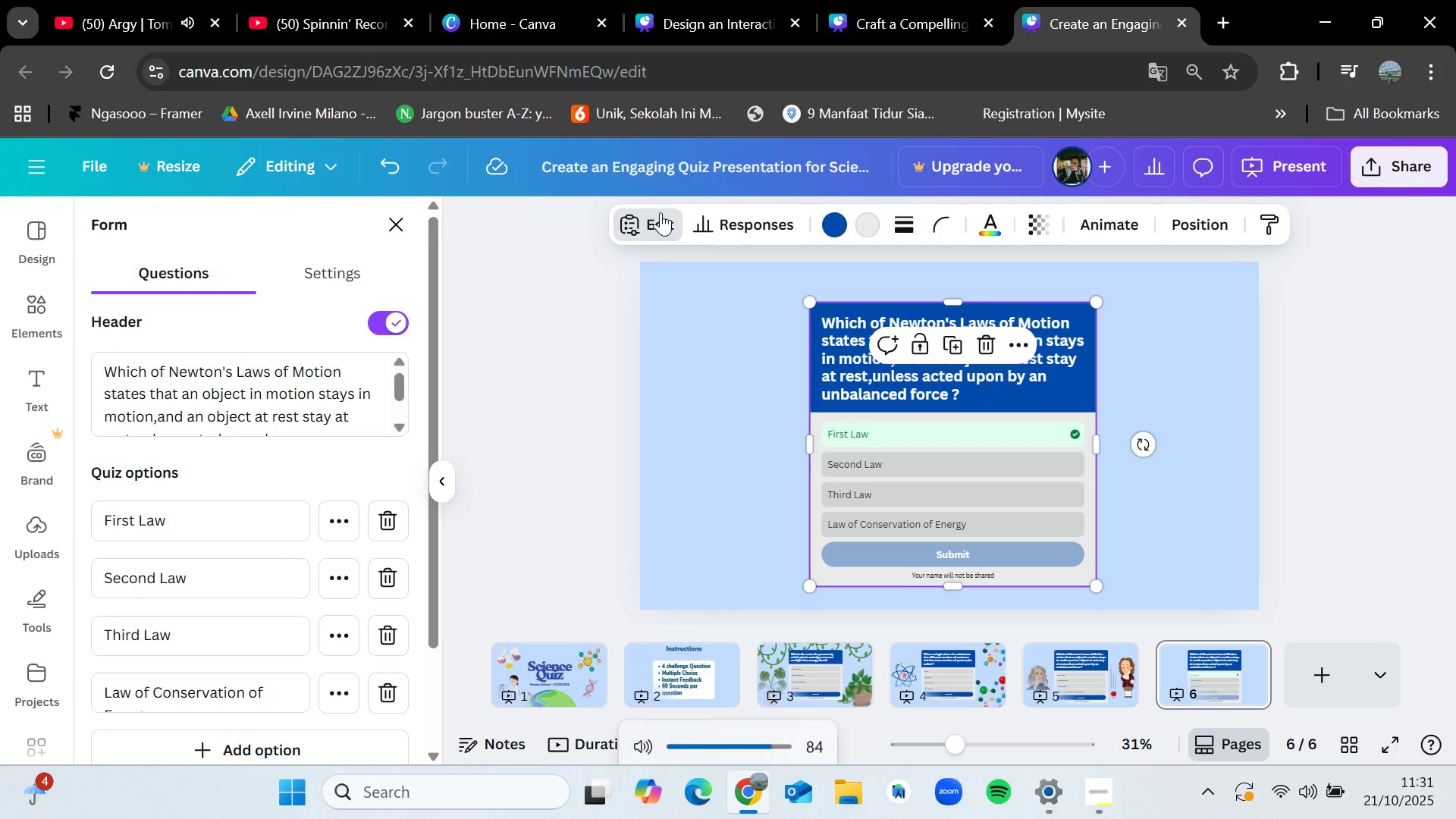 
key(VolumeUp)
 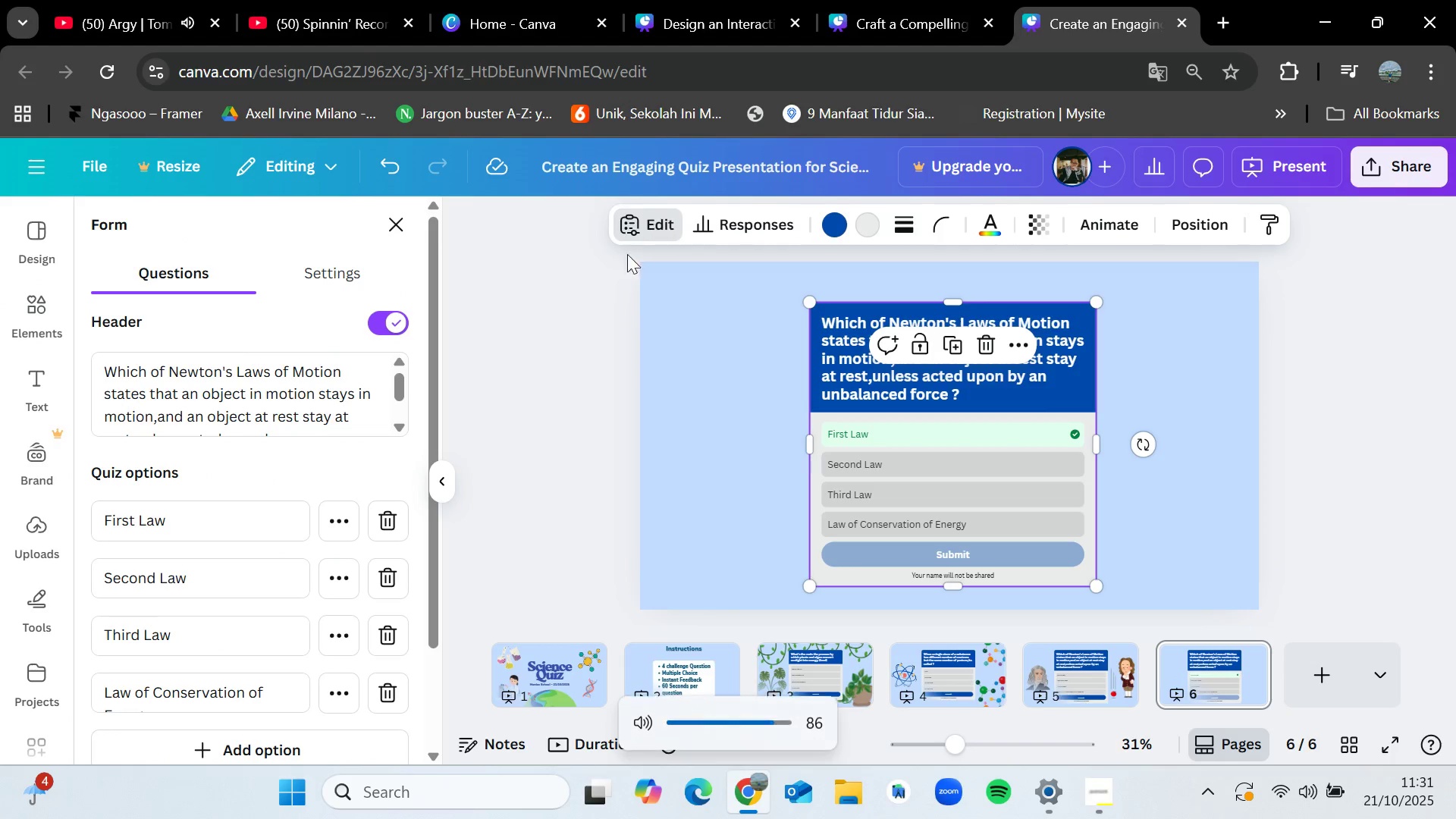 
key(VolumeUp)
 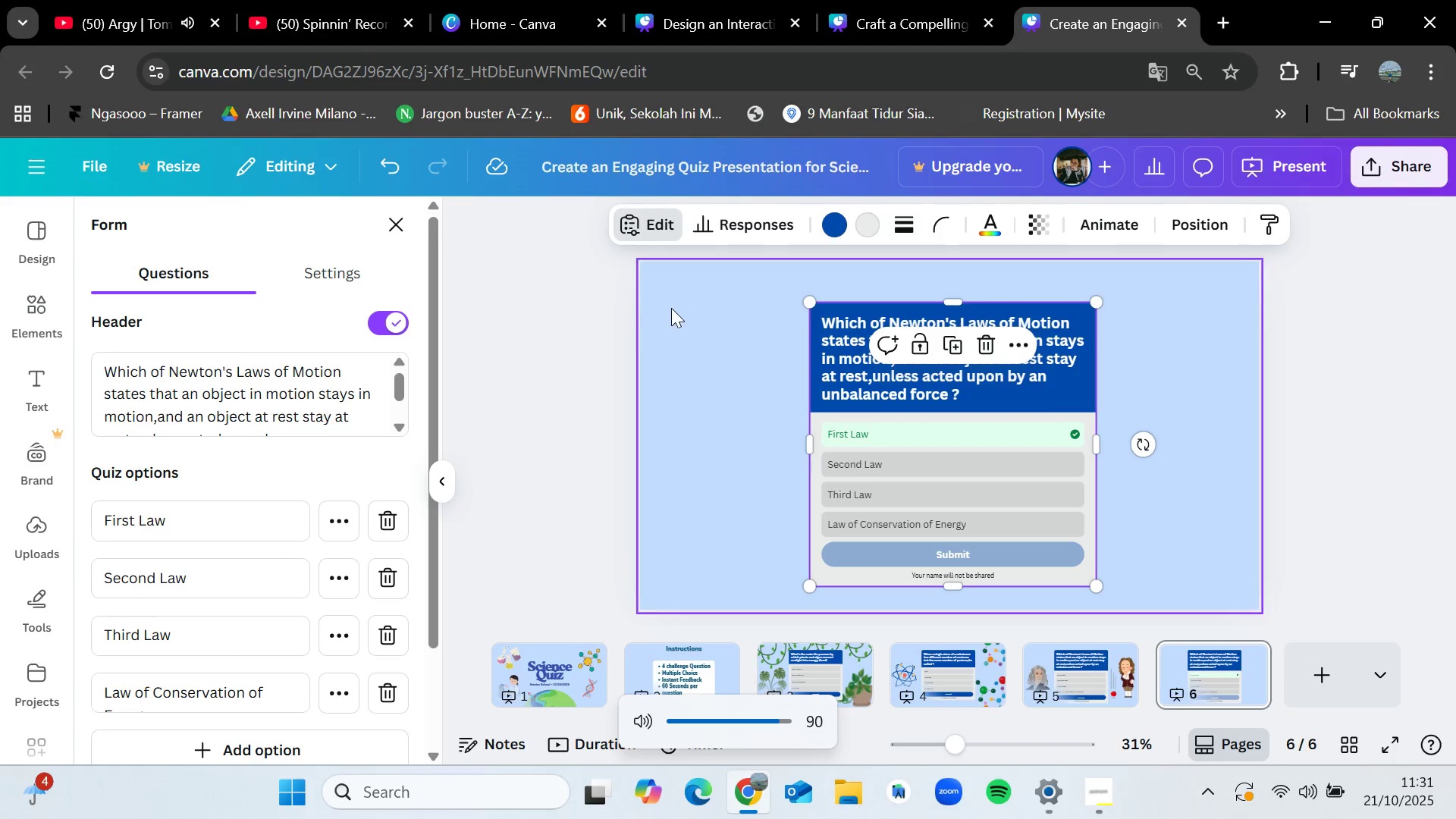 
key(VolumeUp)
 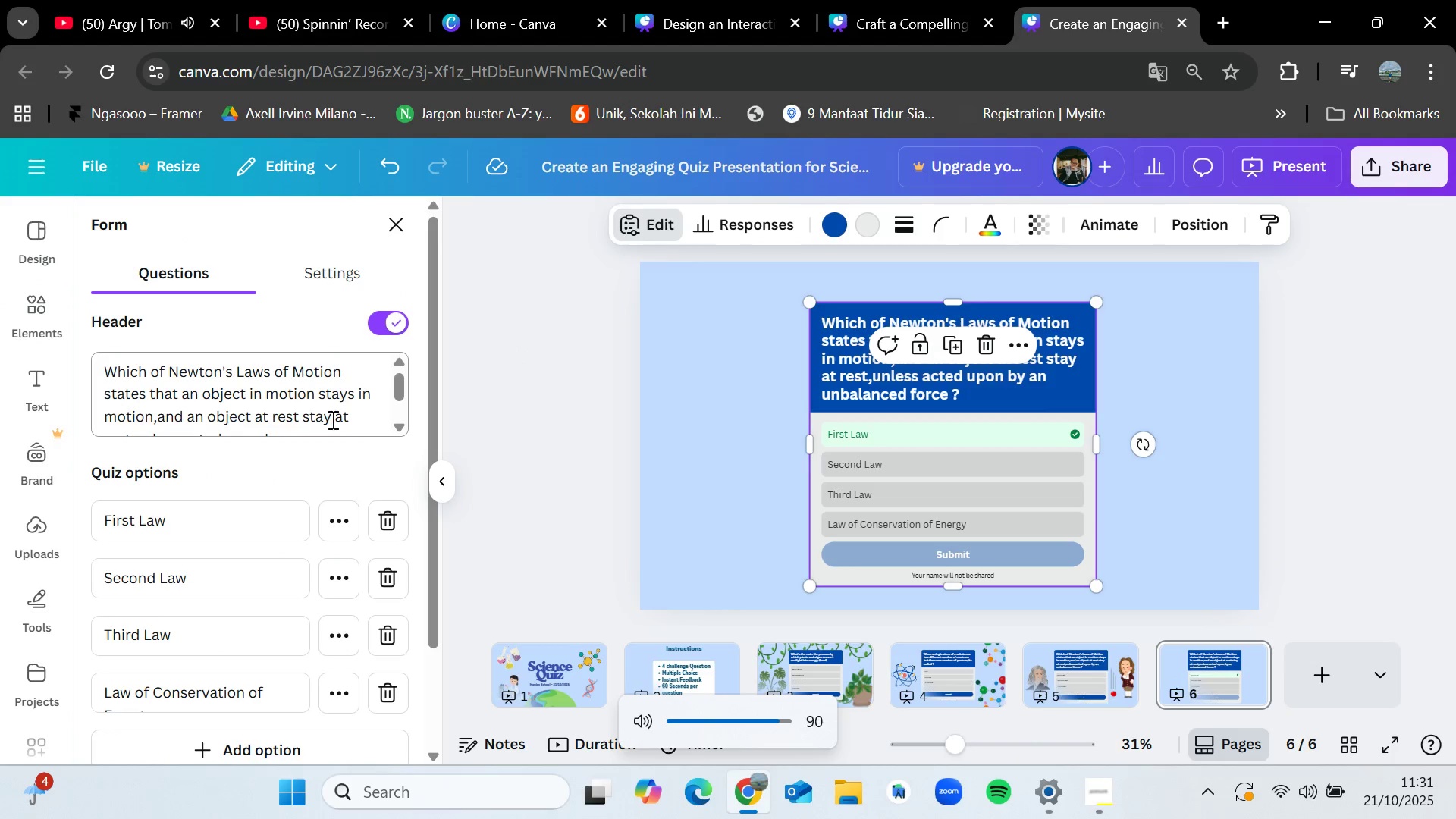 
scroll: coordinate [341, 423], scroll_direction: down, amount: 2.0
 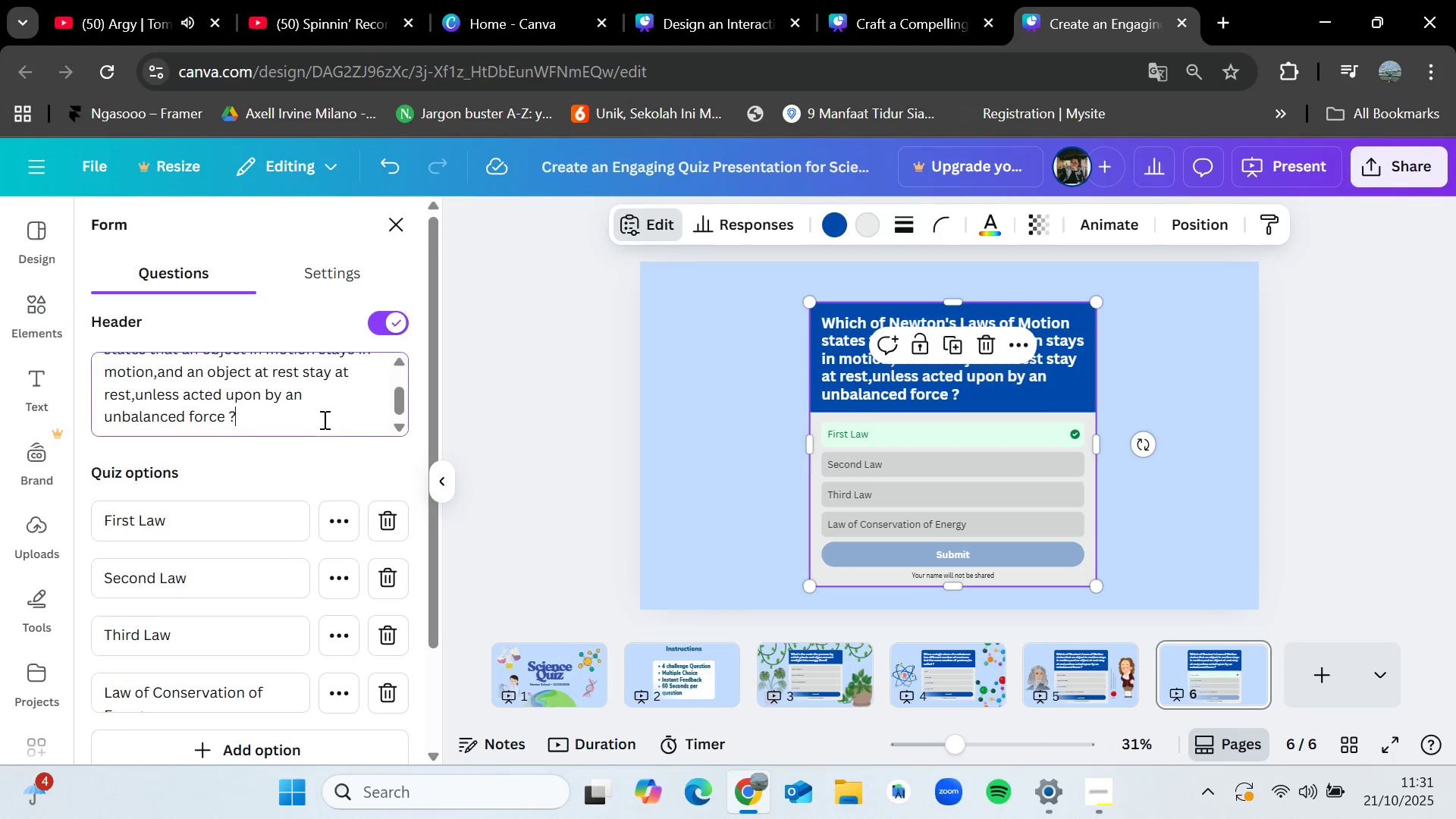 
left_click_drag(start_coordinate=[325, 420], to_coordinate=[83, 356])
 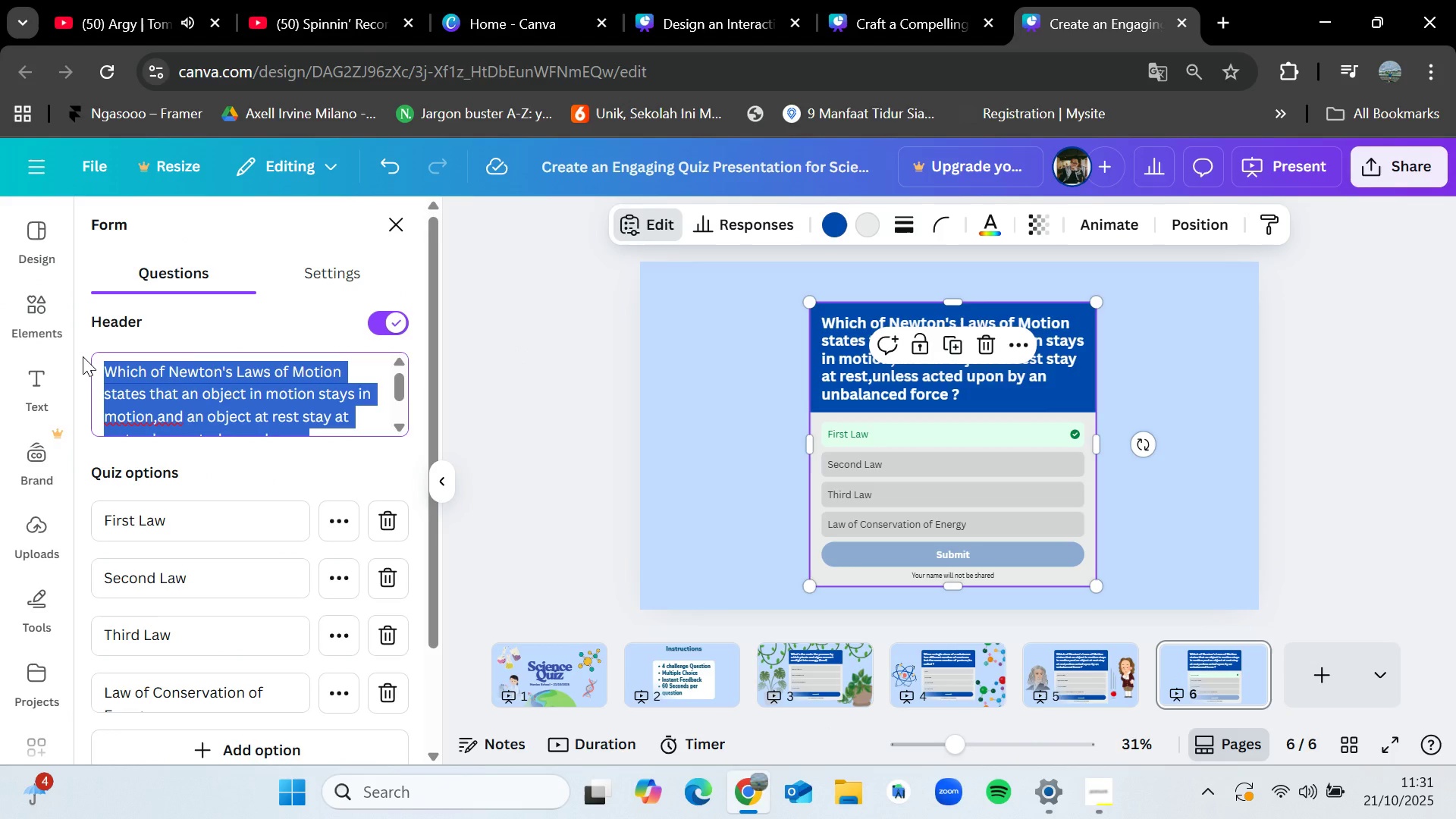 
key(Backspace)
type(In the water)
 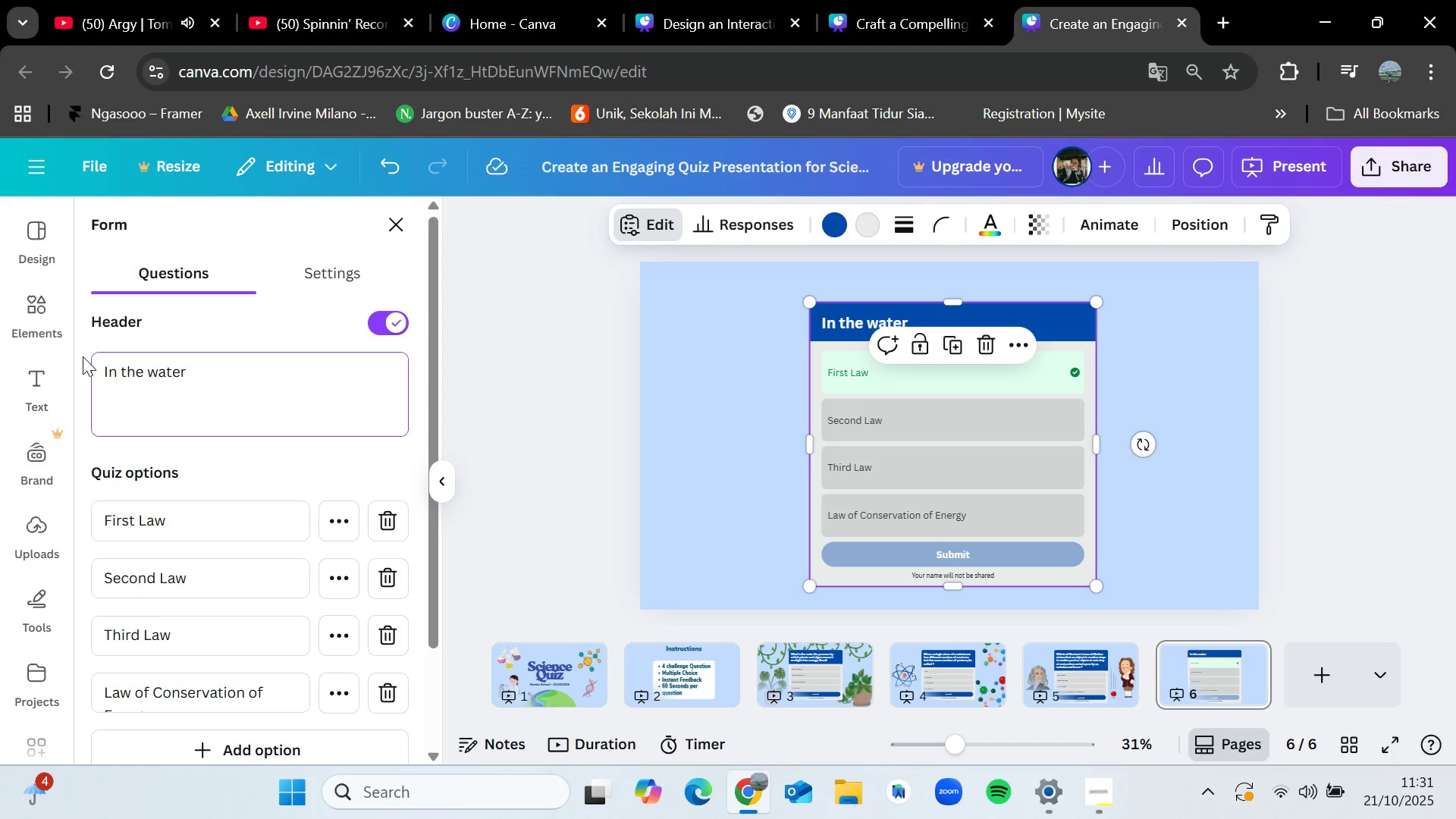 
wait(12.28)
 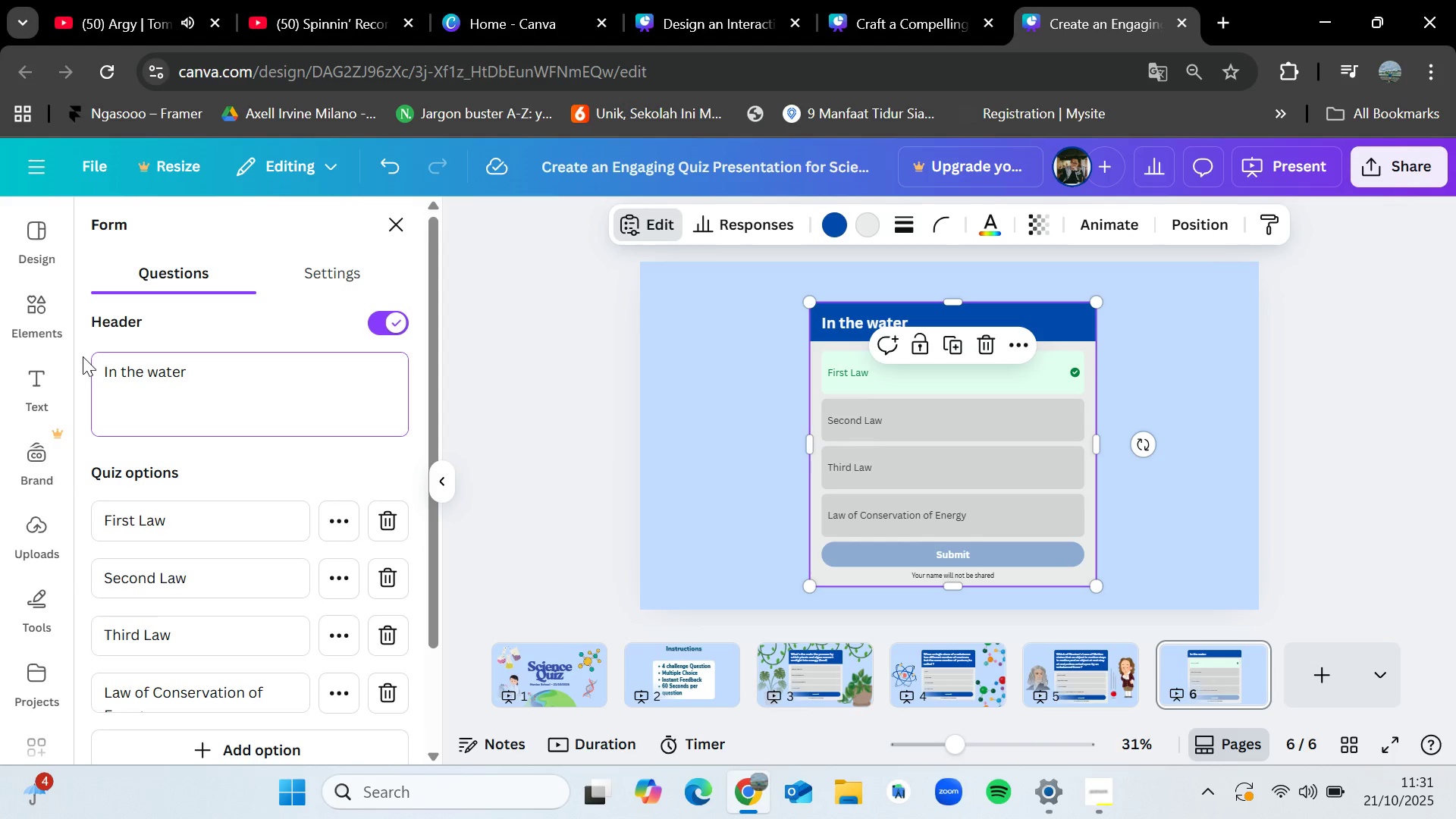 
type( cycle,which process is responsible for turning water)
 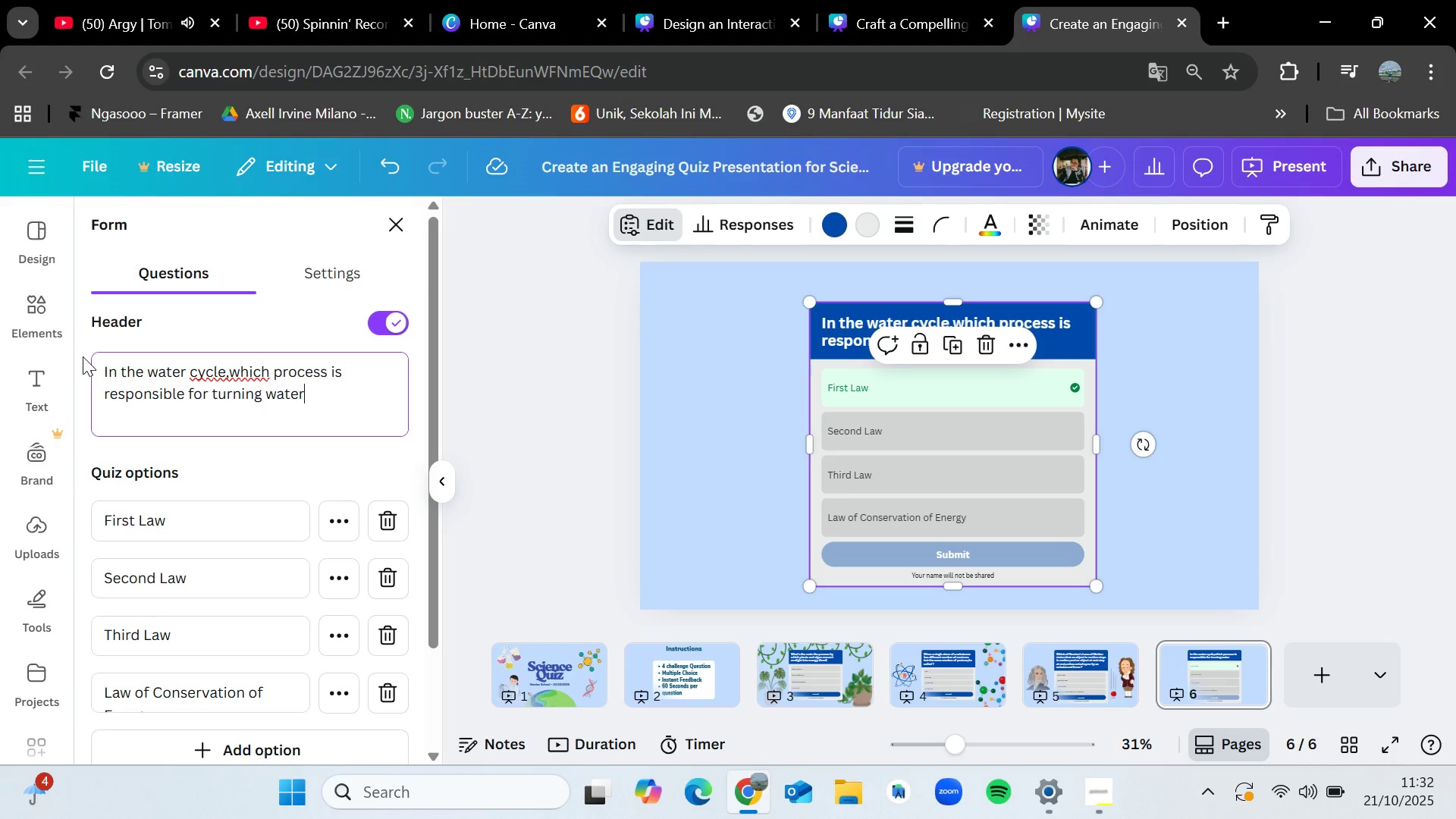 
wait(5.99)
 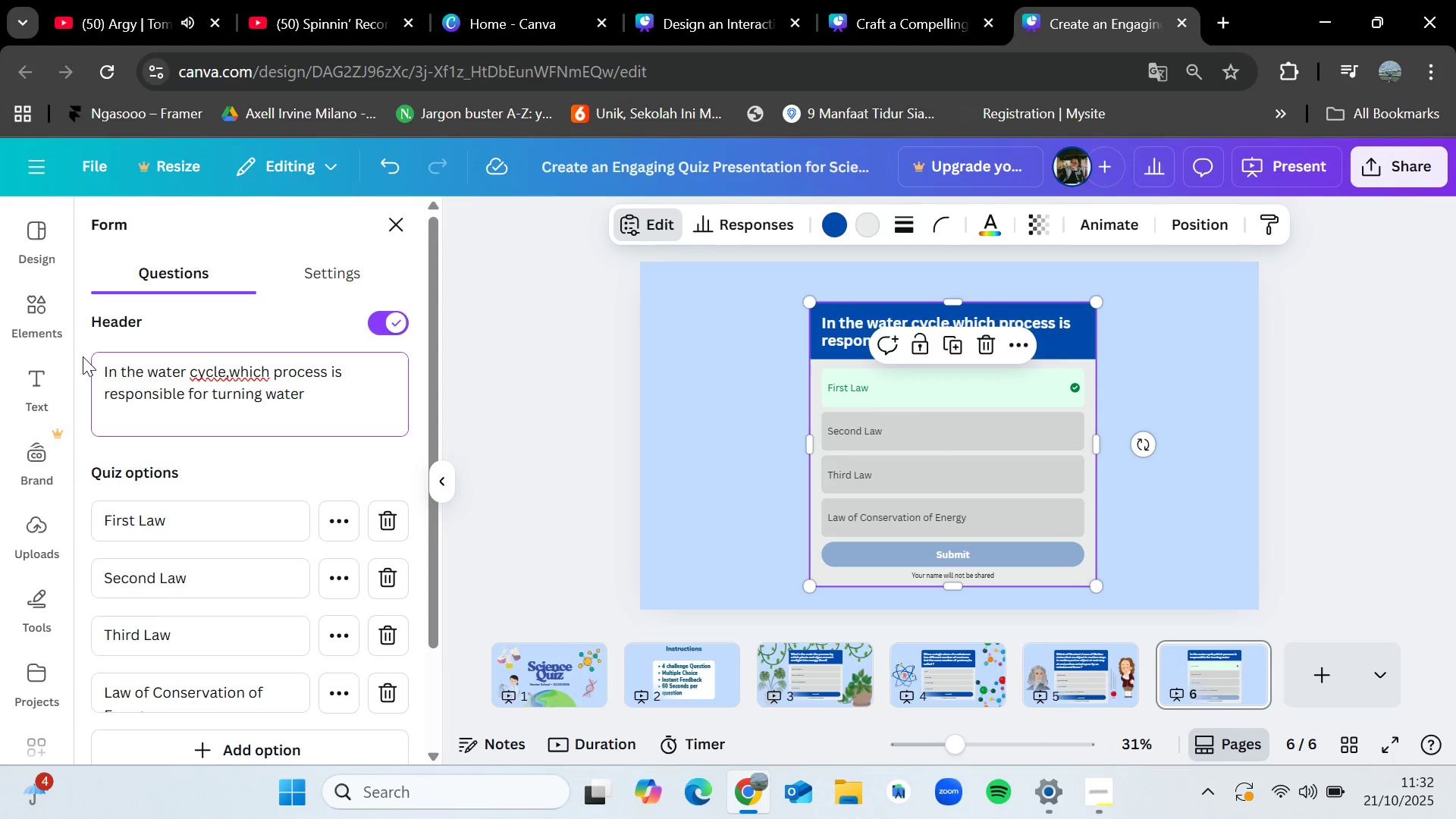 
type( vapor (gas) into liquid water droplets to form clouds ?)
 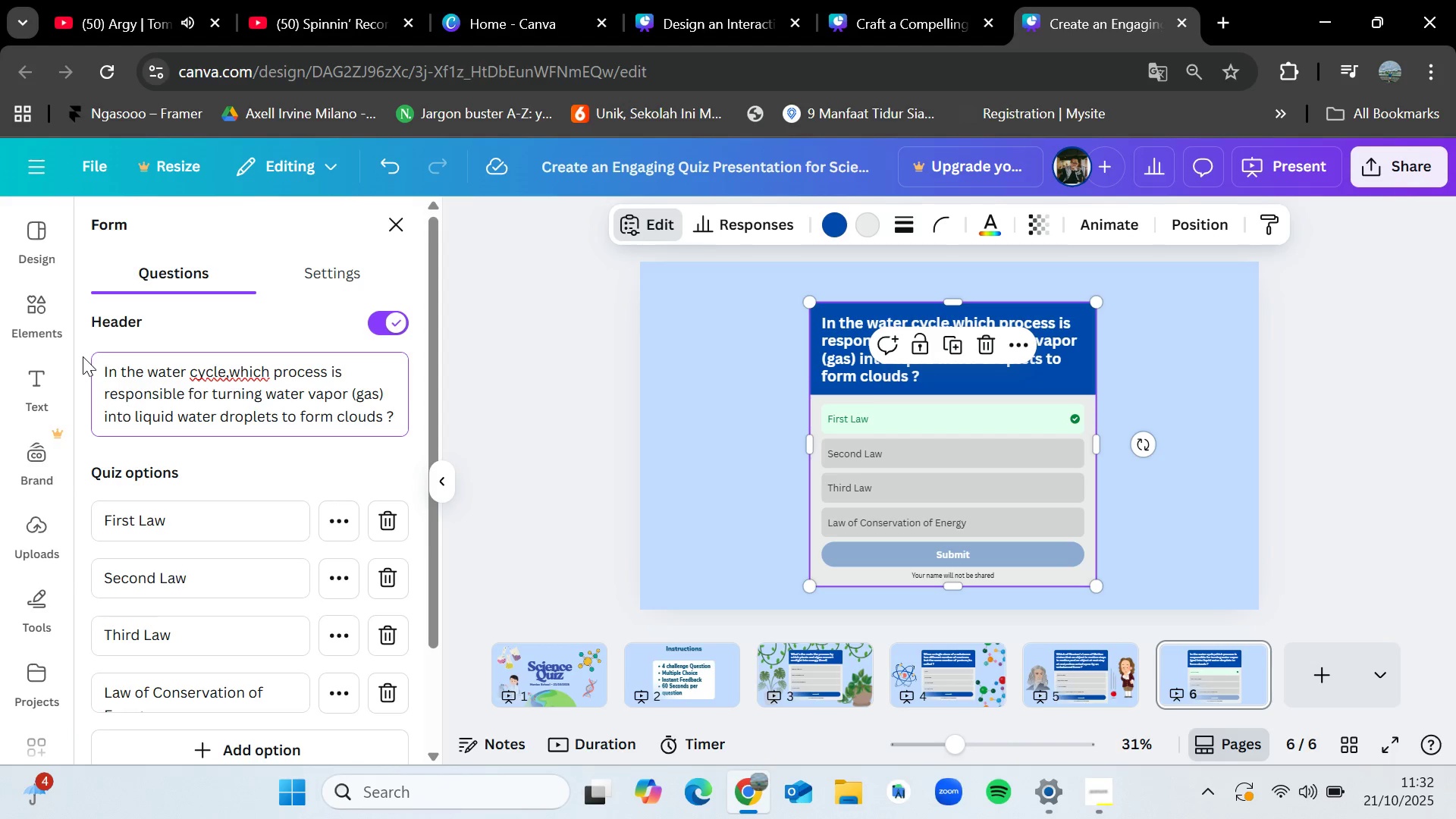 
wait(5.66)
 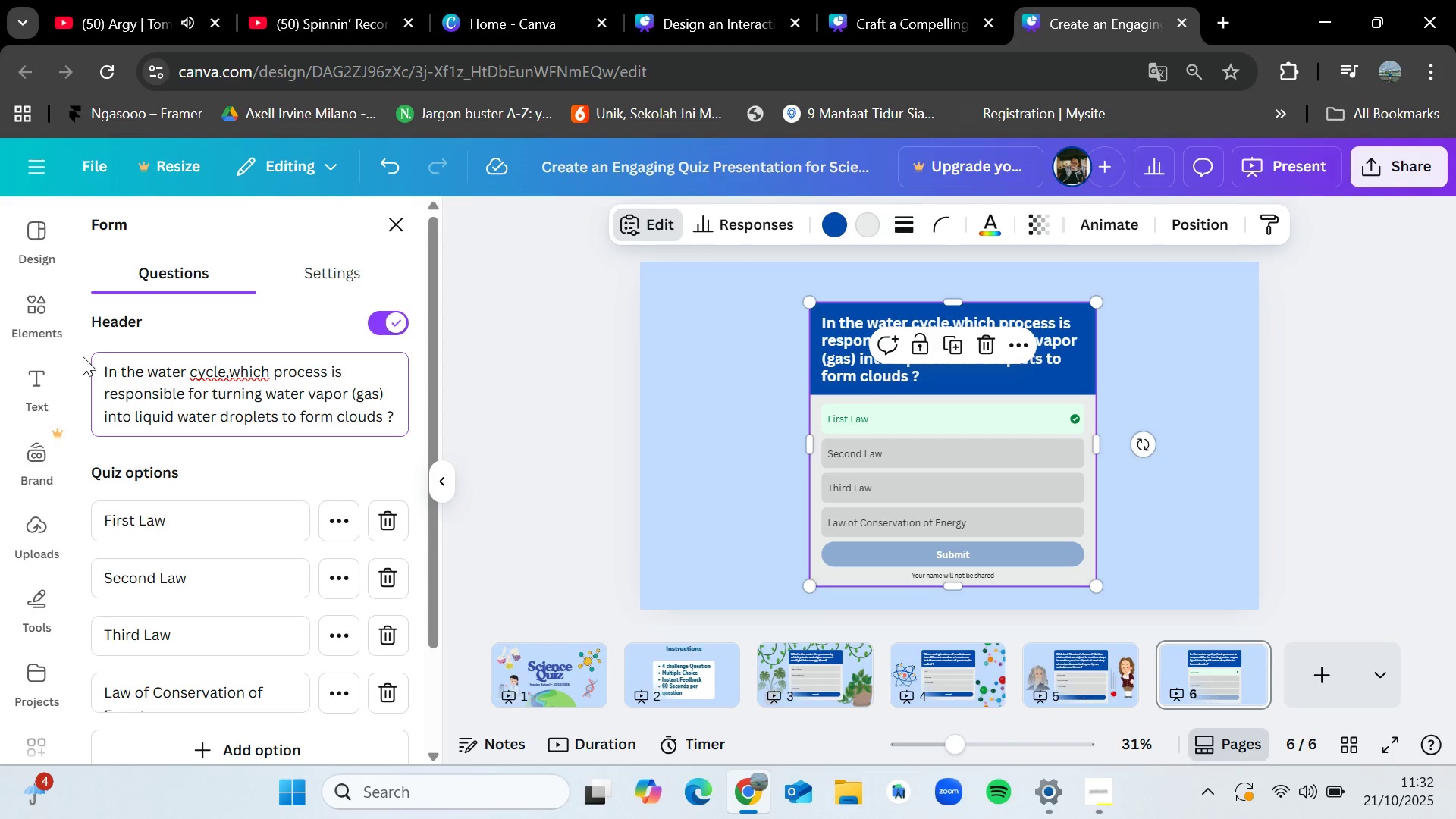 
left_click_drag(start_coordinate=[211, 515], to_coordinate=[87, 521])
 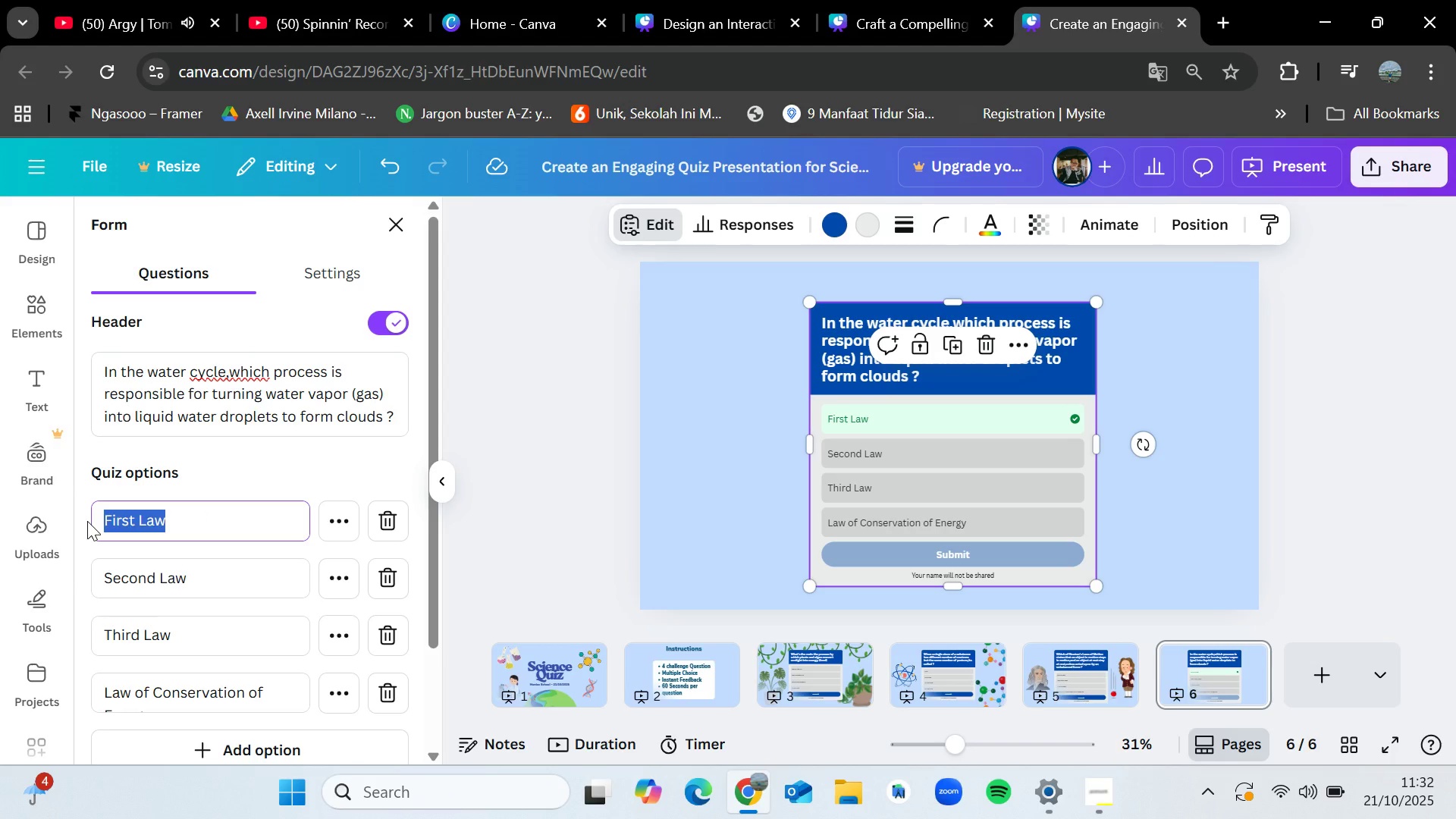 
key(Backspace)
type(Evaporation)
 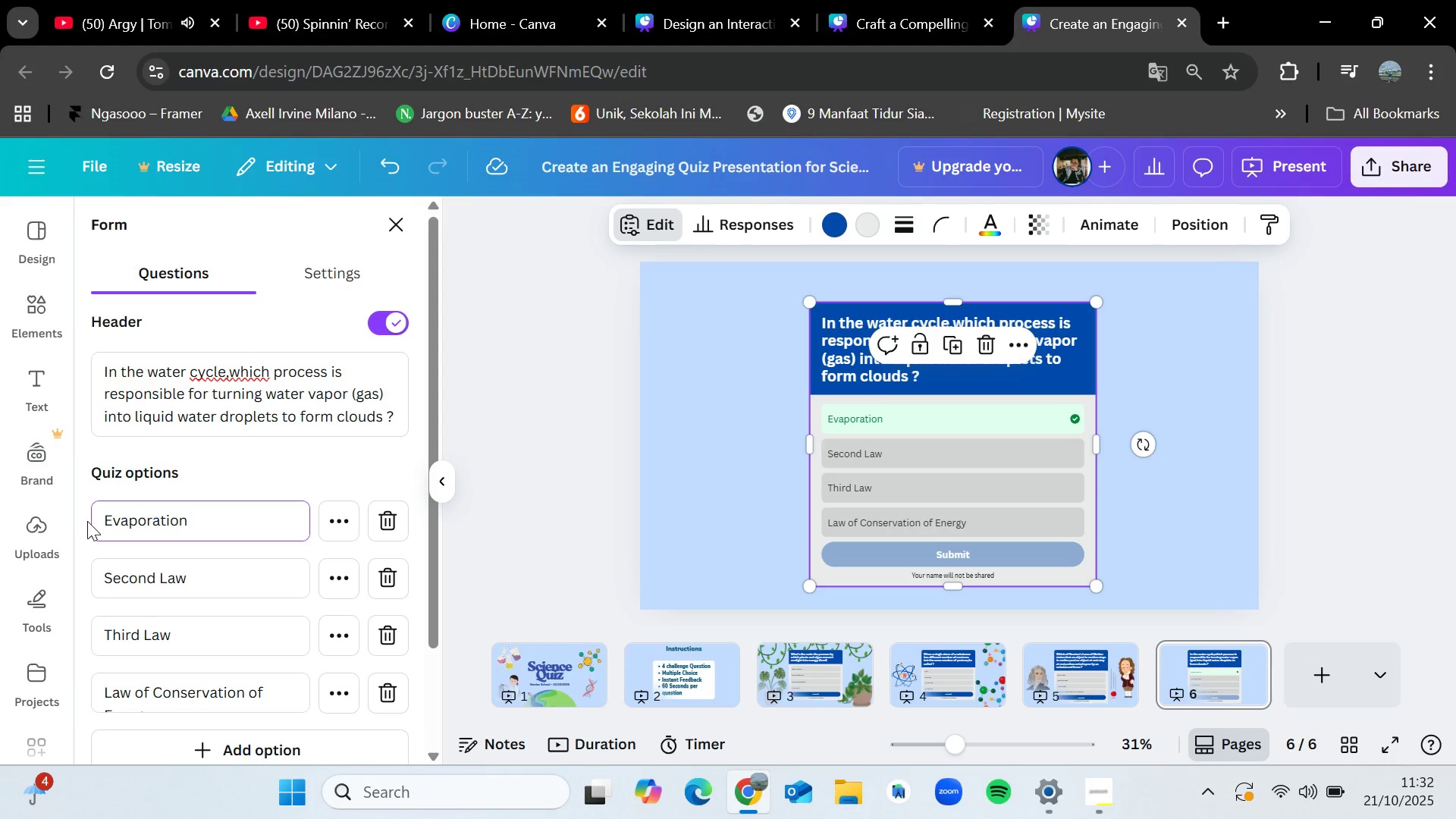 
left_click_drag(start_coordinate=[222, 572], to_coordinate=[107, 572])
 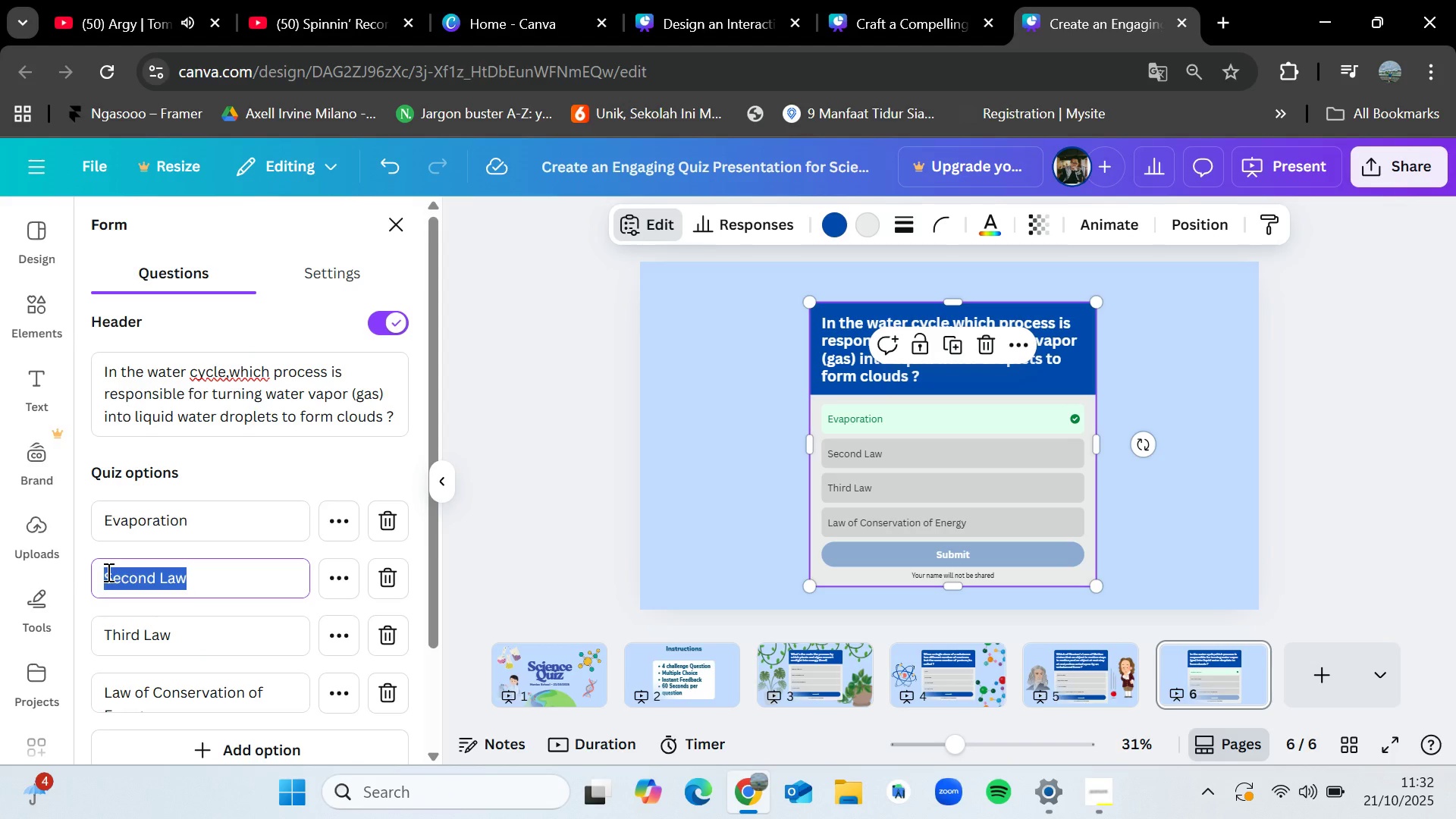 
key(Backspace)
type(Precipitation)
key(Backspace)
type(Condensation)
 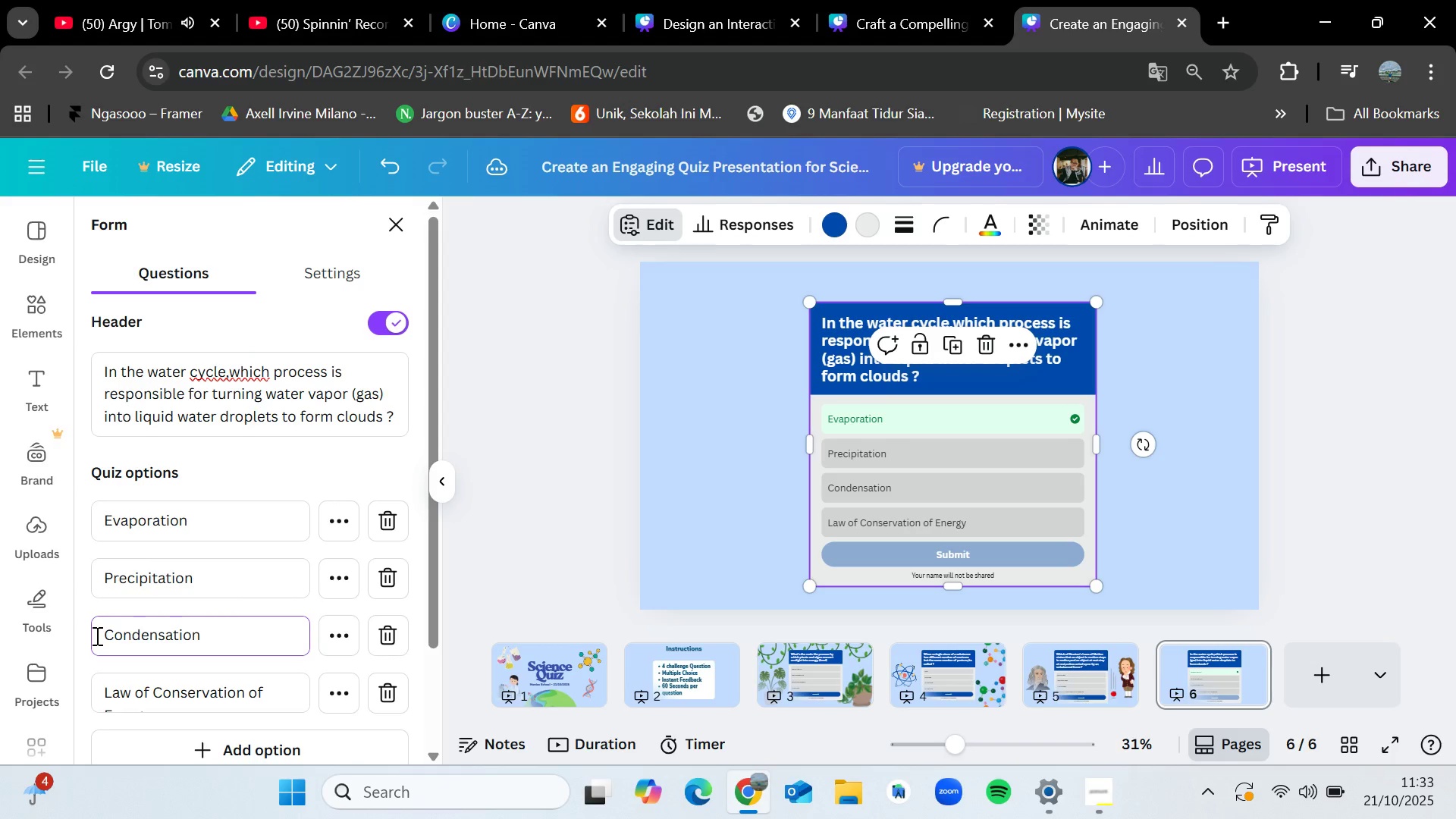 
 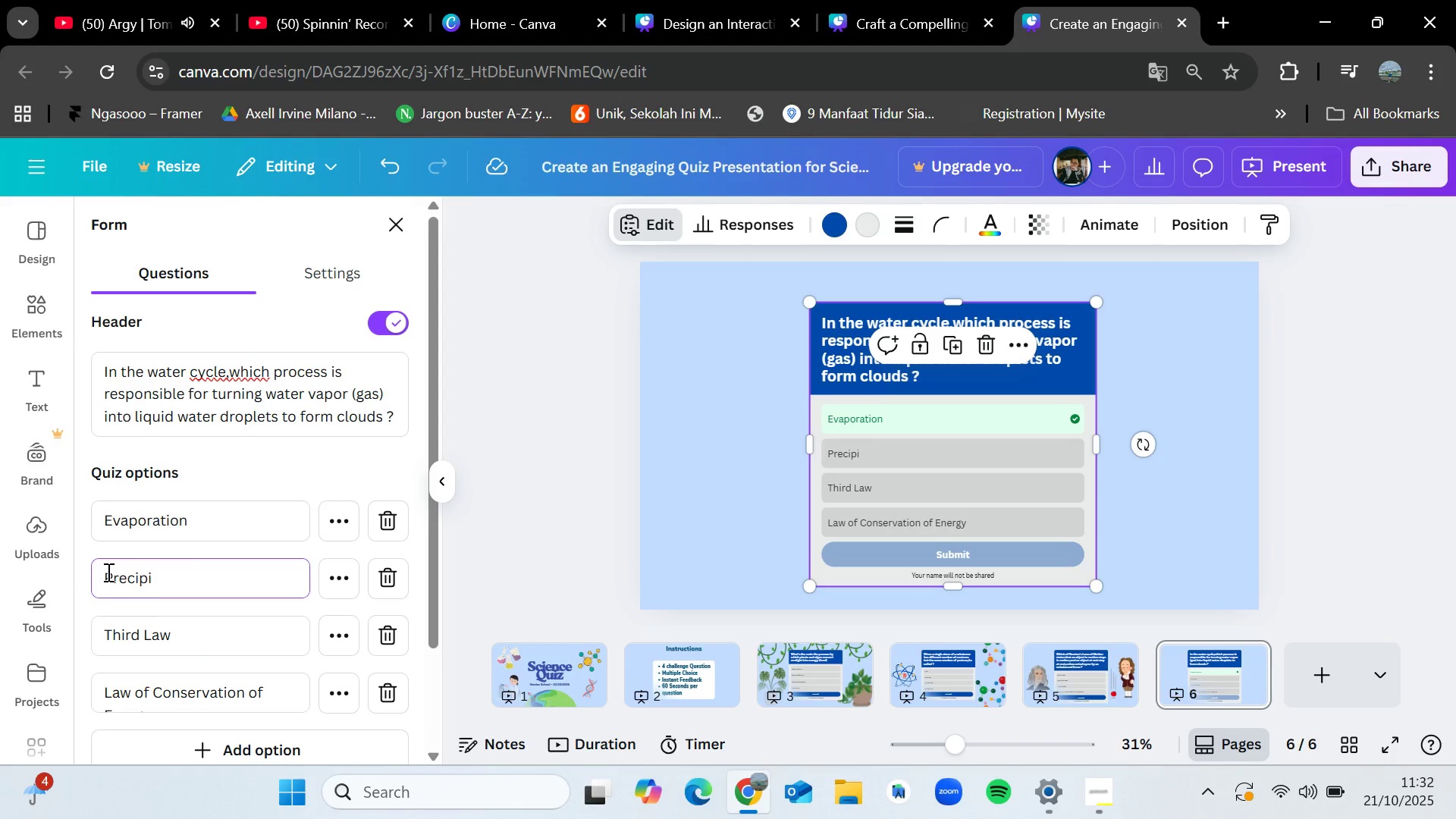 
left_click_drag(start_coordinate=[221, 637], to_coordinate=[96, 635])
 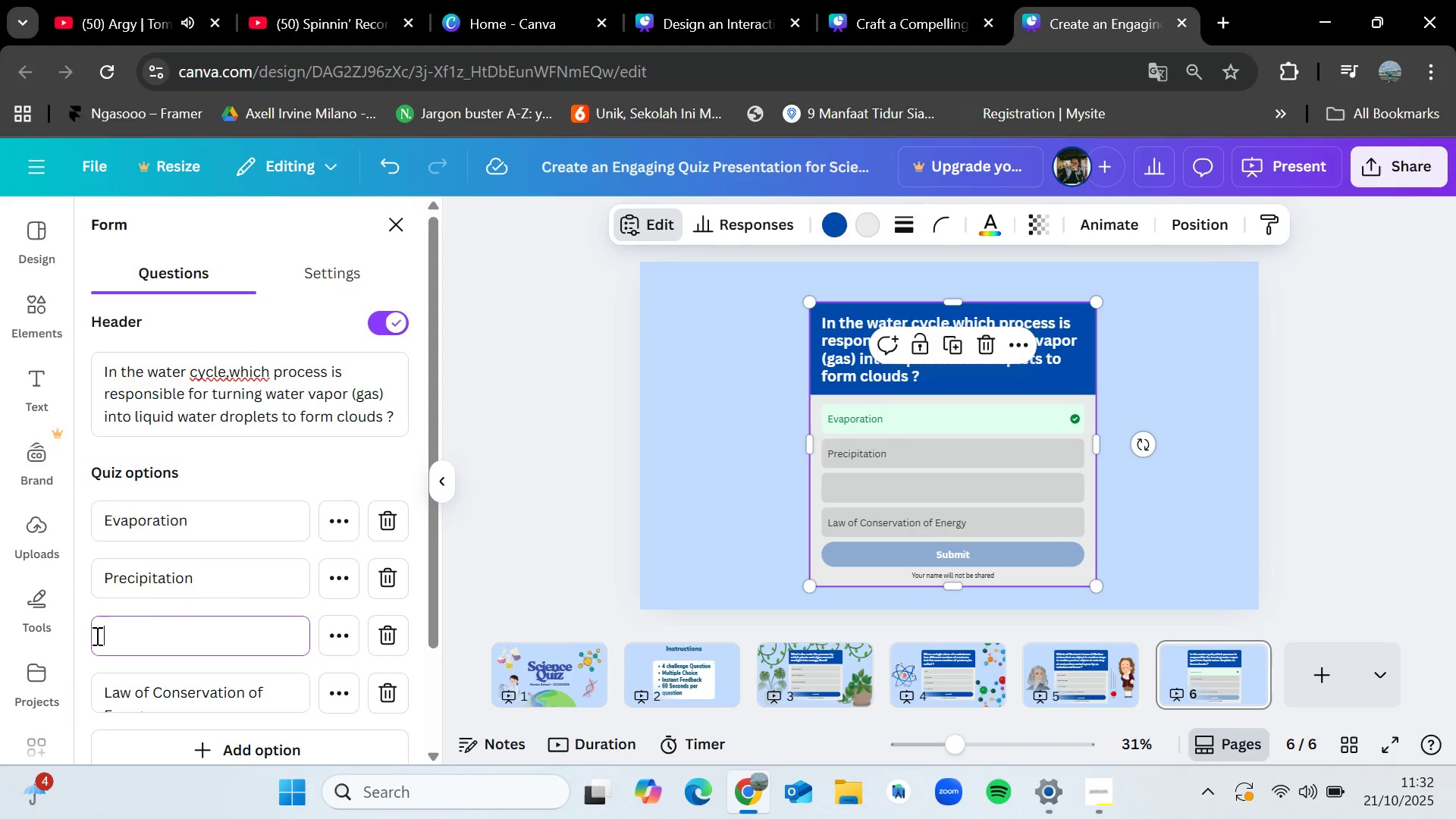 
double_click([278, 657])
 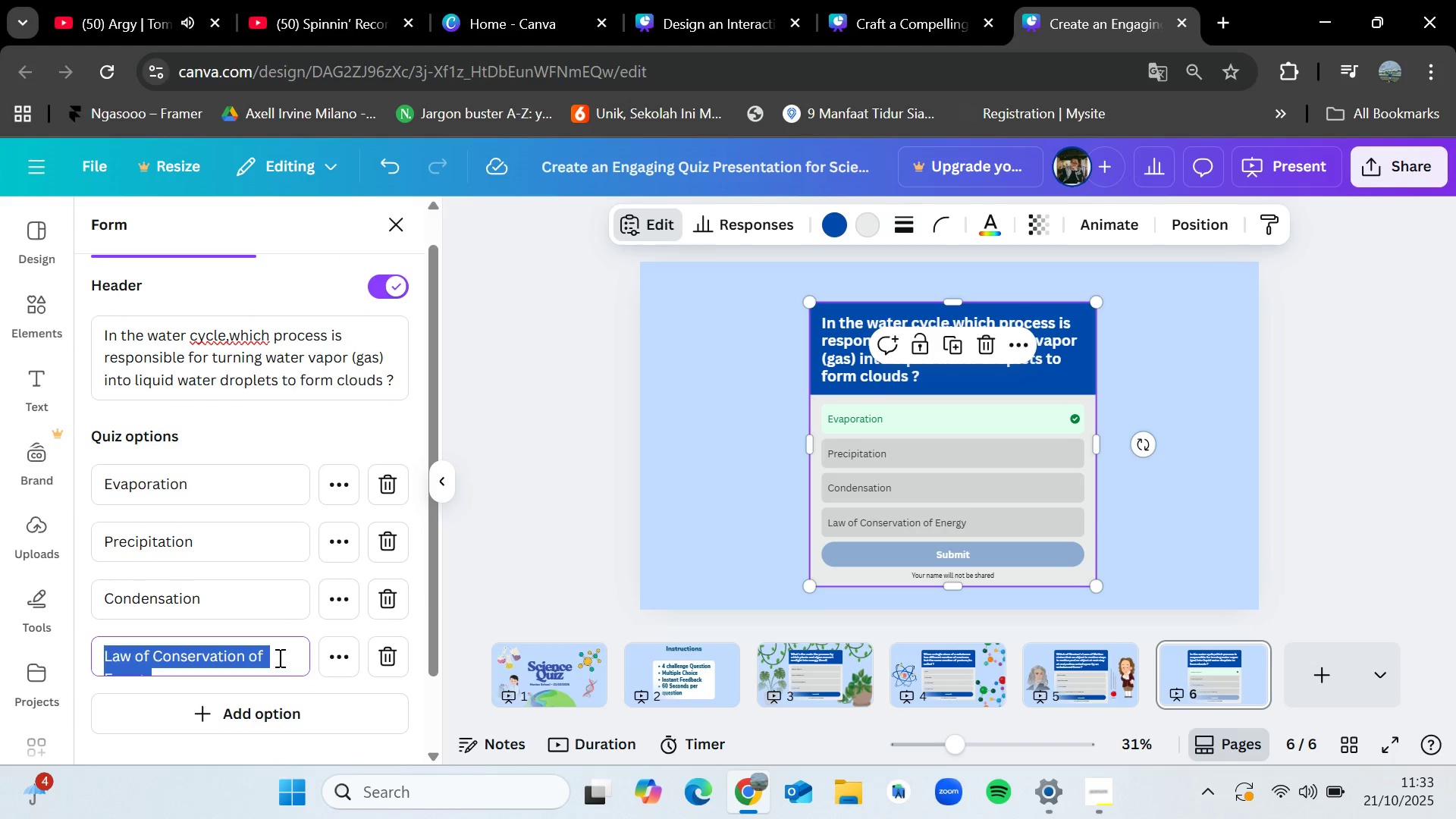 
triple_click([278, 657])
 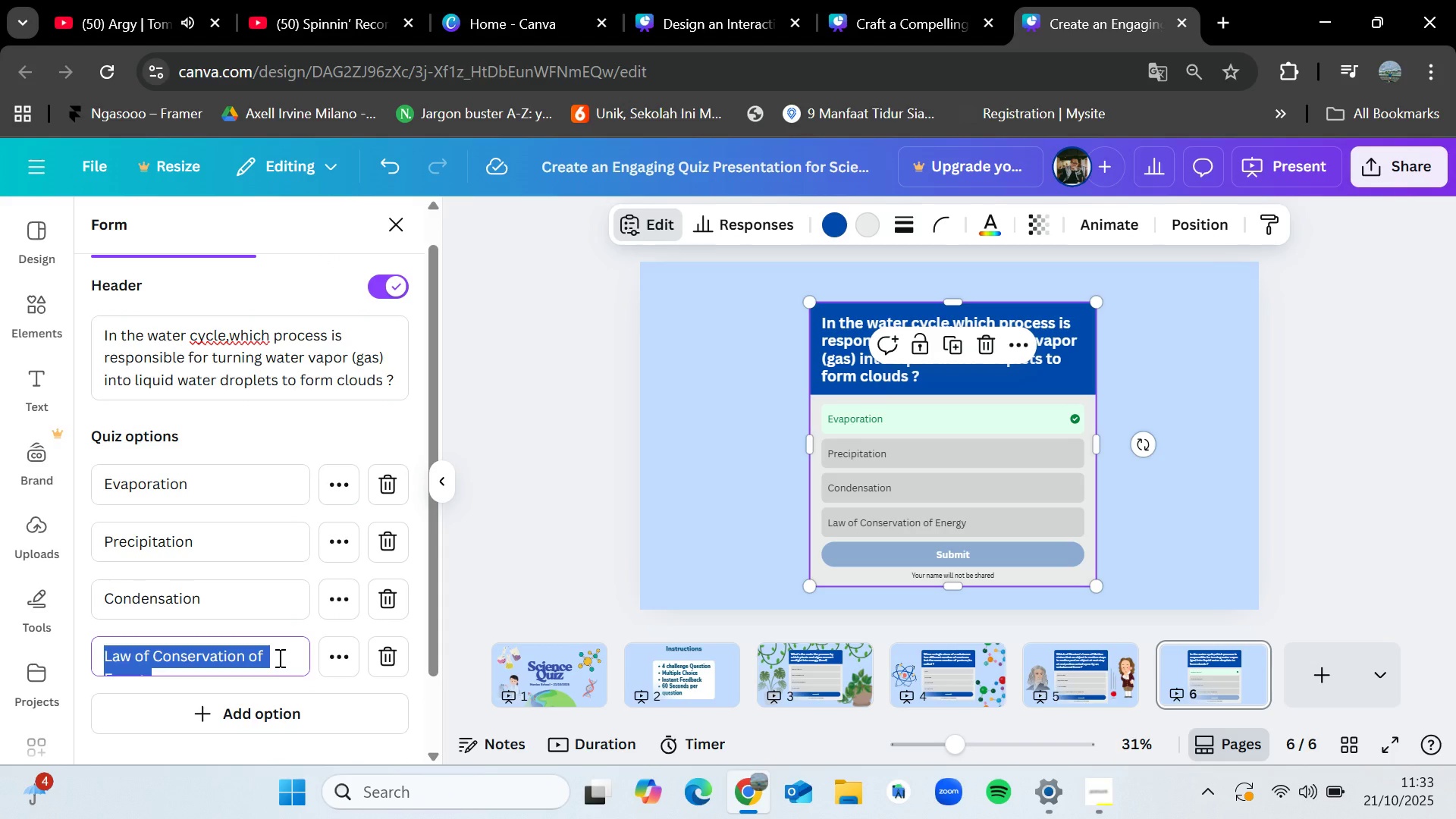 
key(Backspace)
type(Tanspiation)
 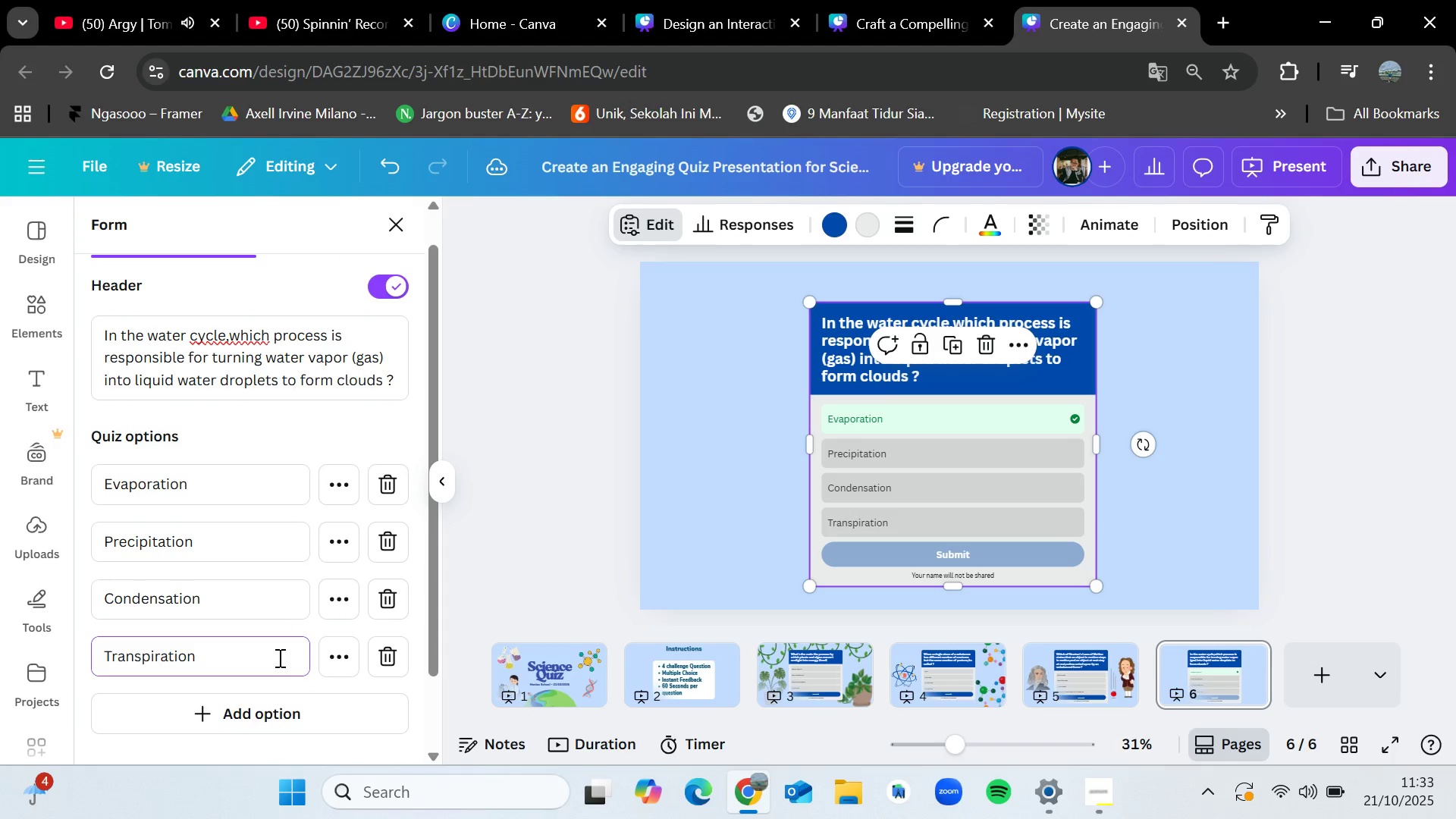 
 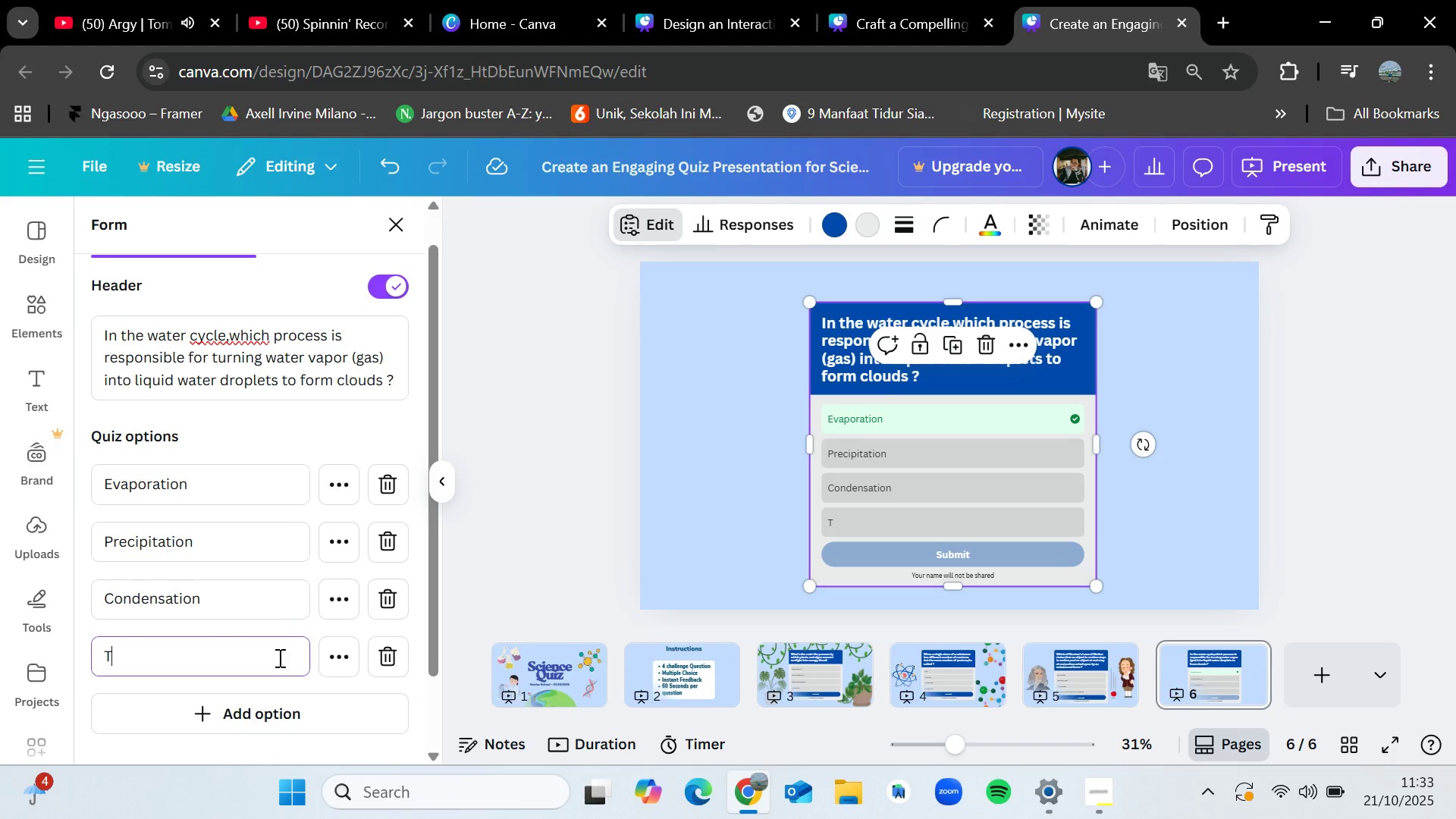 
hold_key(key=R, duration=2.59)
 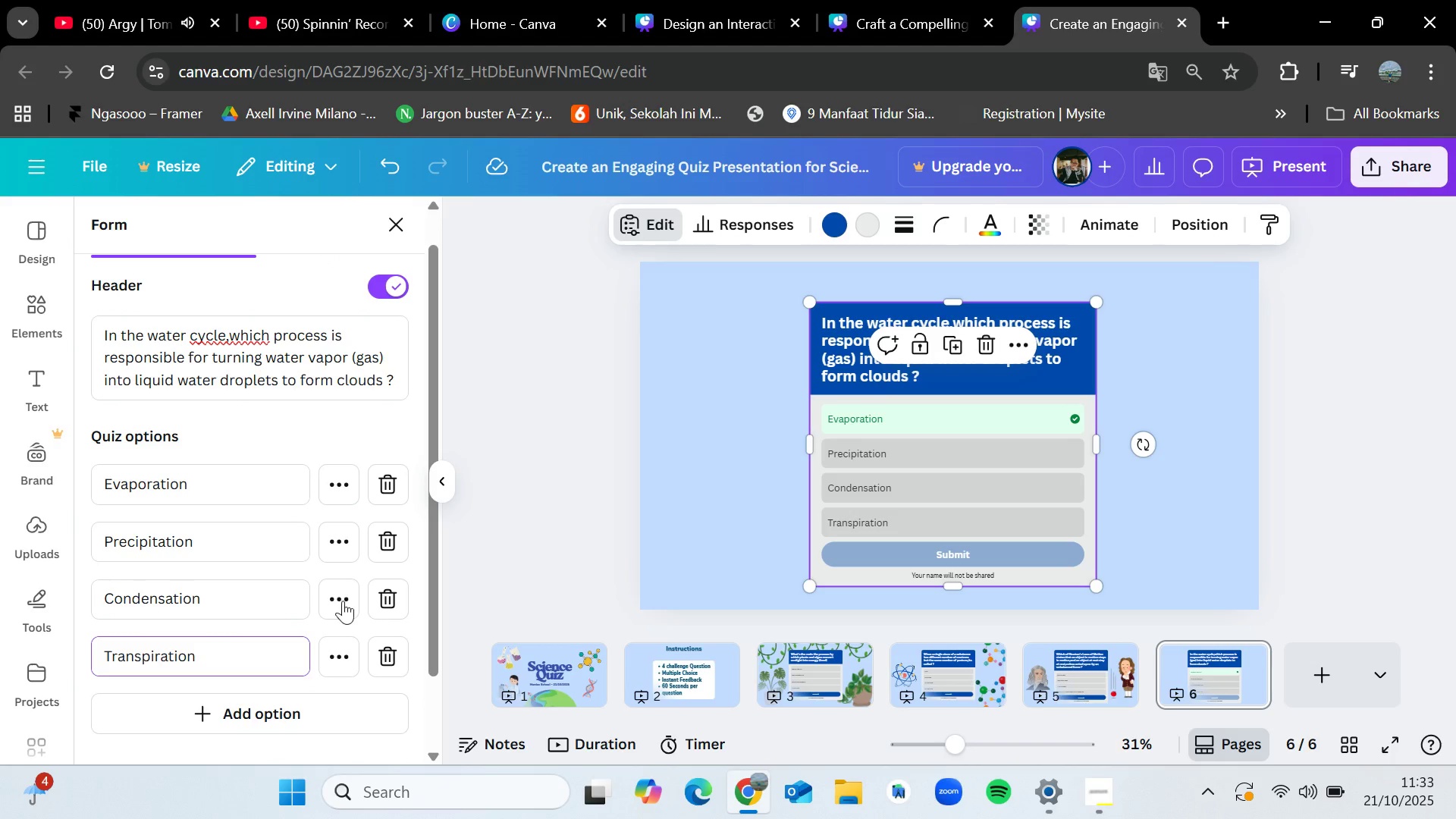 
left_click([542, 481])
 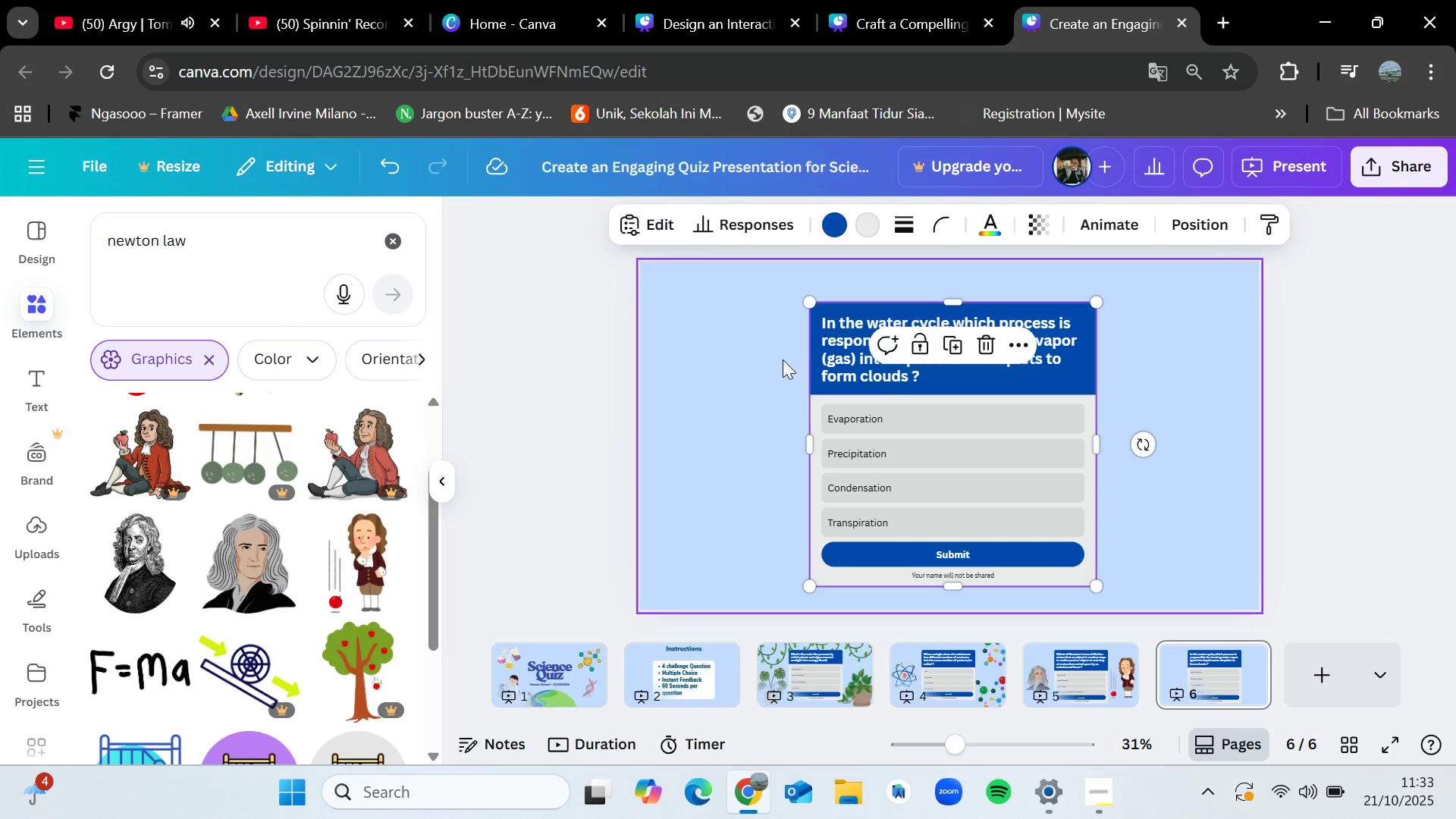 
left_click([524, 322])
 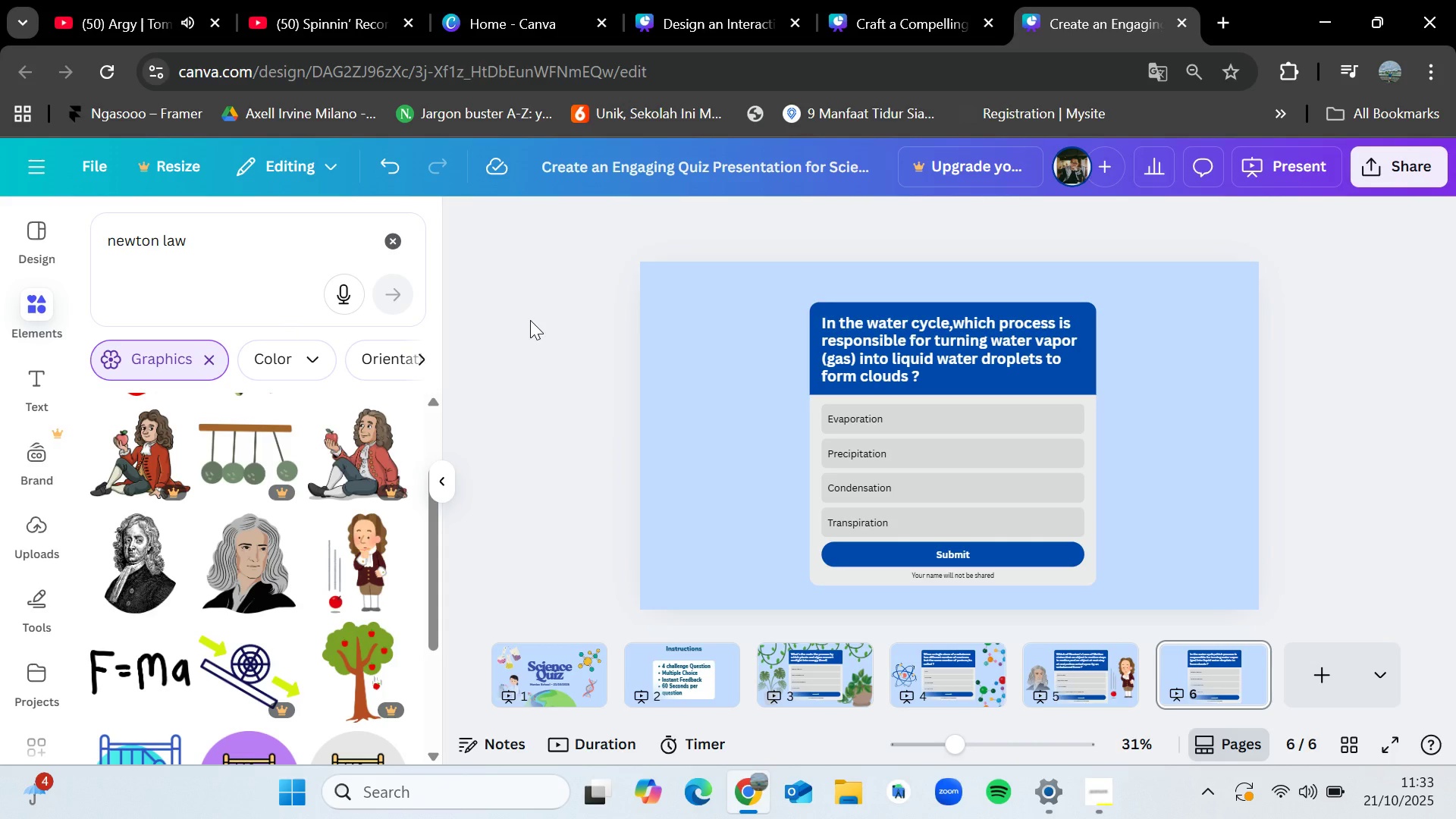 
left_click([384, 244])
 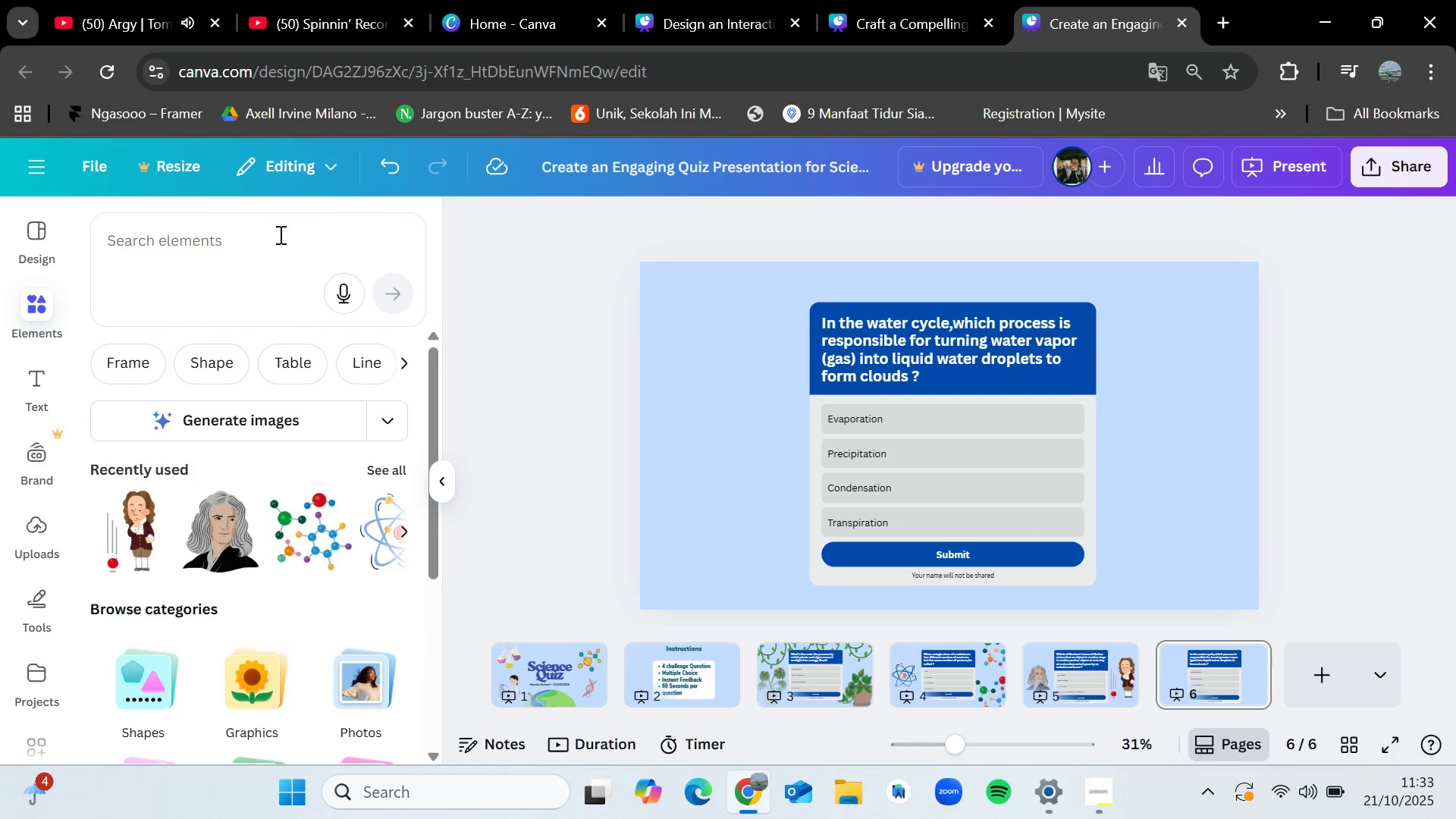 
left_click([279, 234])
 